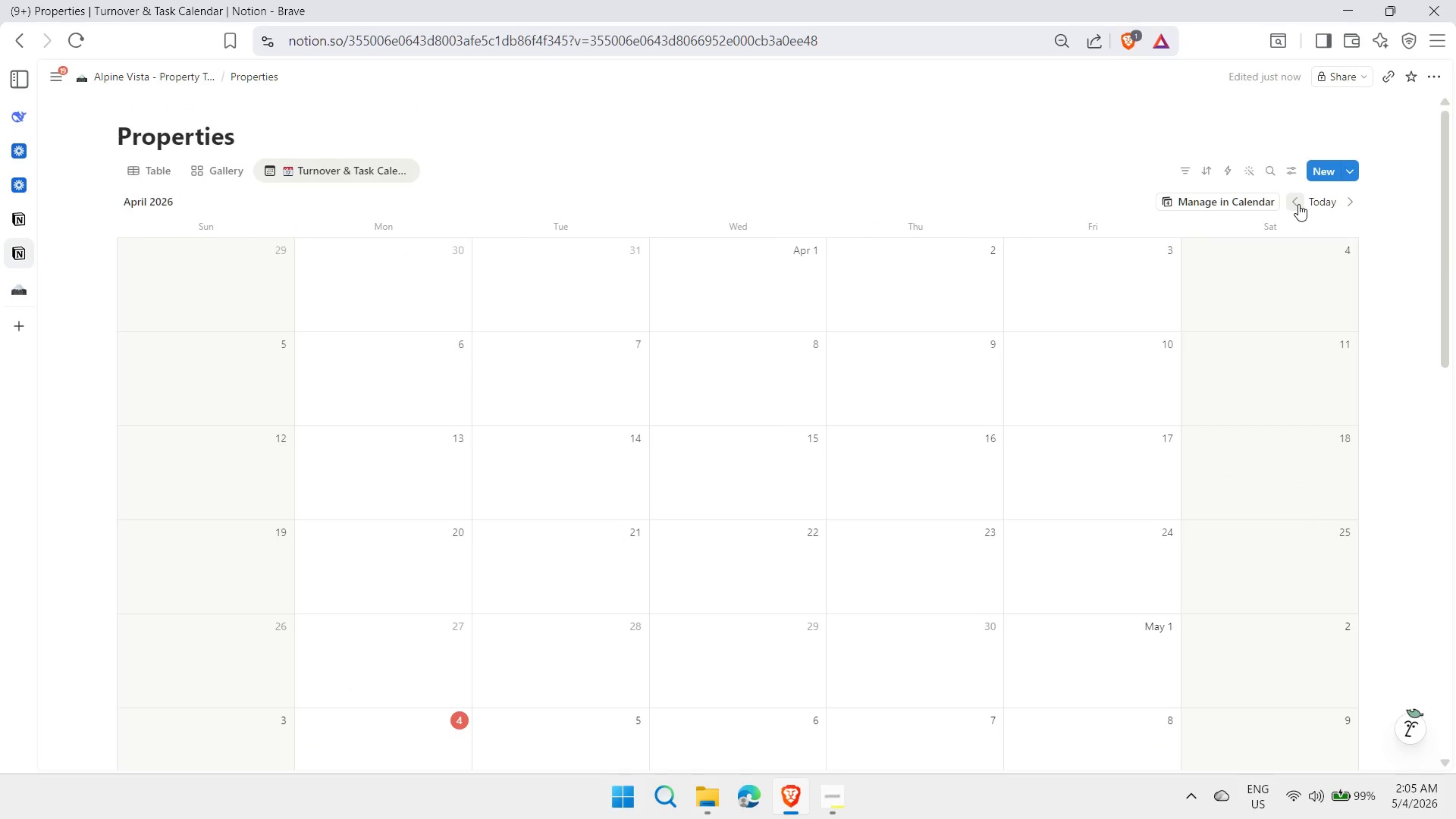 
triple_click([1298, 204])
 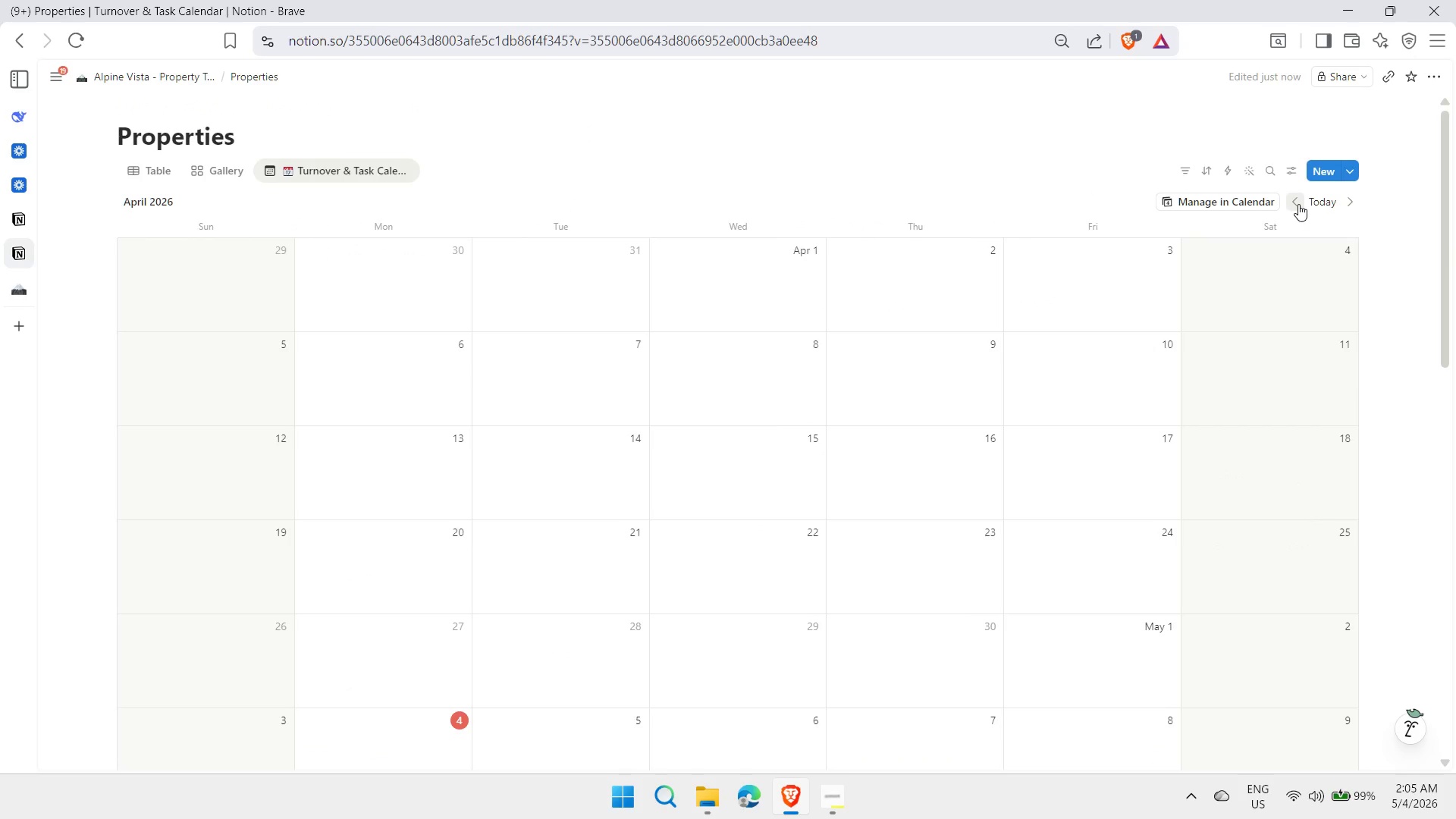 
triple_click([1298, 204])
 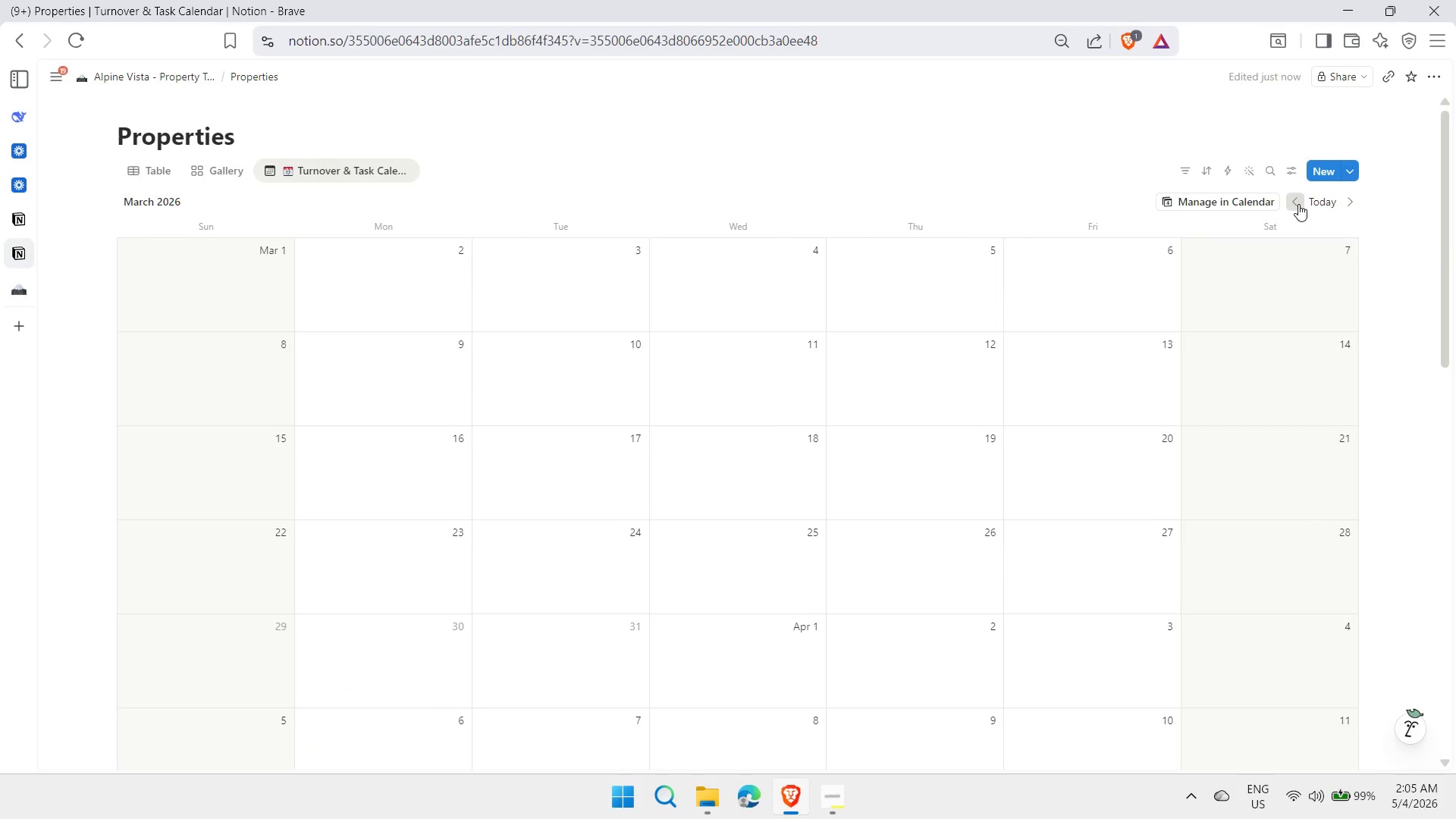 
double_click([1298, 204])
 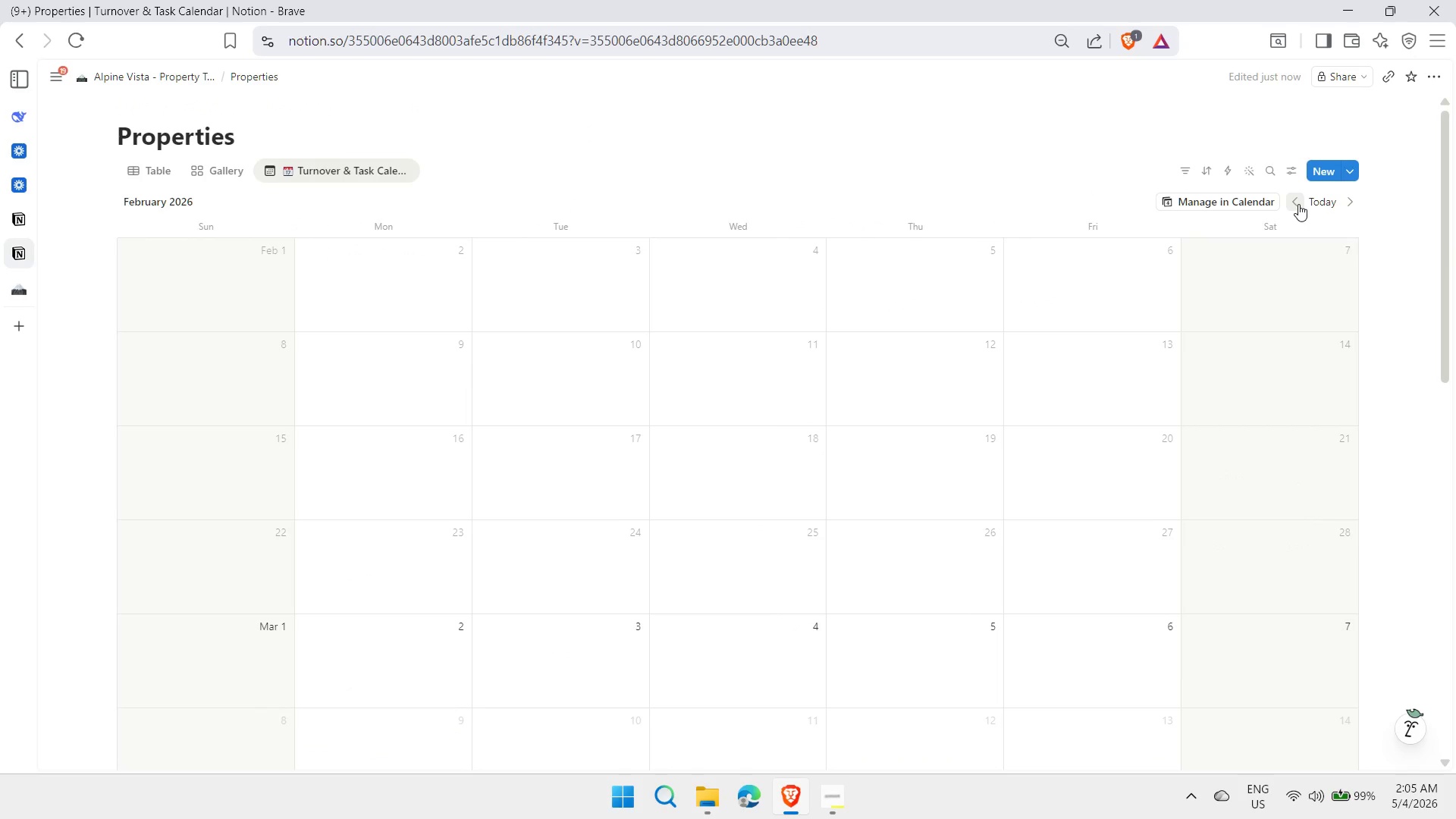 
triple_click([1298, 204])
 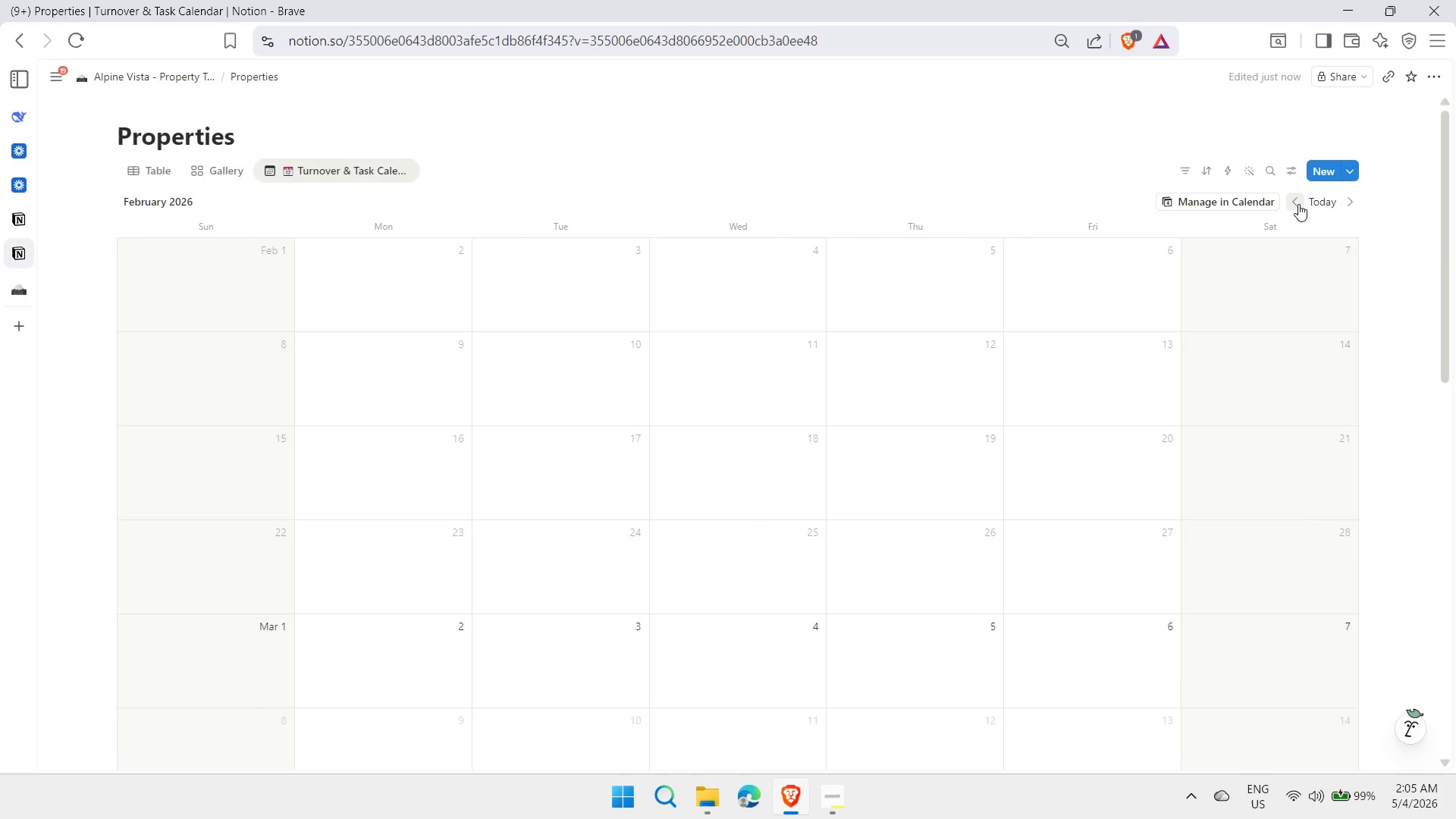 
triple_click([1298, 204])
 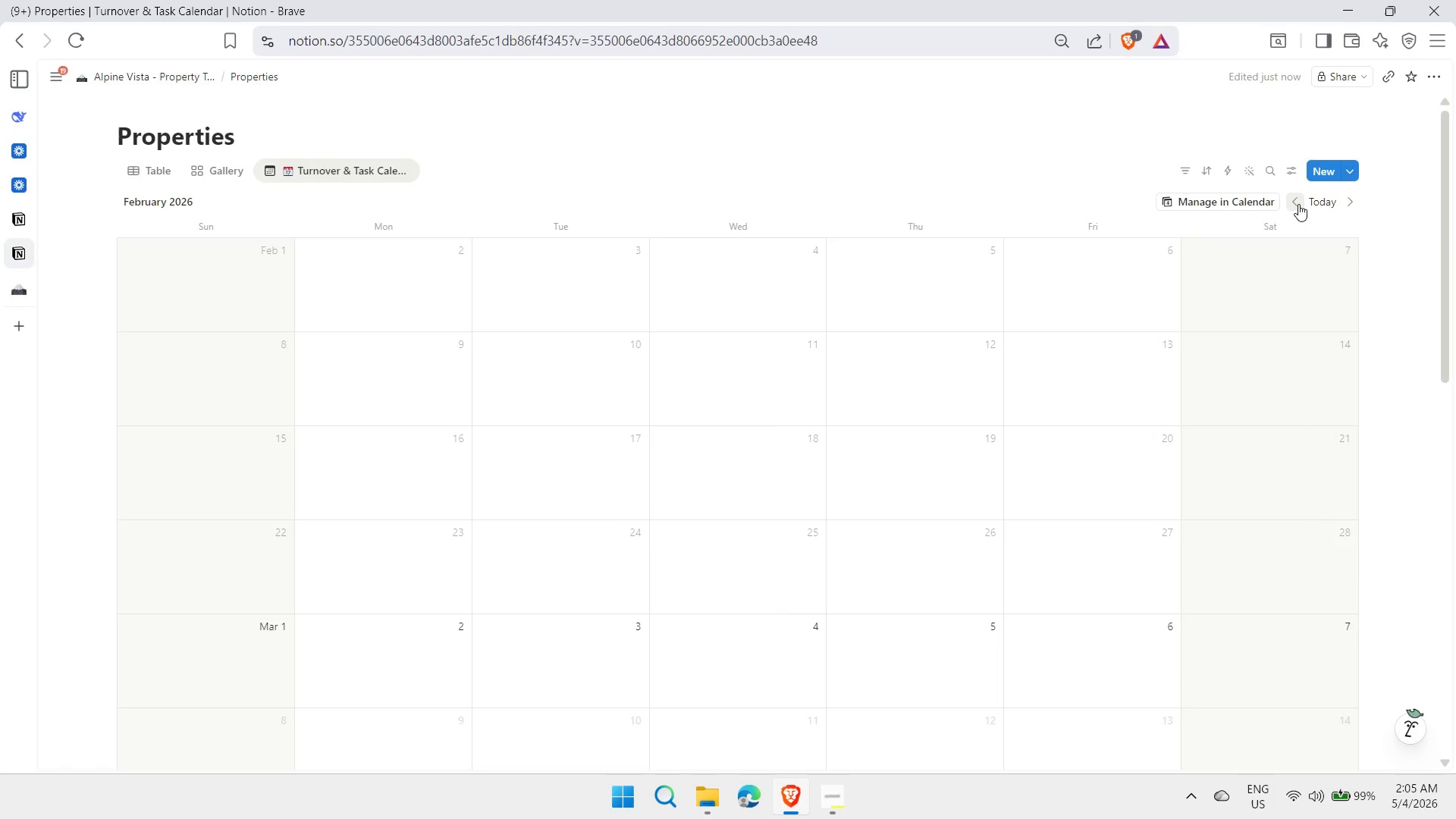 
triple_click([1298, 204])
 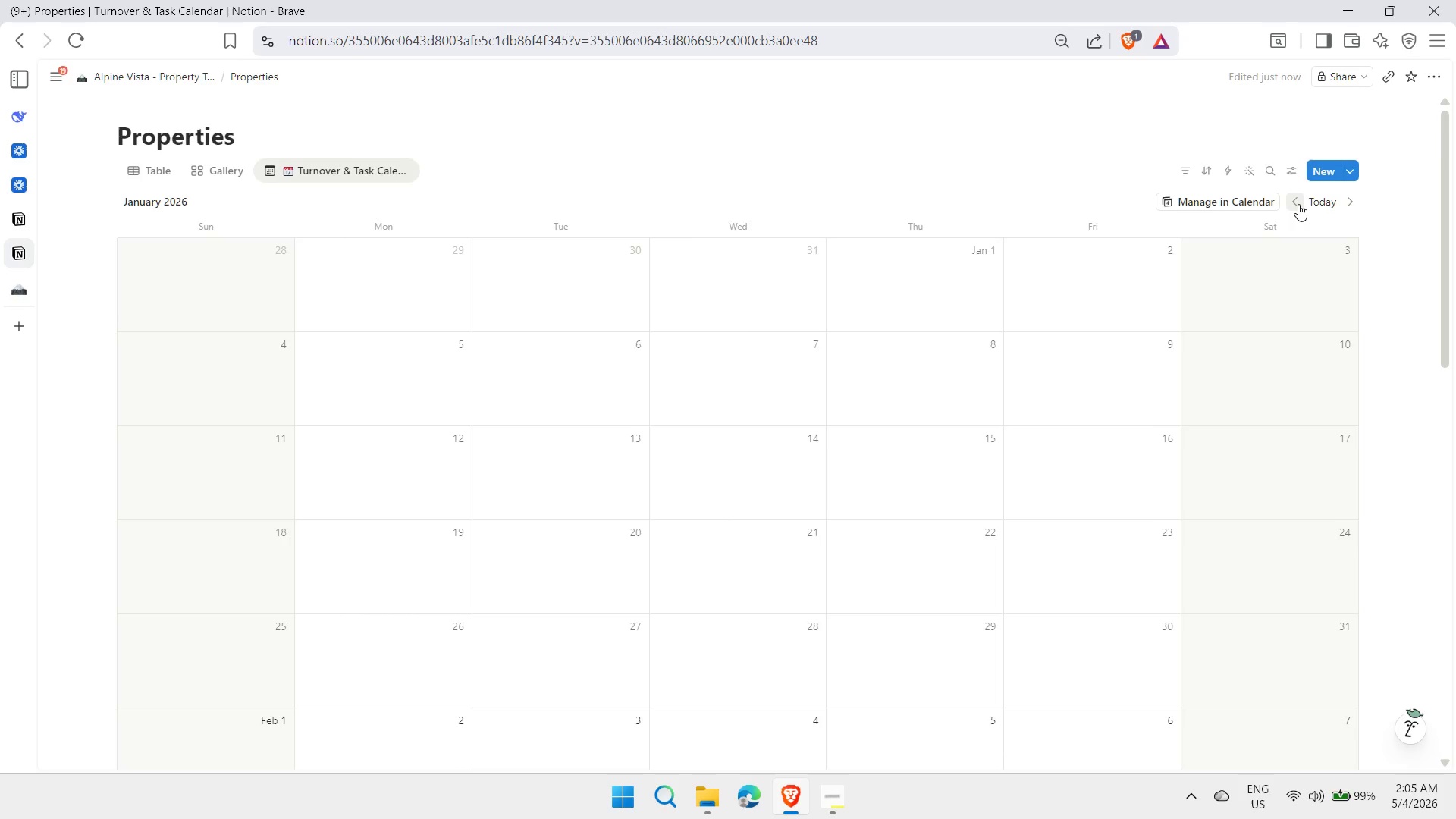 
triple_click([1298, 204])
 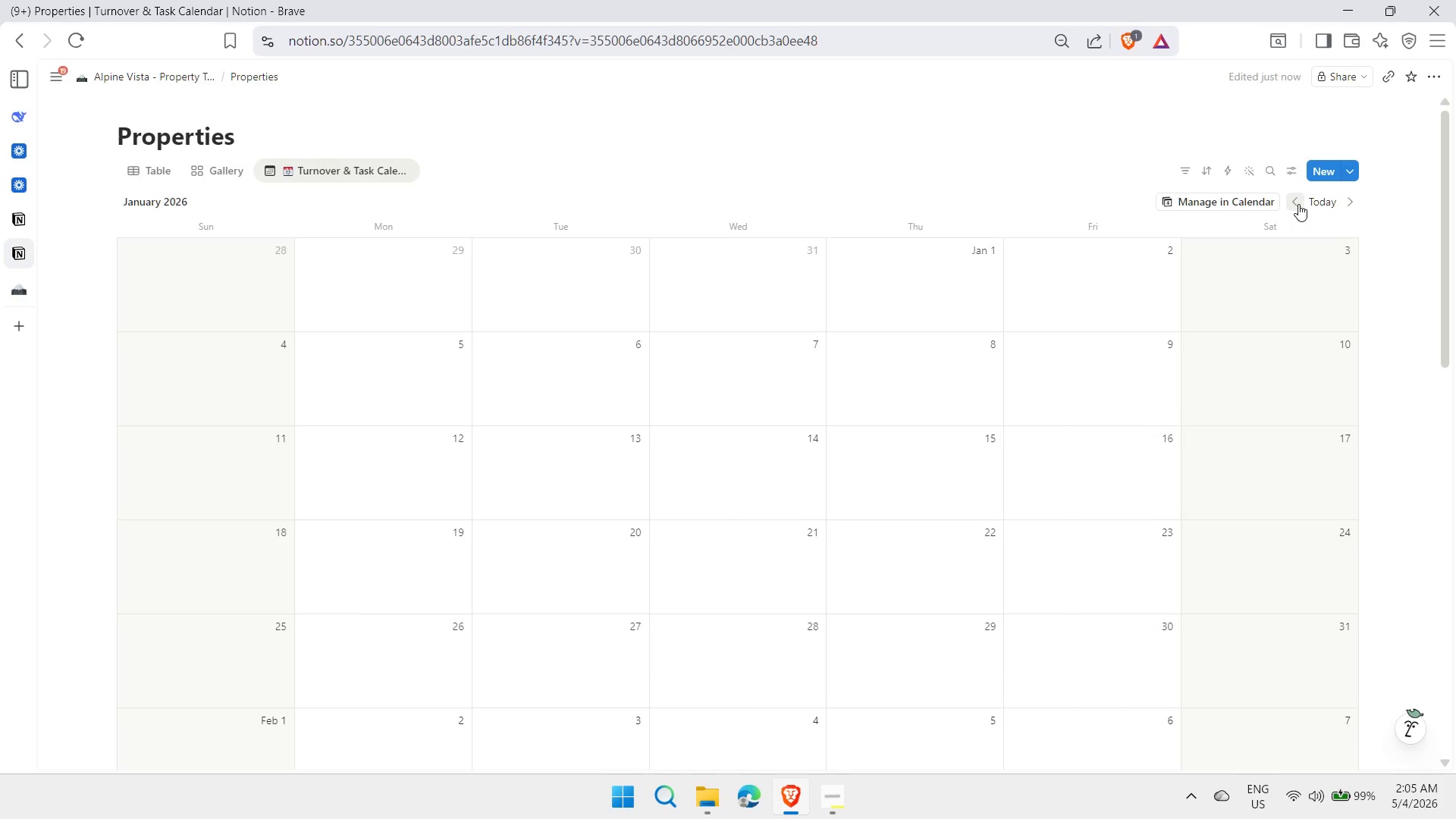 
triple_click([1298, 204])
 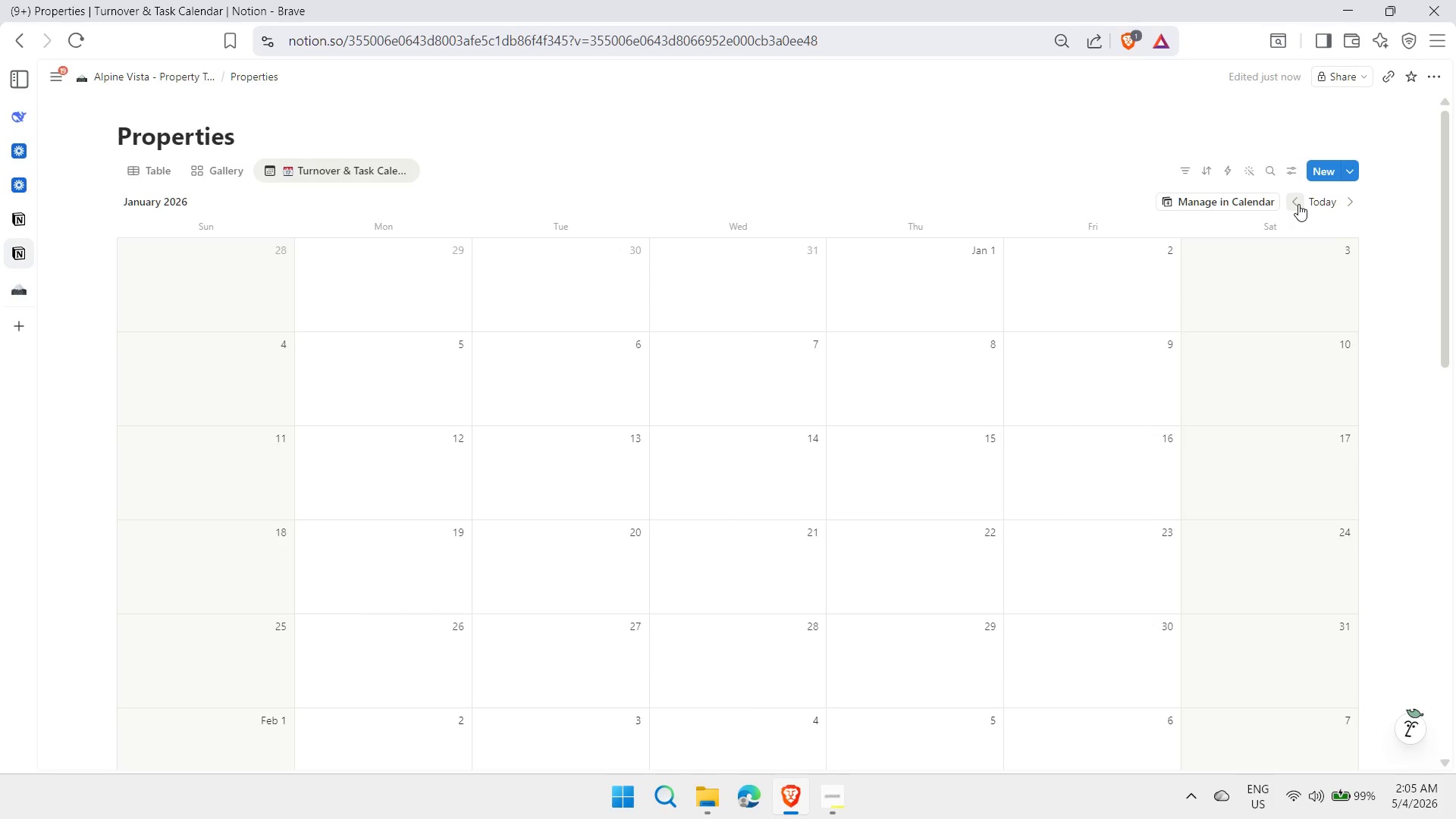 
triple_click([1298, 204])
 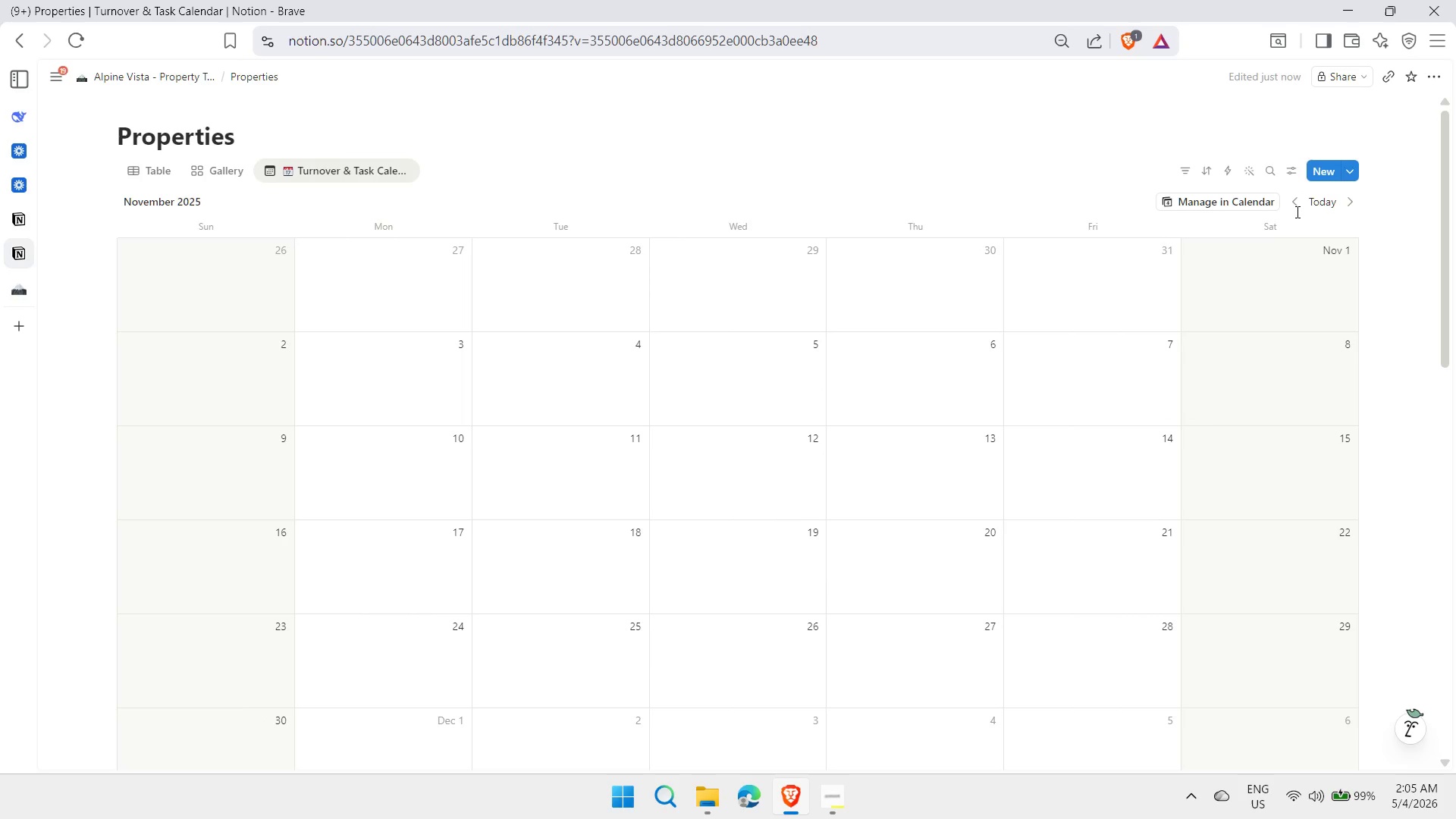 
double_click([1296, 200])
 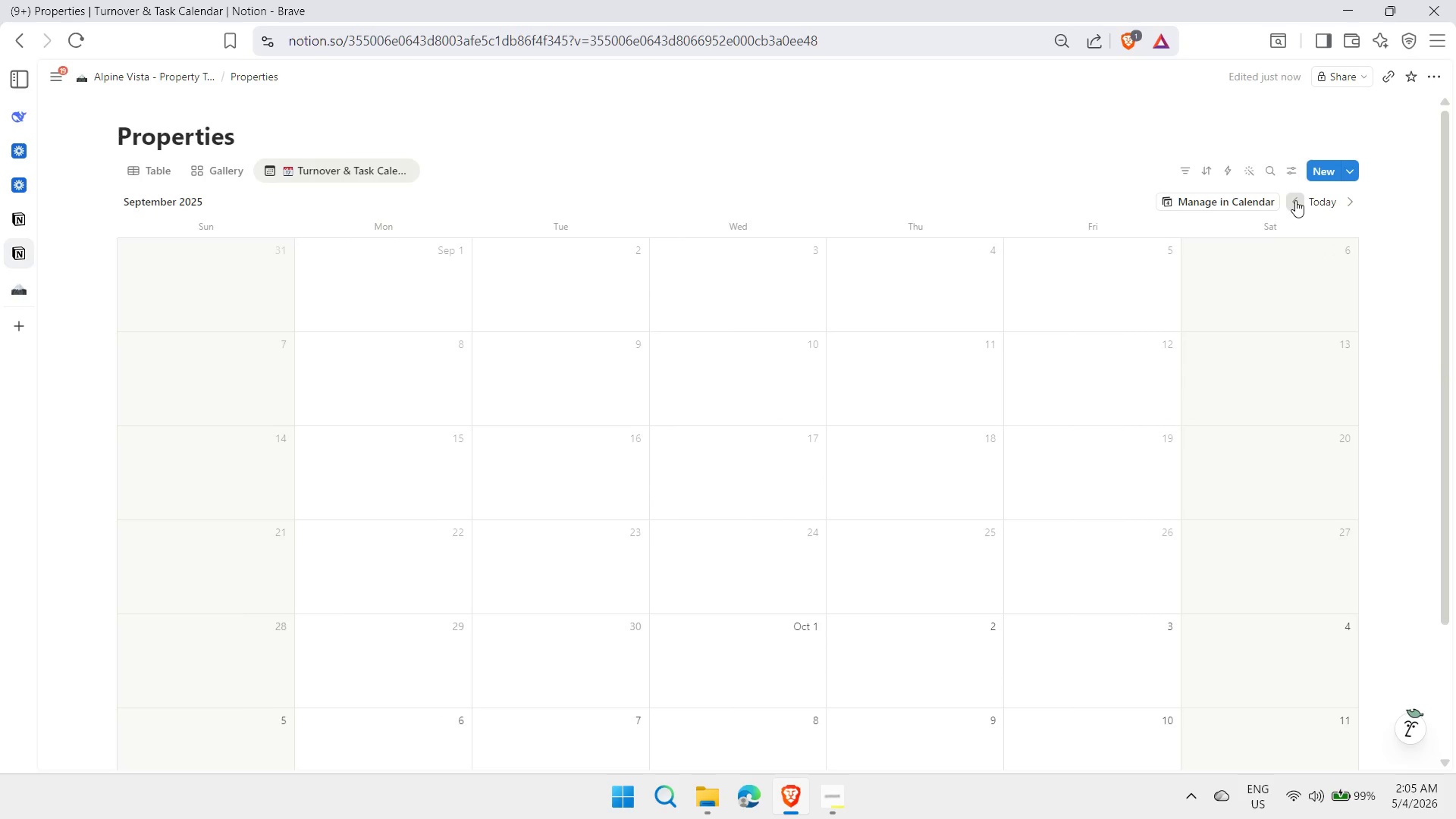 
triple_click([1295, 200])
 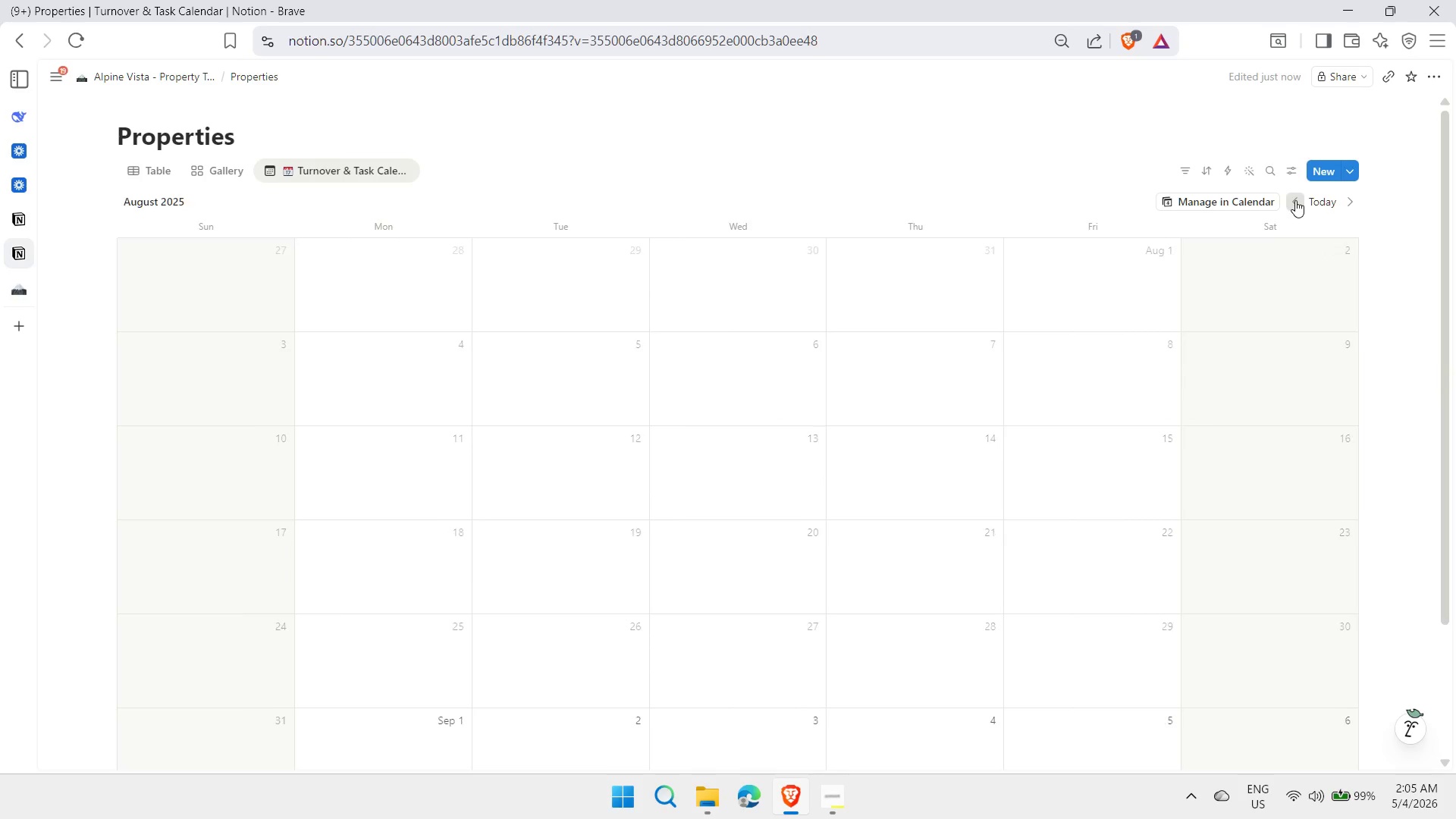 
triple_click([1295, 200])
 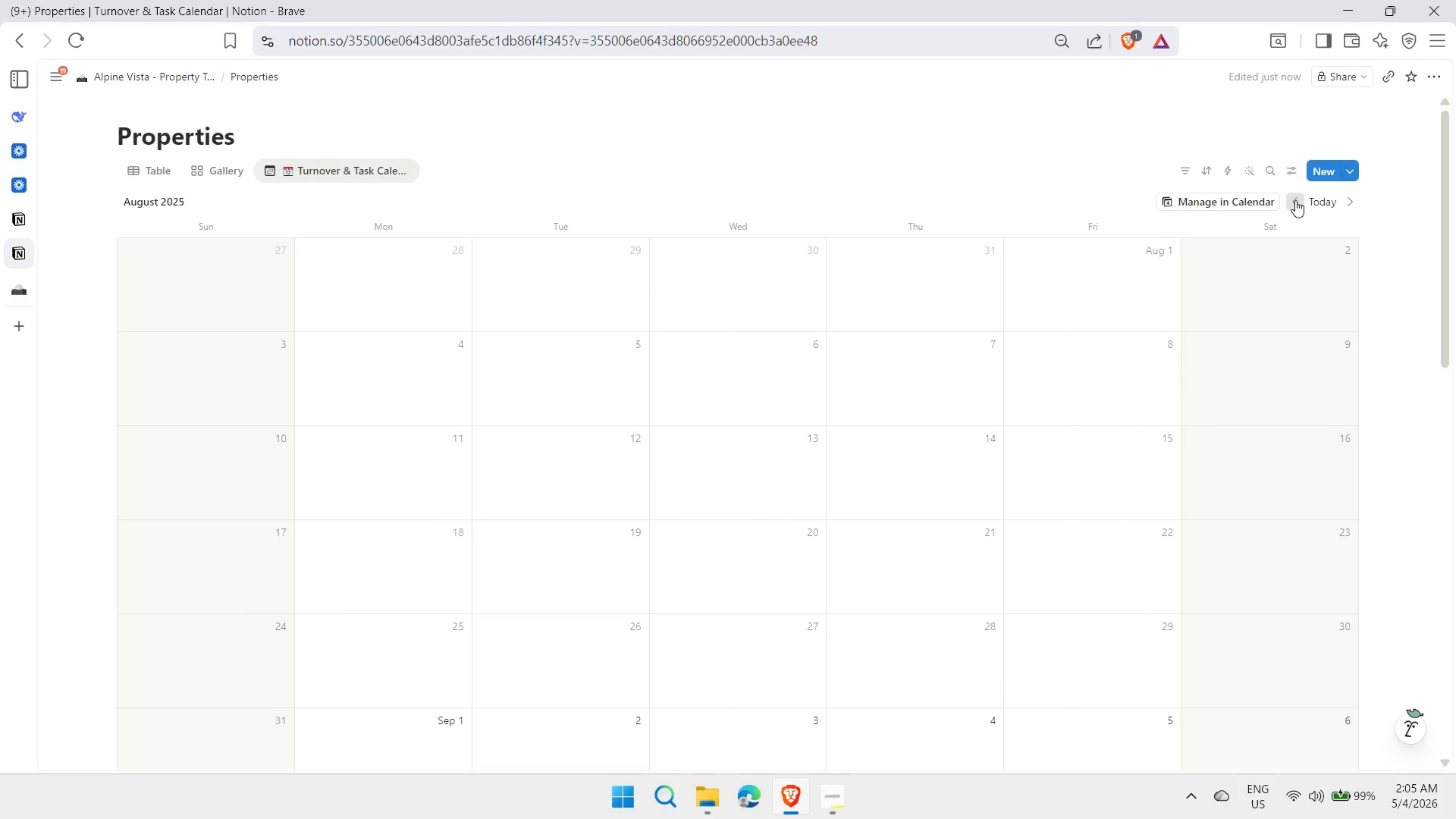 
triple_click([1295, 200])
 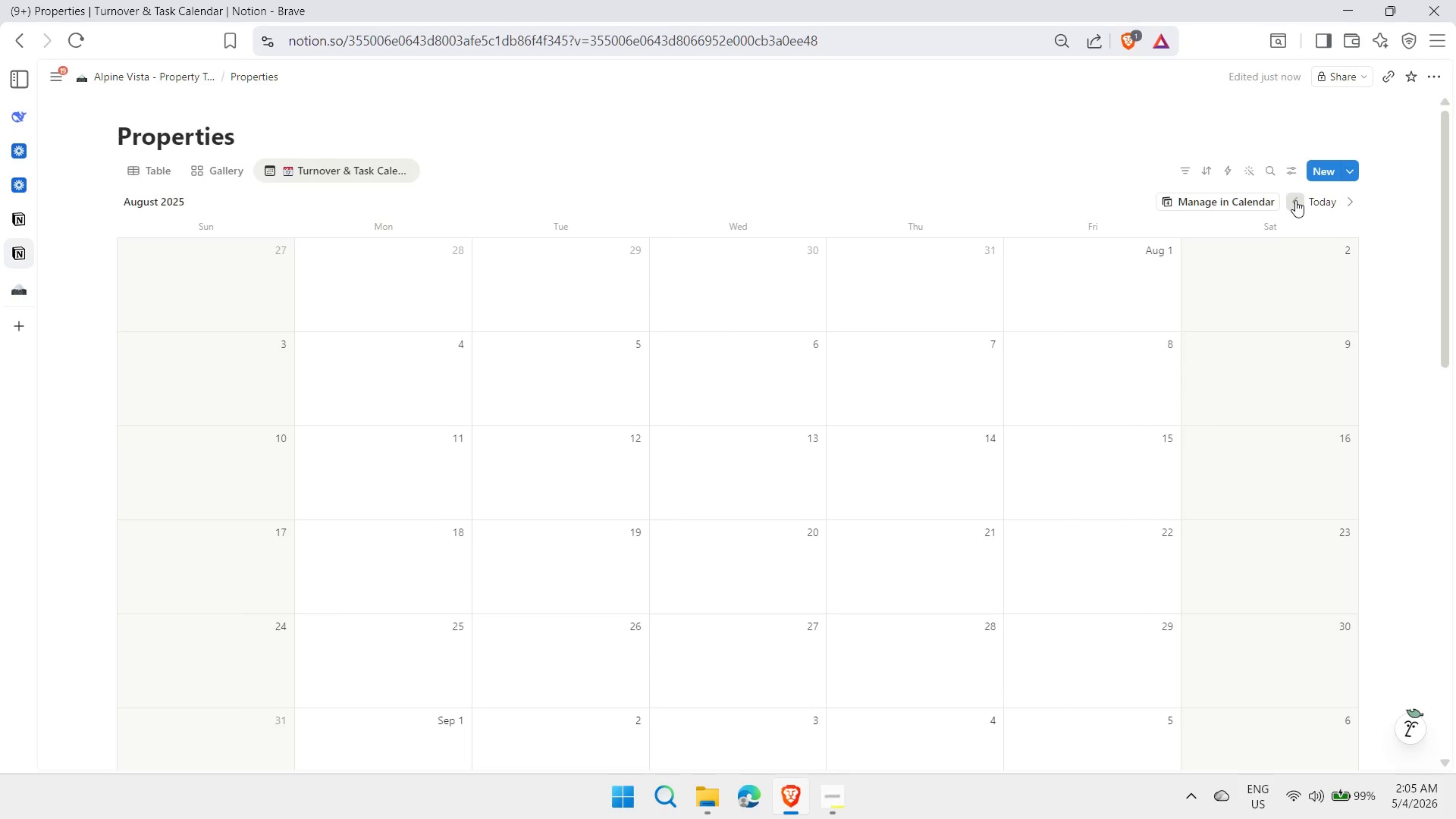 
triple_click([1295, 200])
 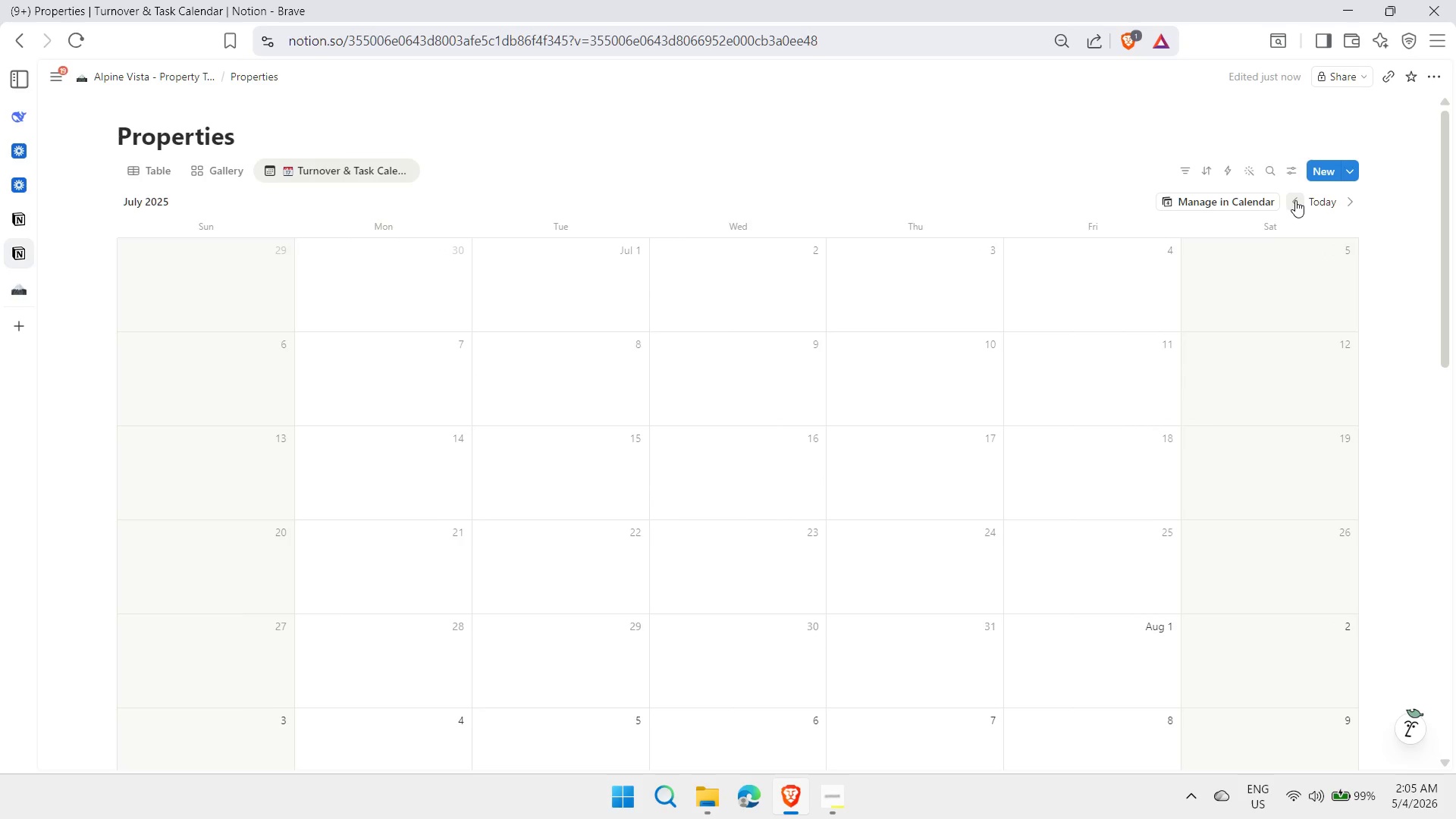 
left_click([1295, 200])
 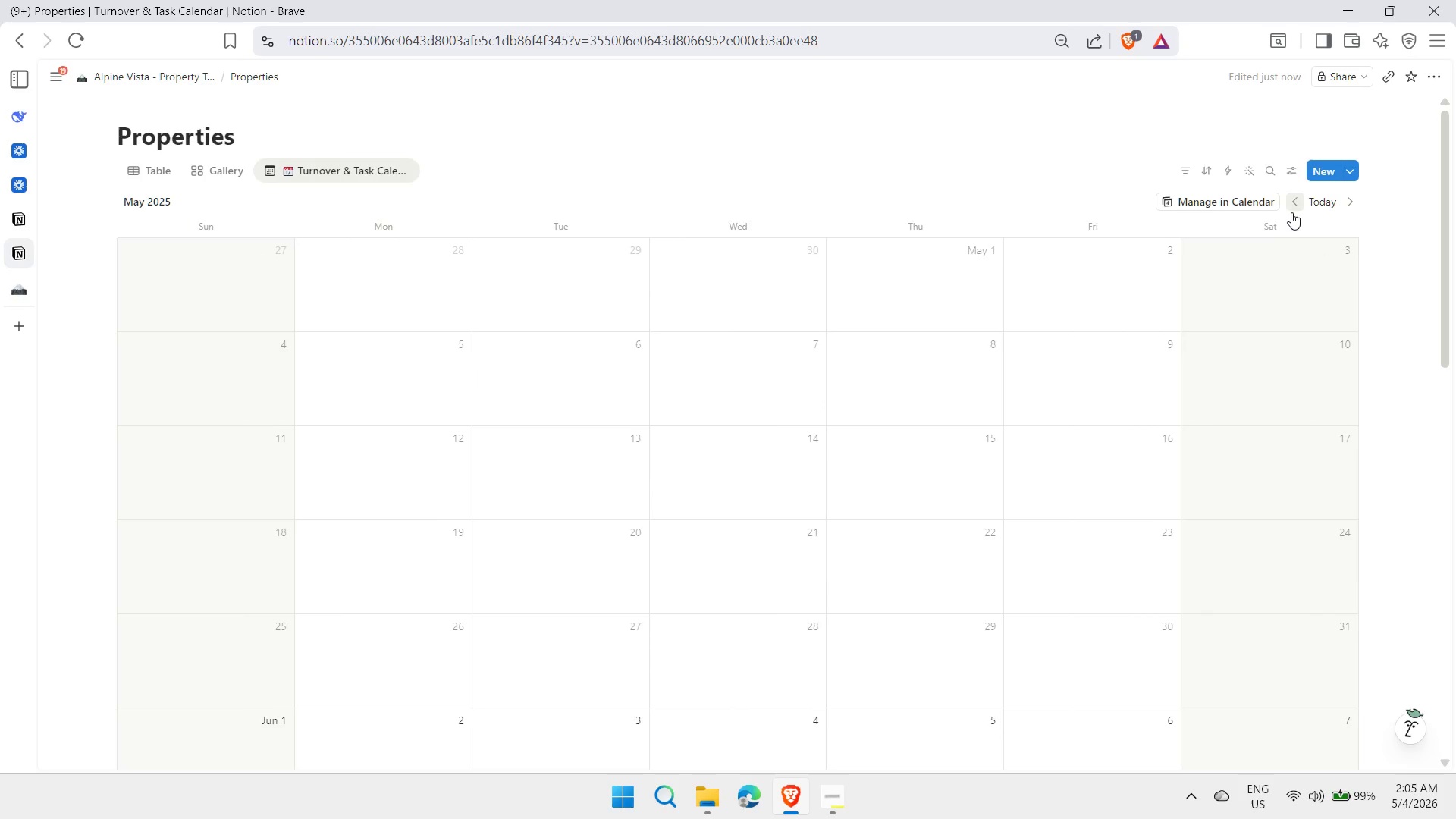 
left_click([1292, 199])
 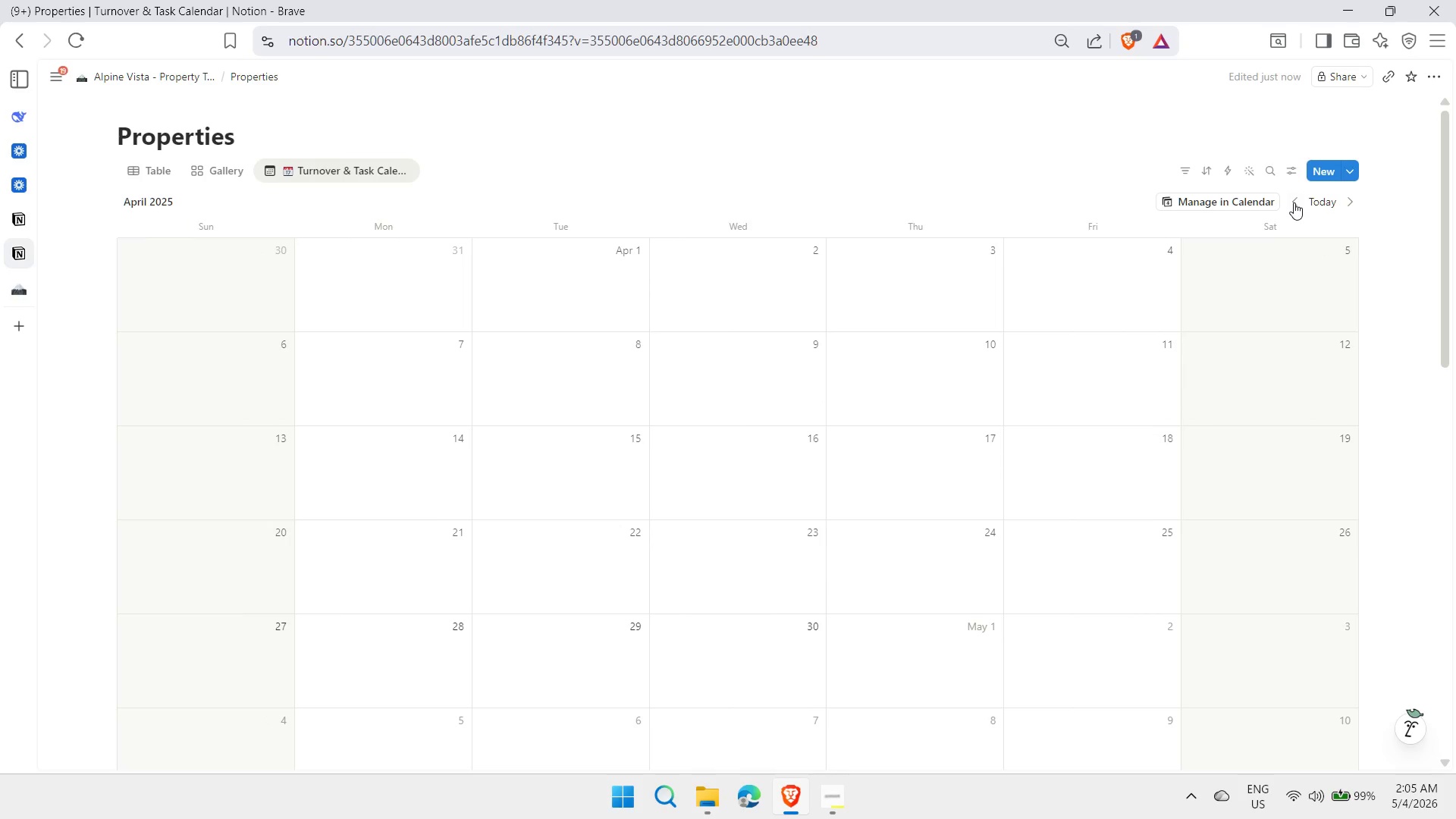 
double_click([1294, 202])
 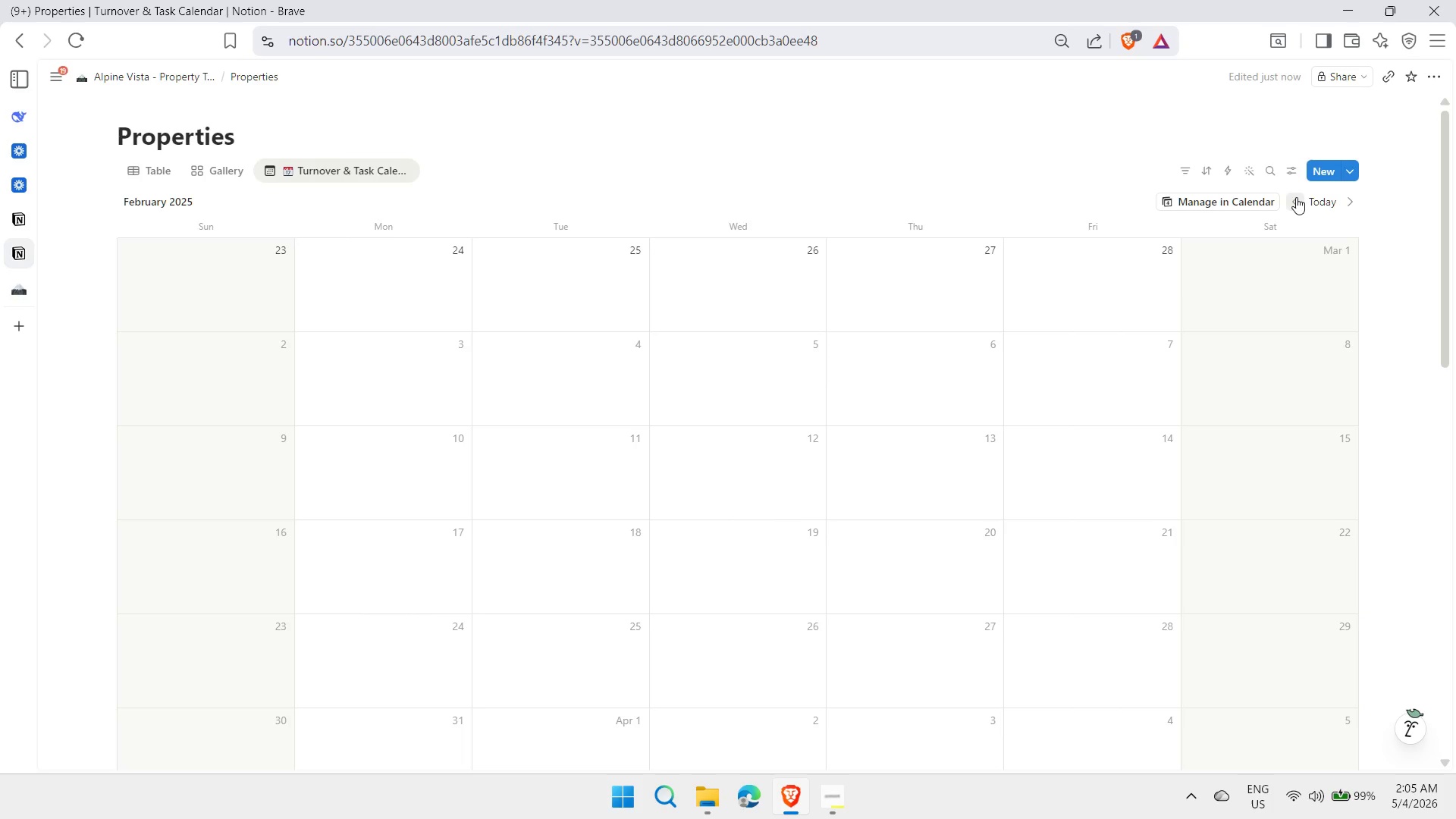 
double_click([1296, 197])
 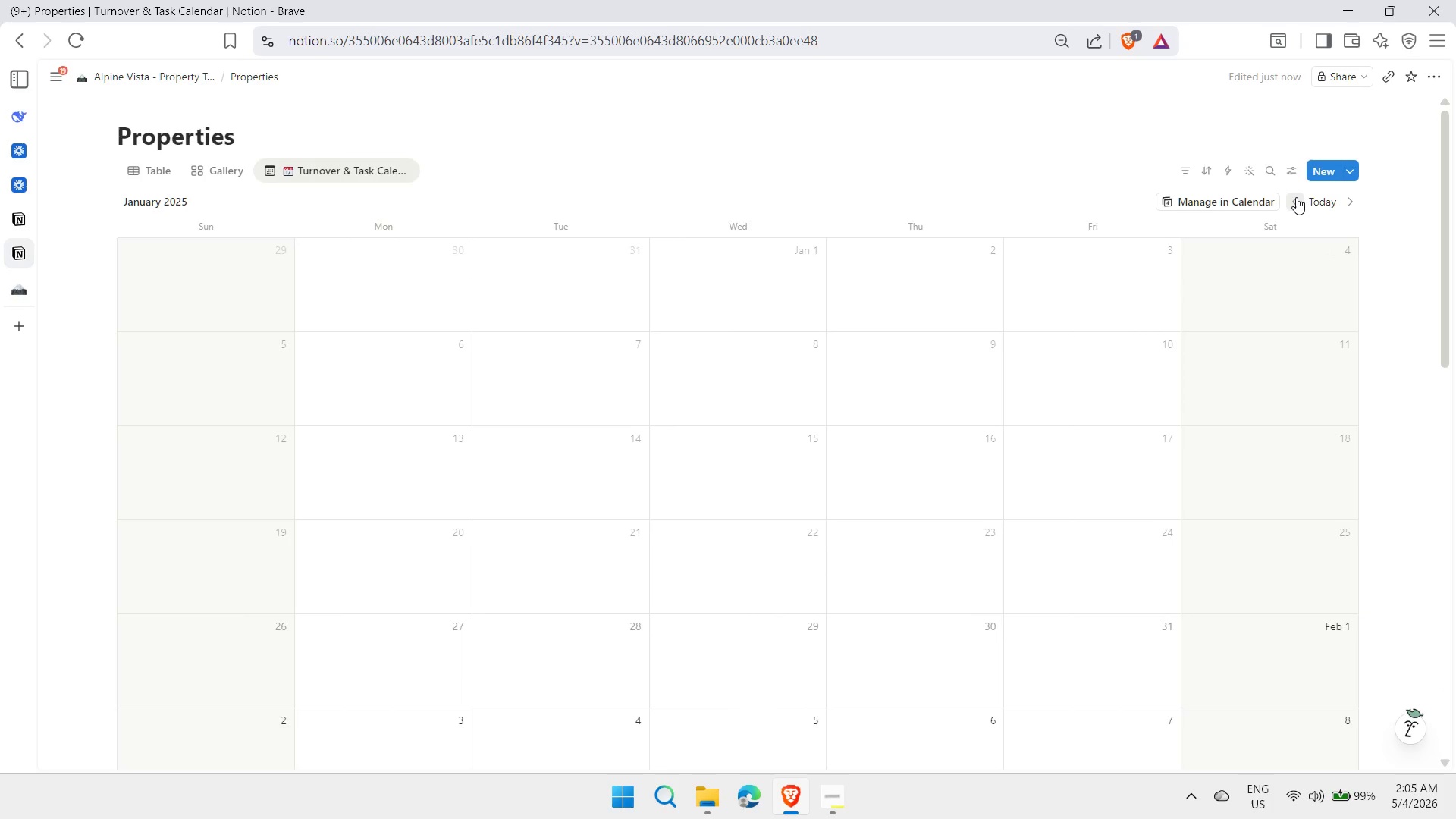 
left_click([1296, 197])
 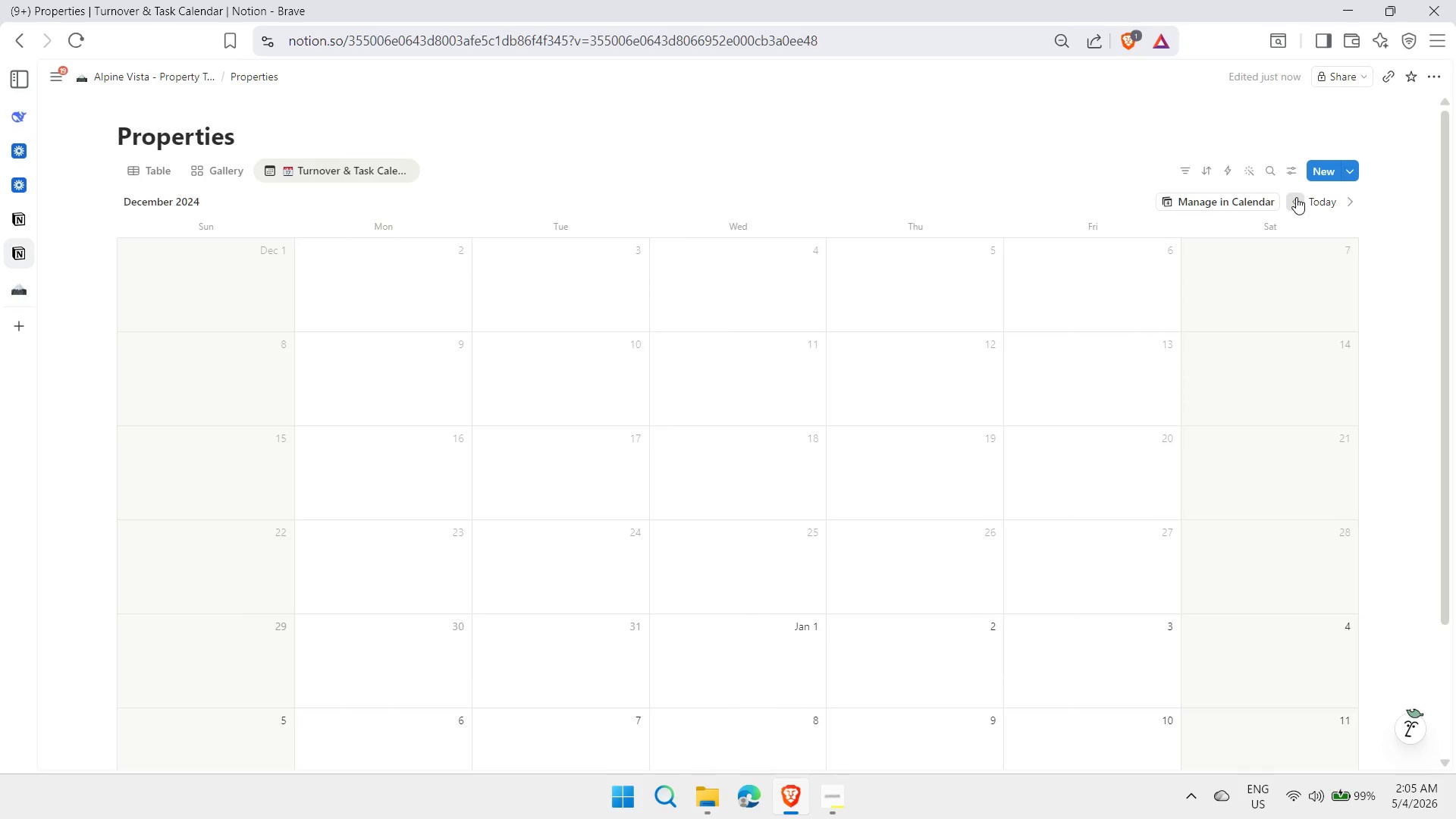 
left_click([1296, 197])
 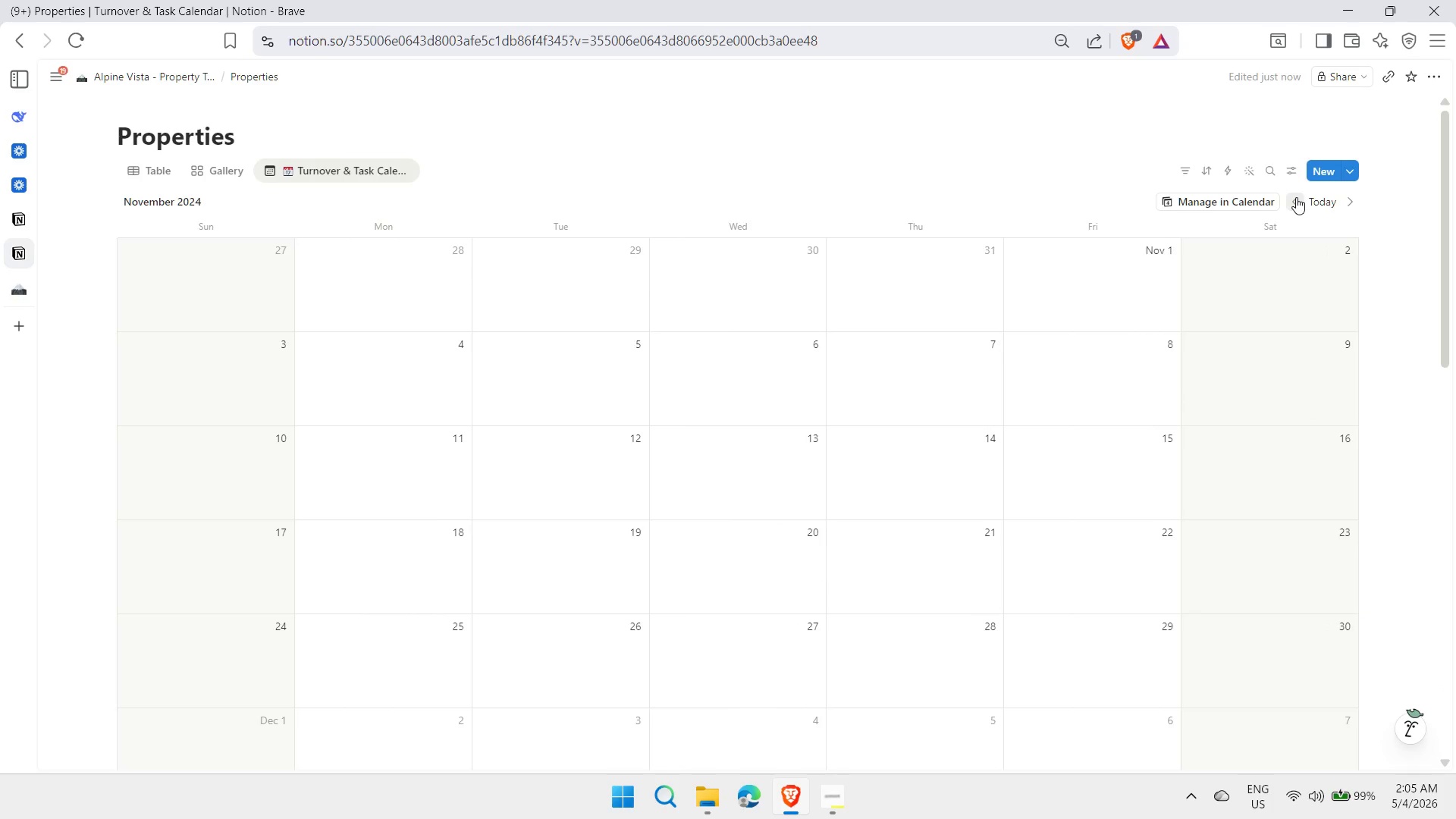 
left_click([1296, 170])
 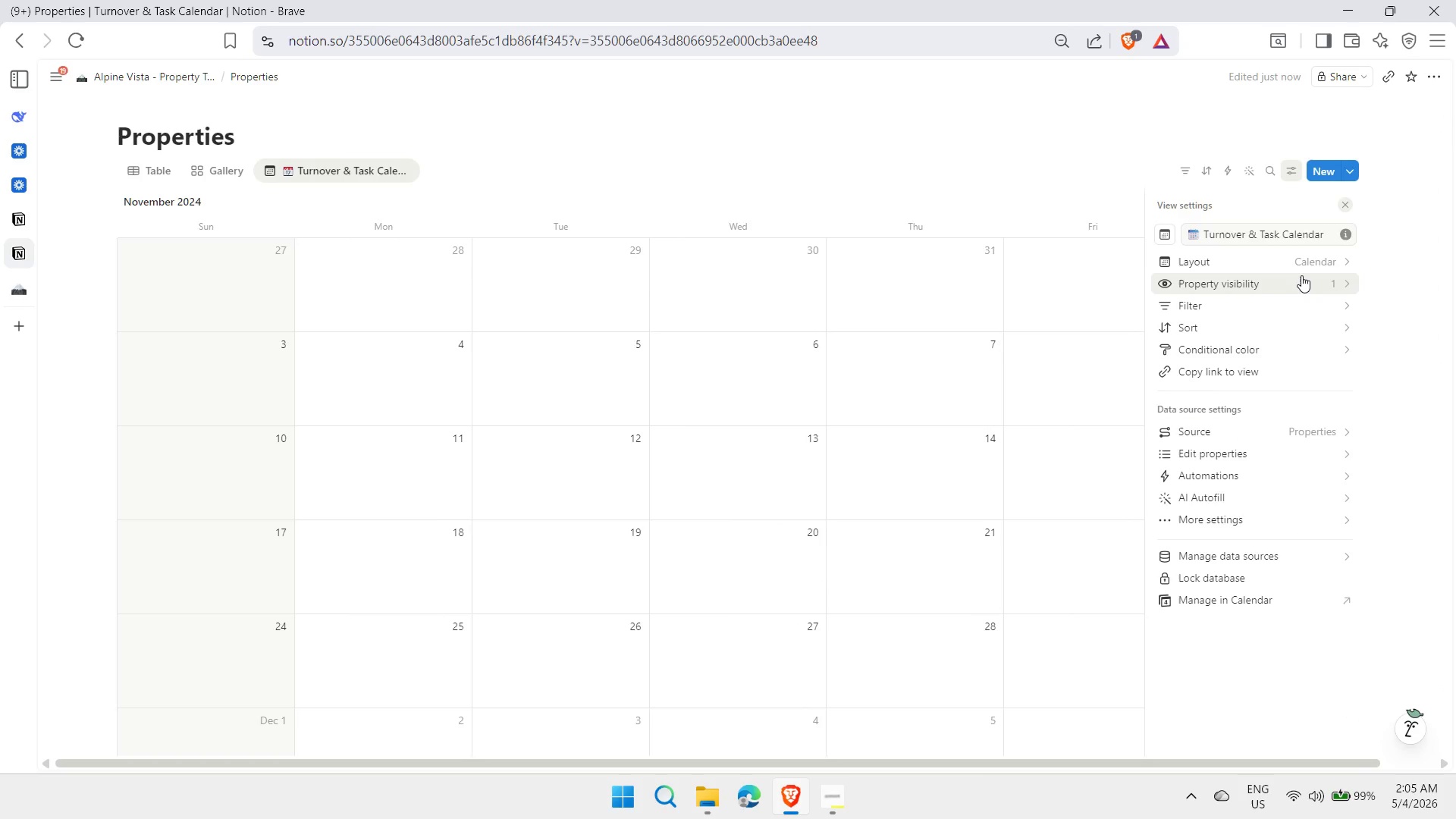 
wait(5.39)
 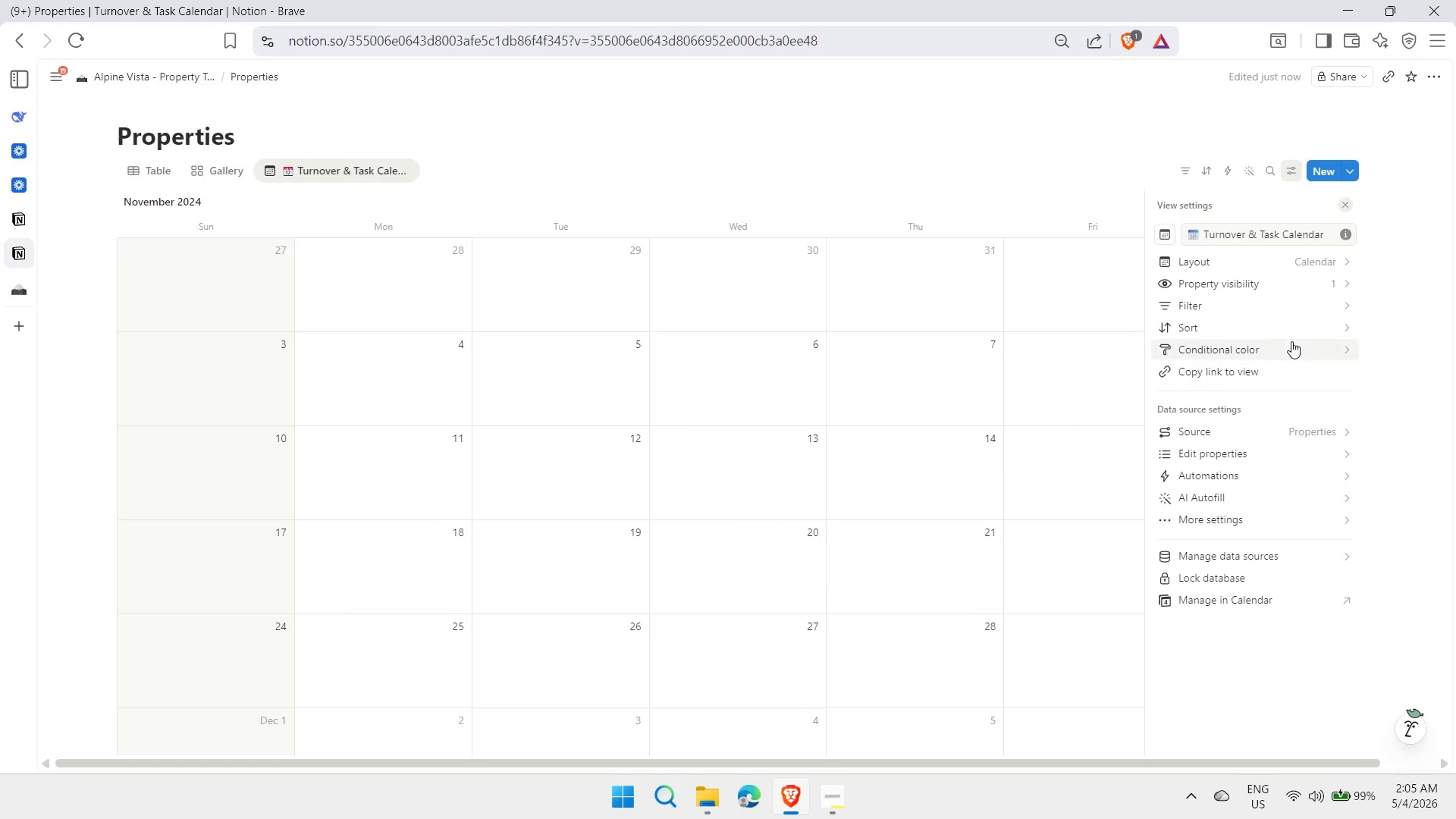 
left_click([1345, 431])
 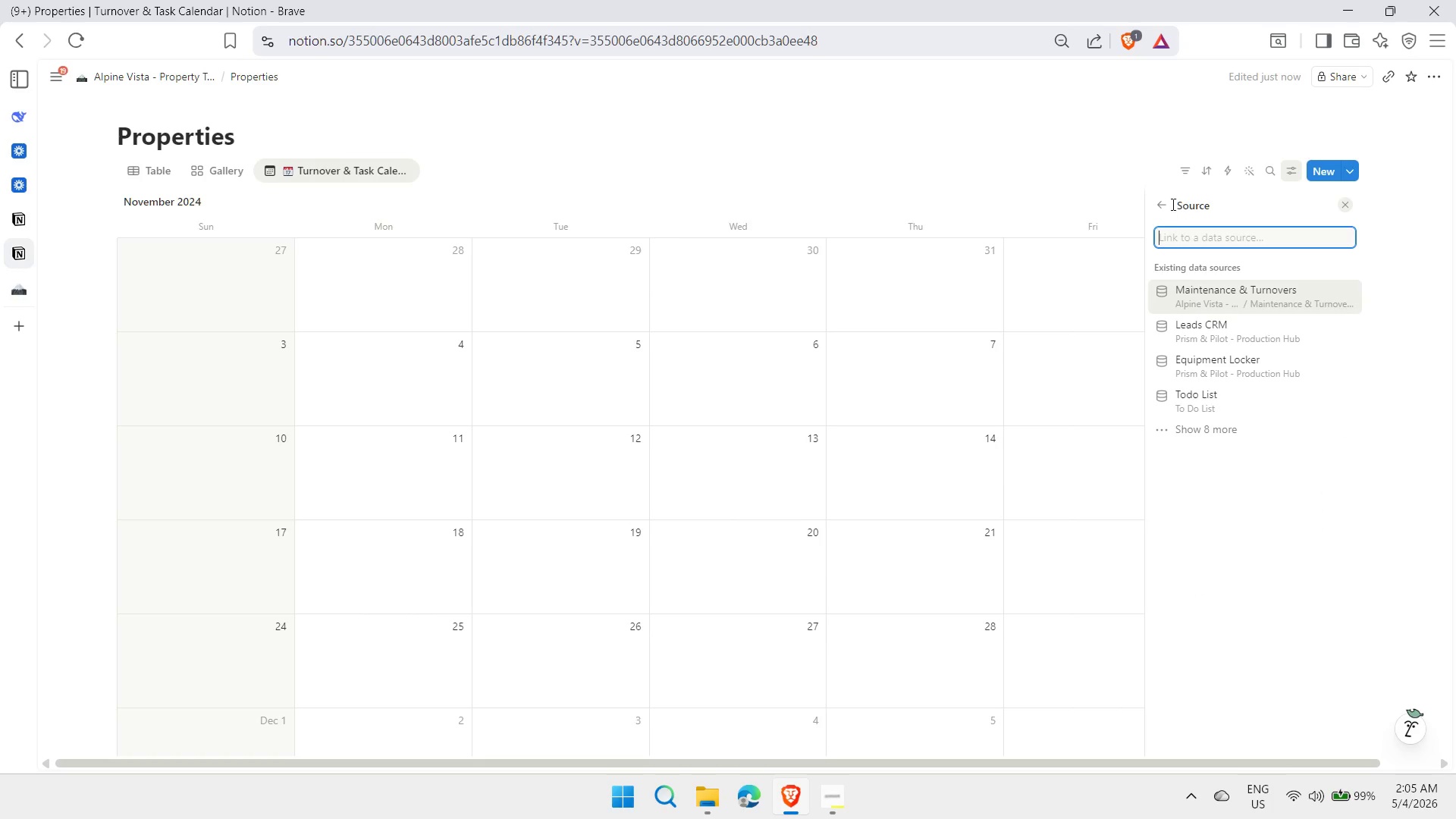 
left_click([1159, 202])
 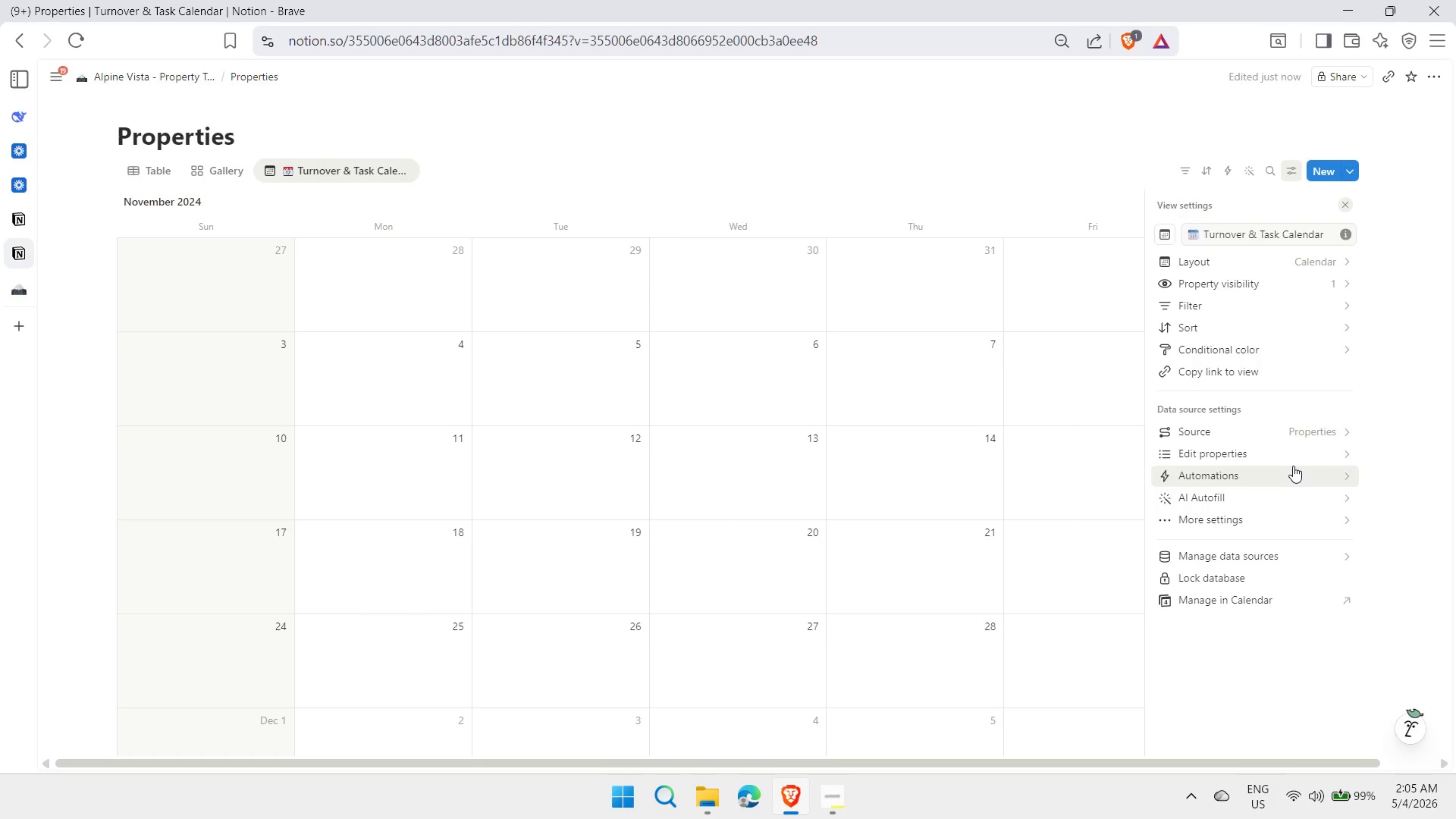 
left_click([1335, 450])
 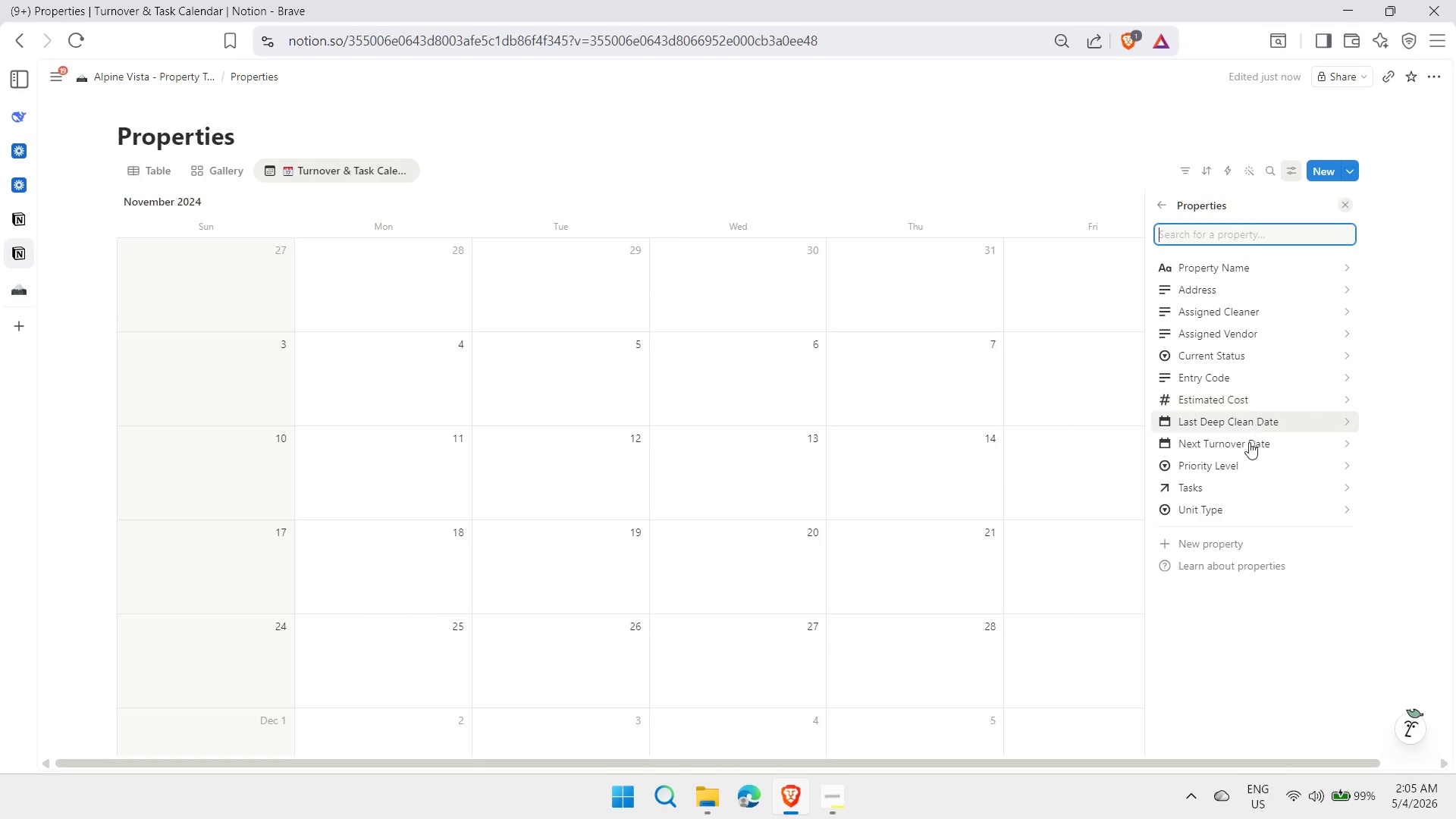 
left_click([1250, 444])
 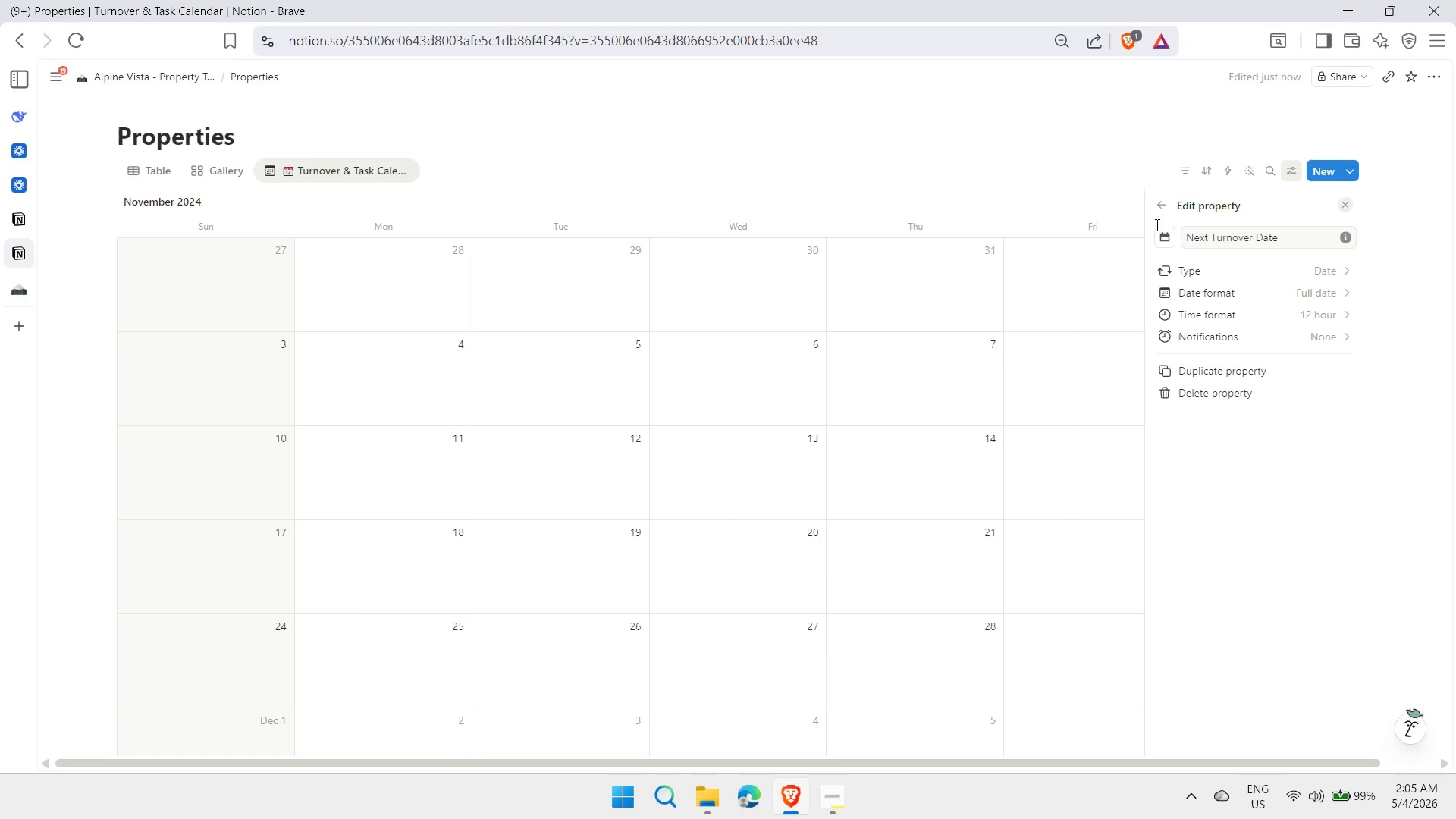 
left_click([1167, 206])
 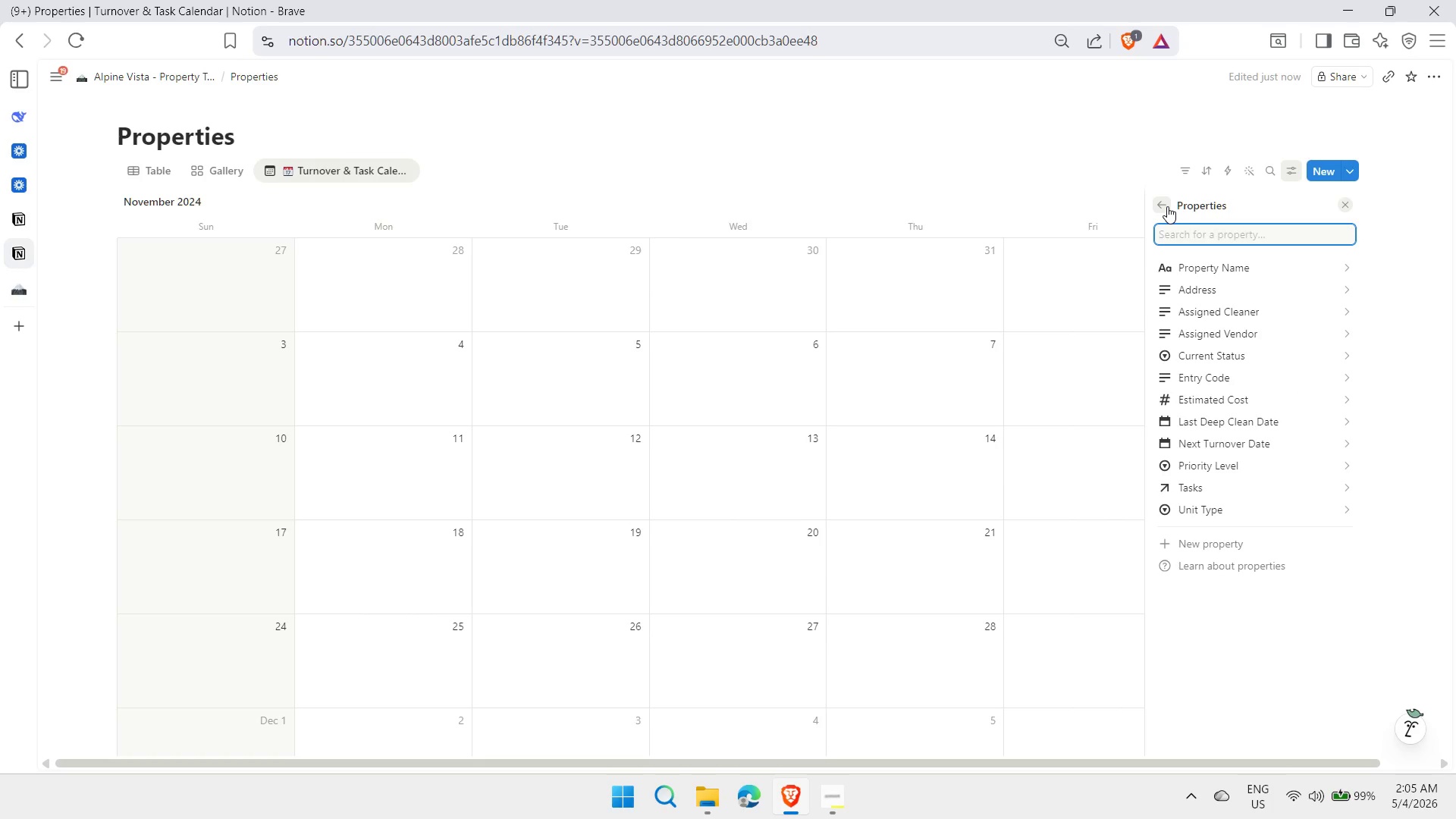 
left_click([1167, 206])
 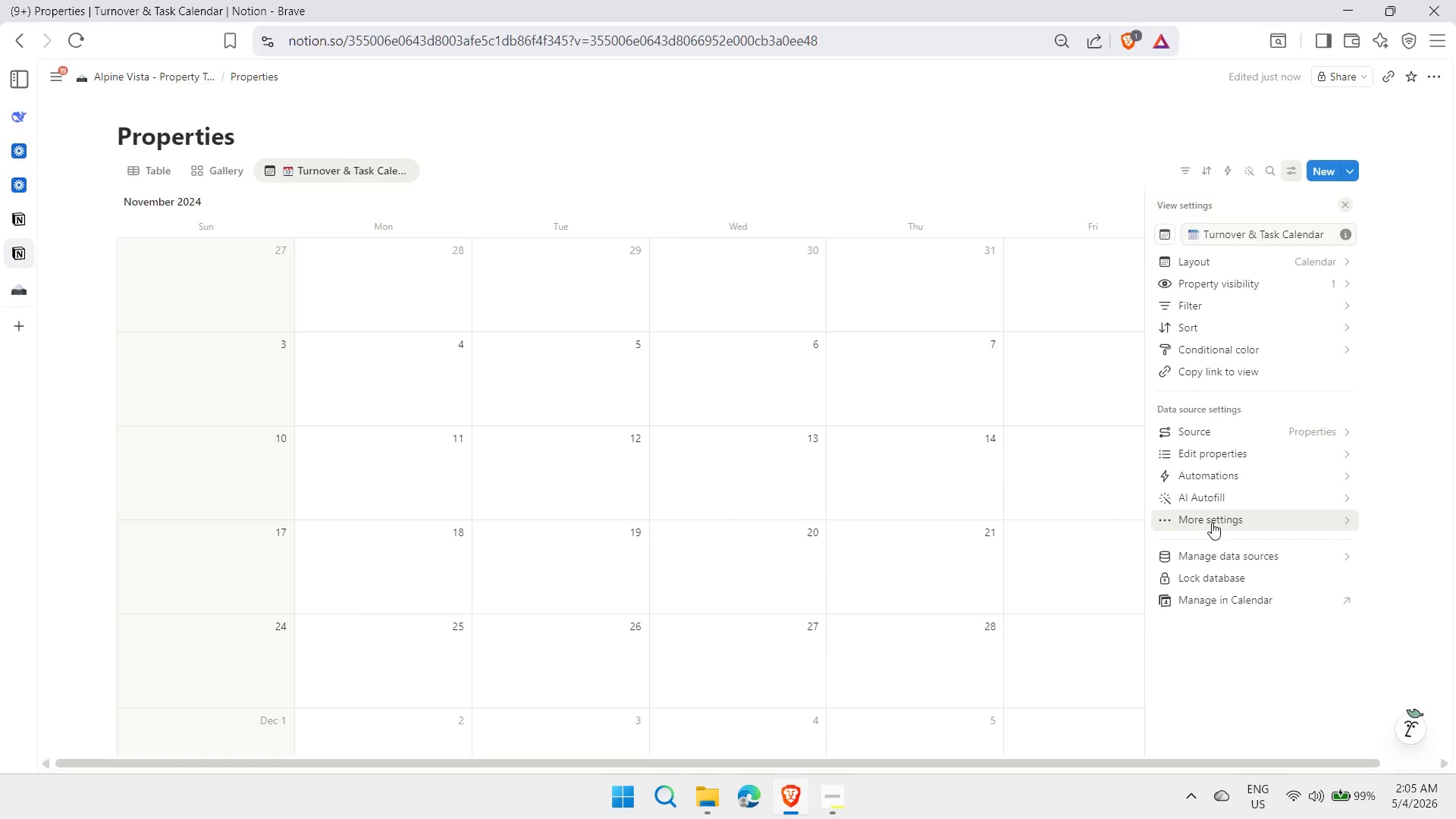 
left_click([1212, 522])
 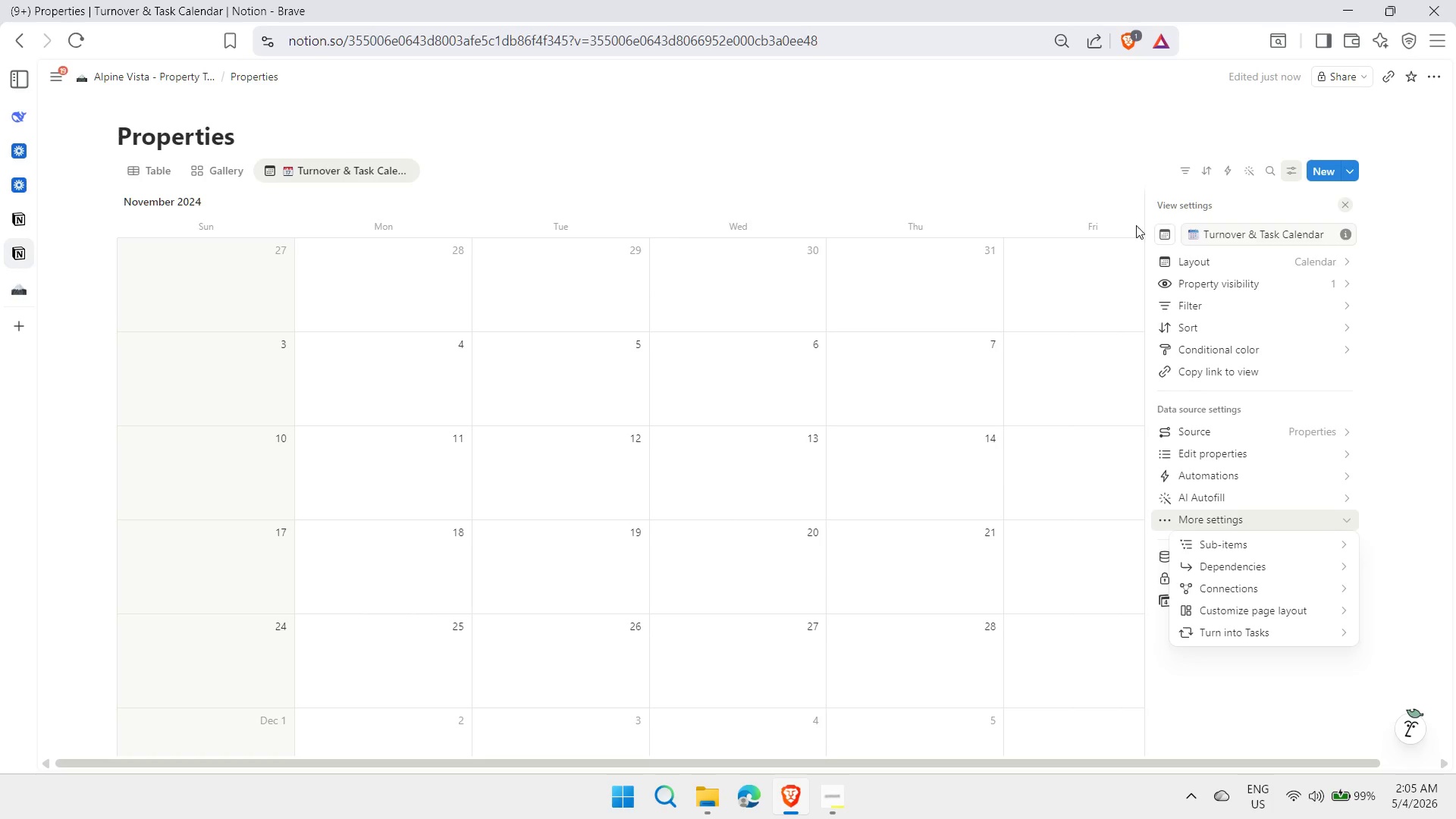 
left_click([984, 146])
 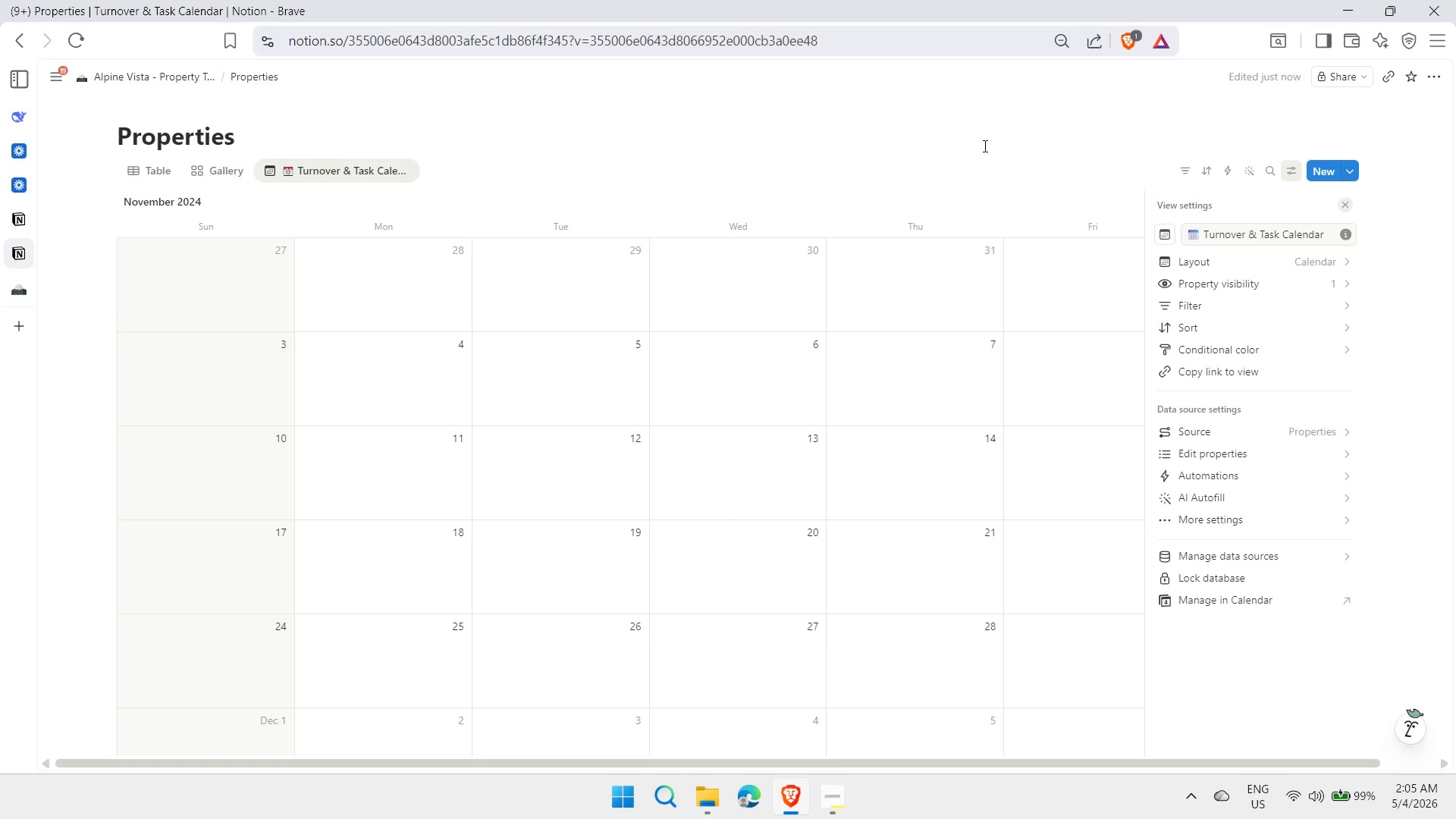 
left_click([977, 151])
 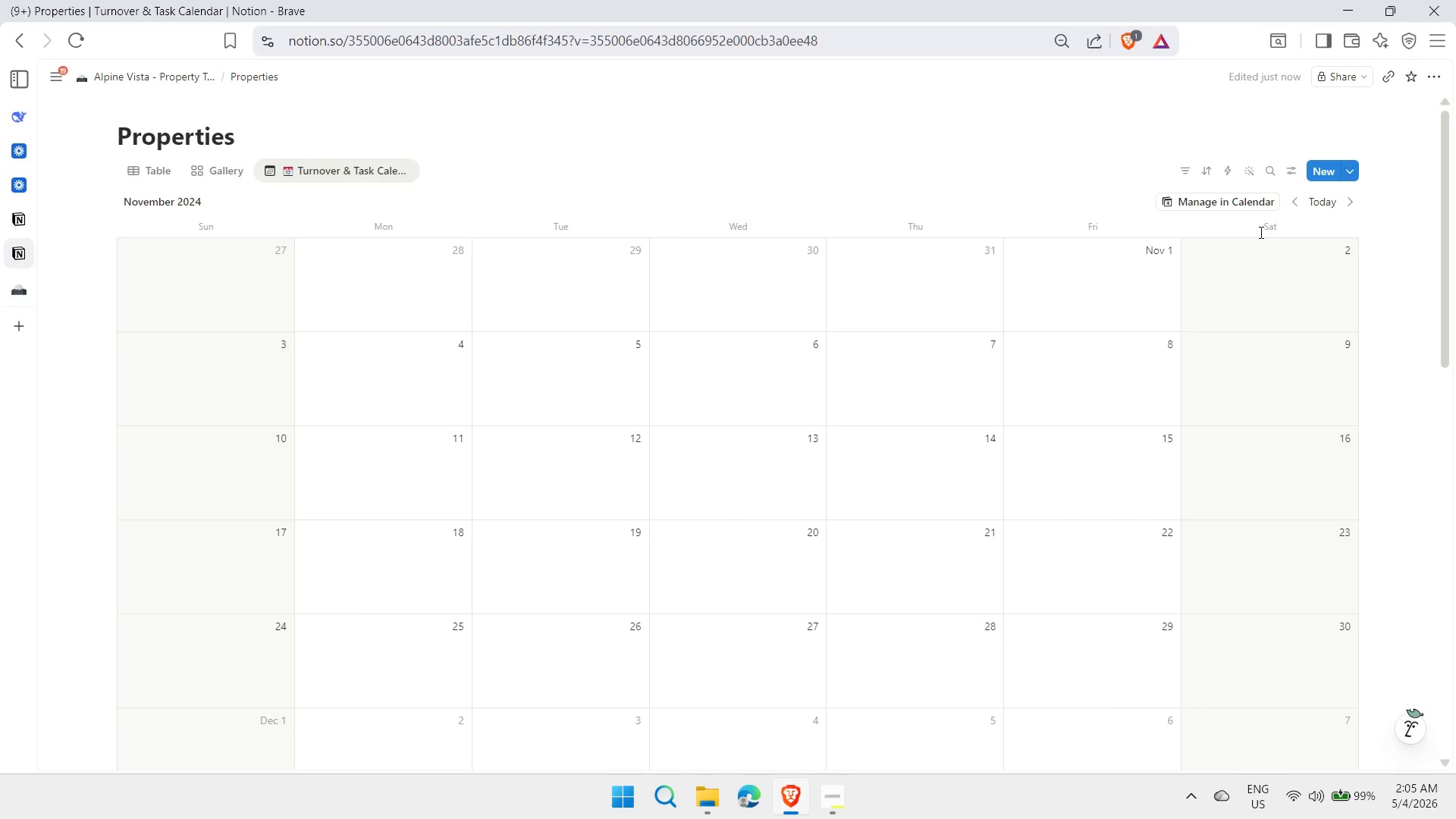 
left_click([1295, 194])
 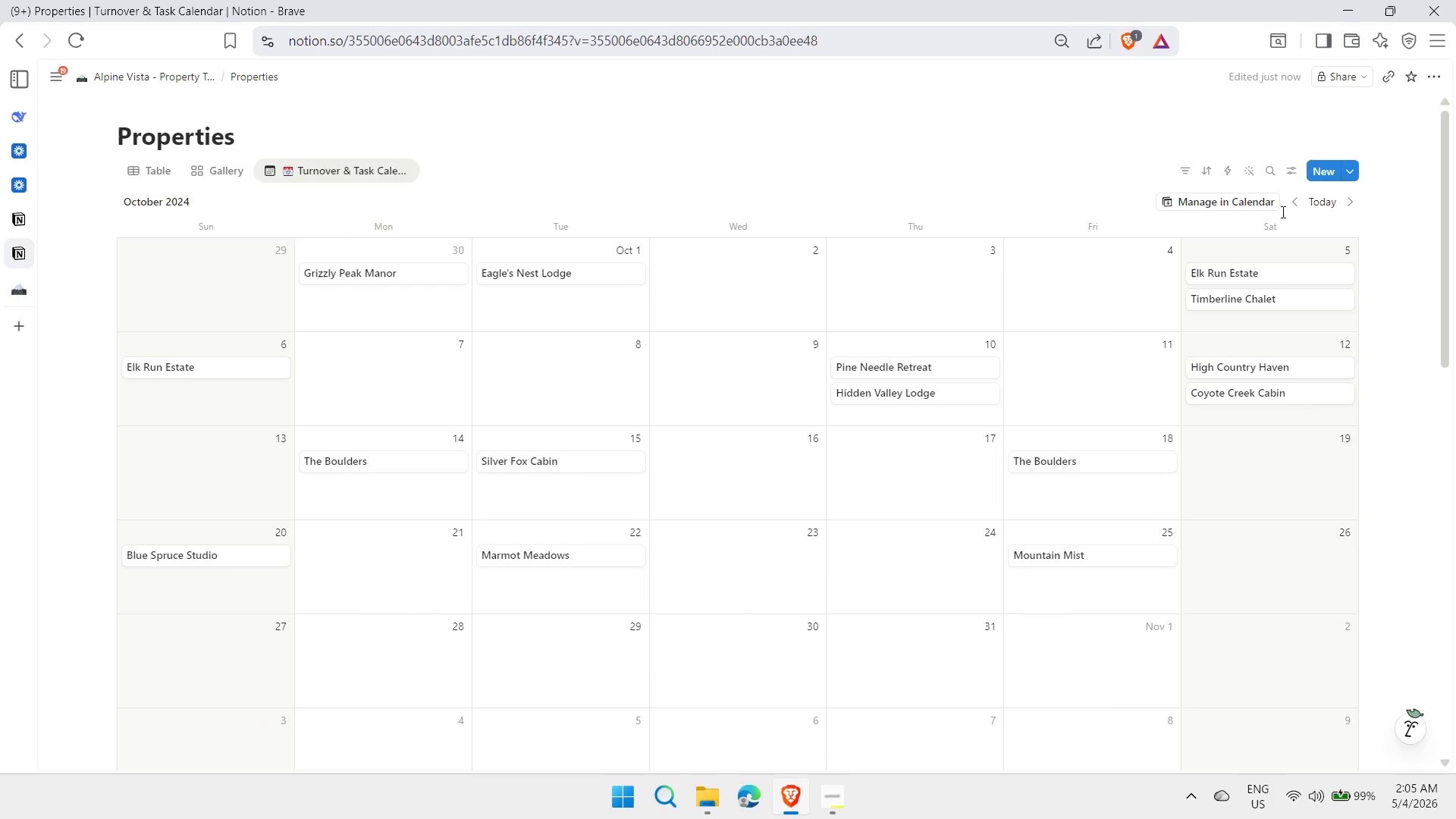 
left_click([1297, 202])
 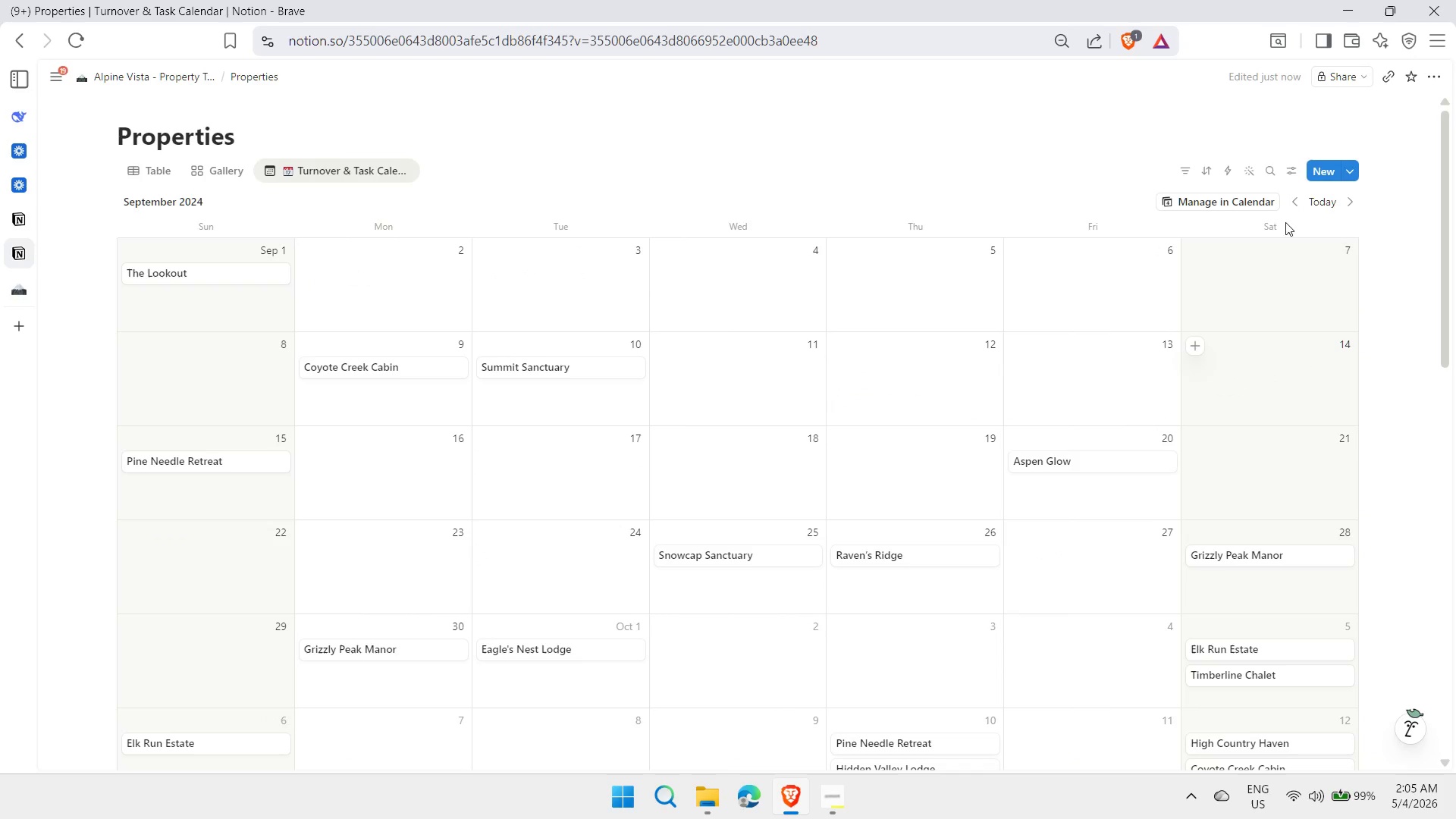 
left_click([1296, 174])
 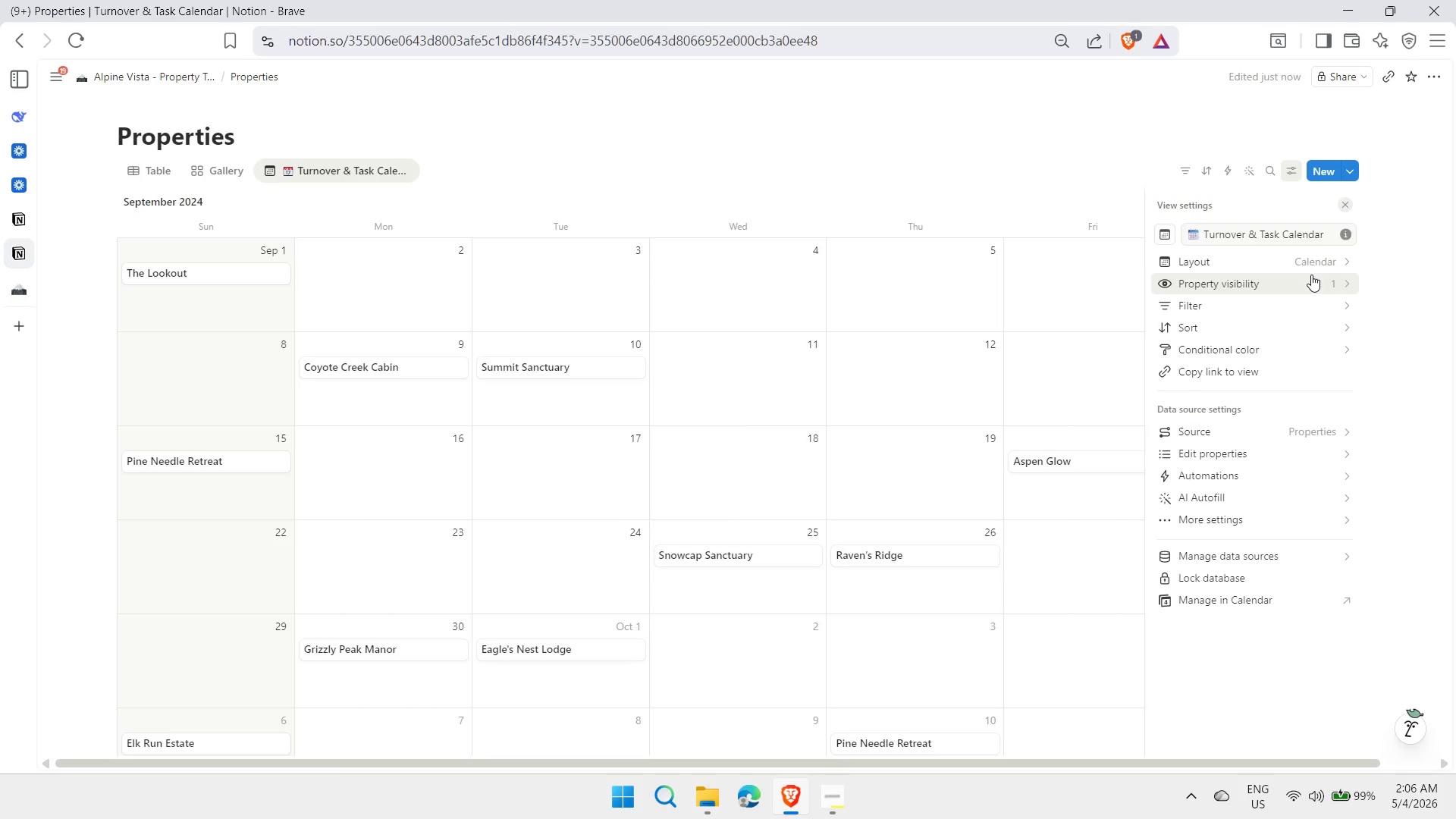 
left_click([1344, 260])
 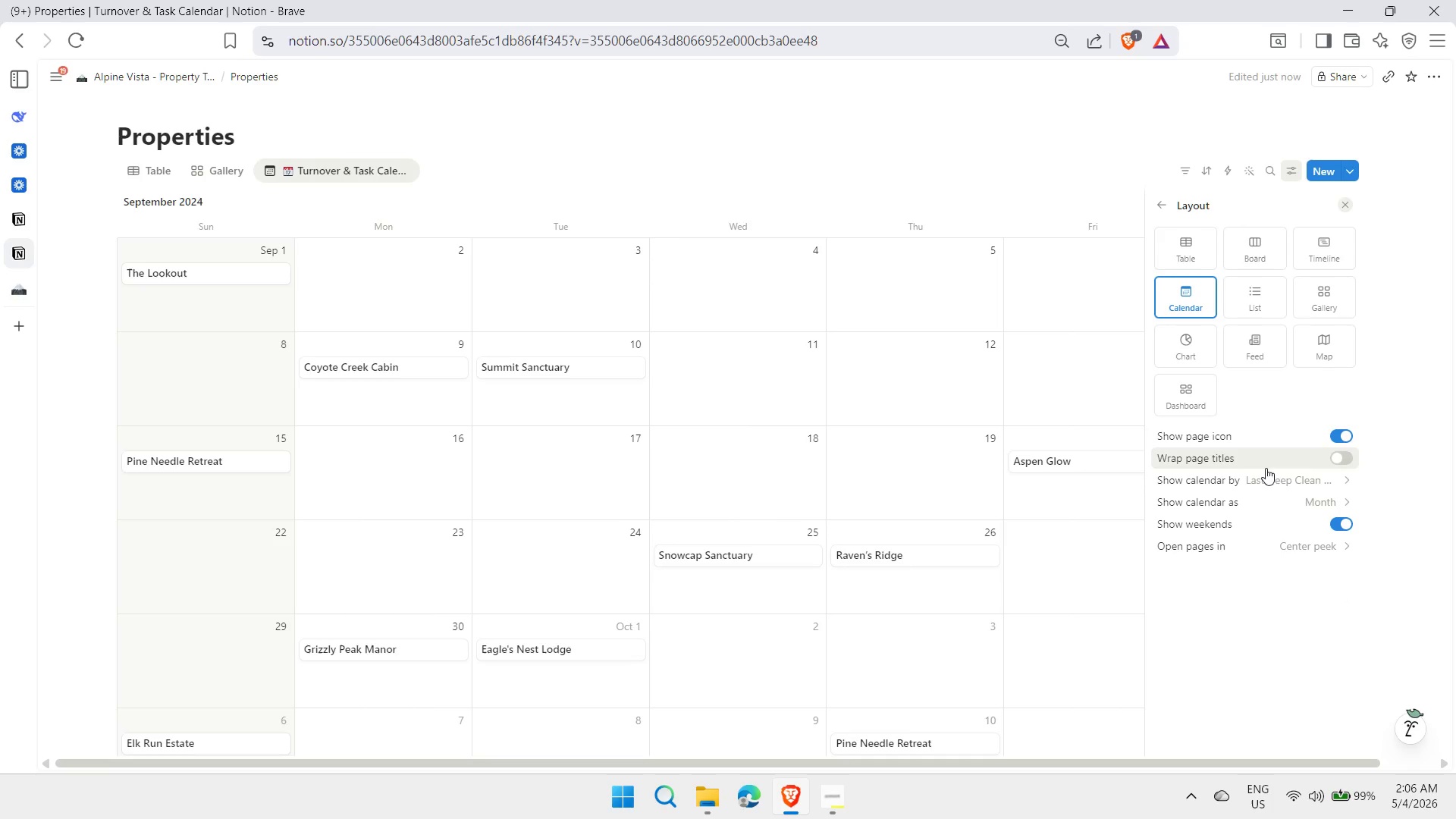 
left_click([1264, 477])
 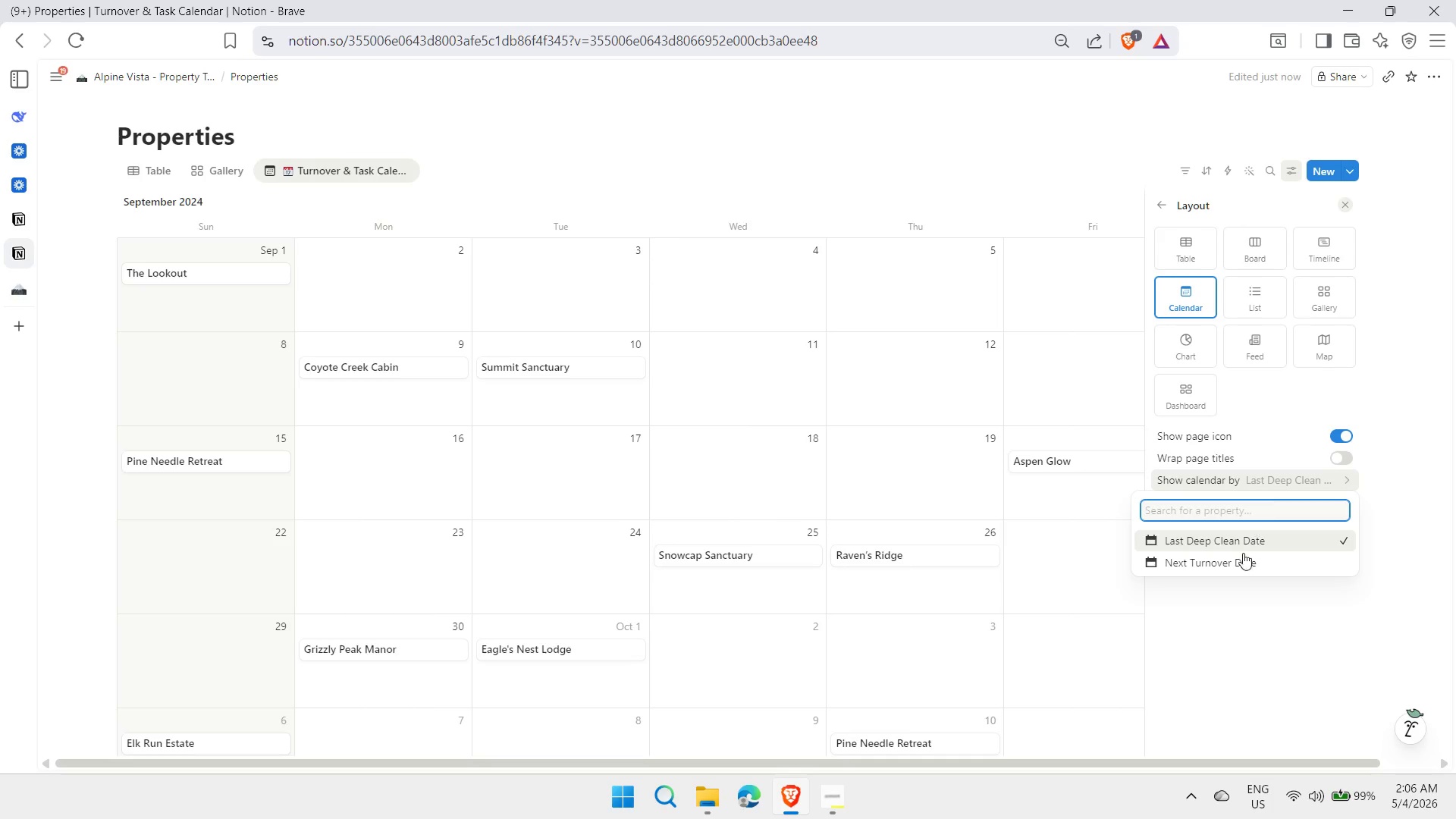 
left_click([1229, 564])
 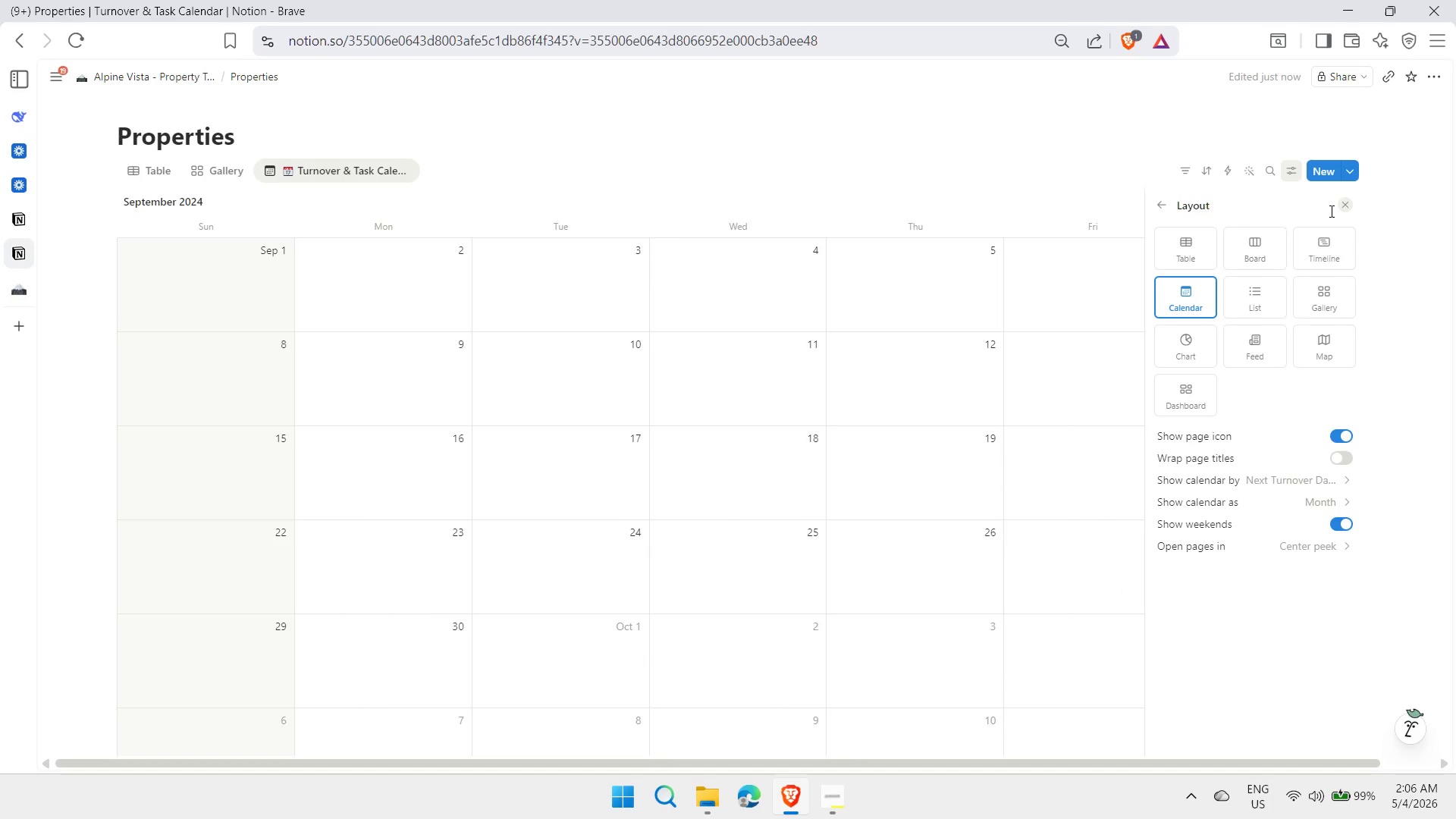 
left_click([1345, 208])
 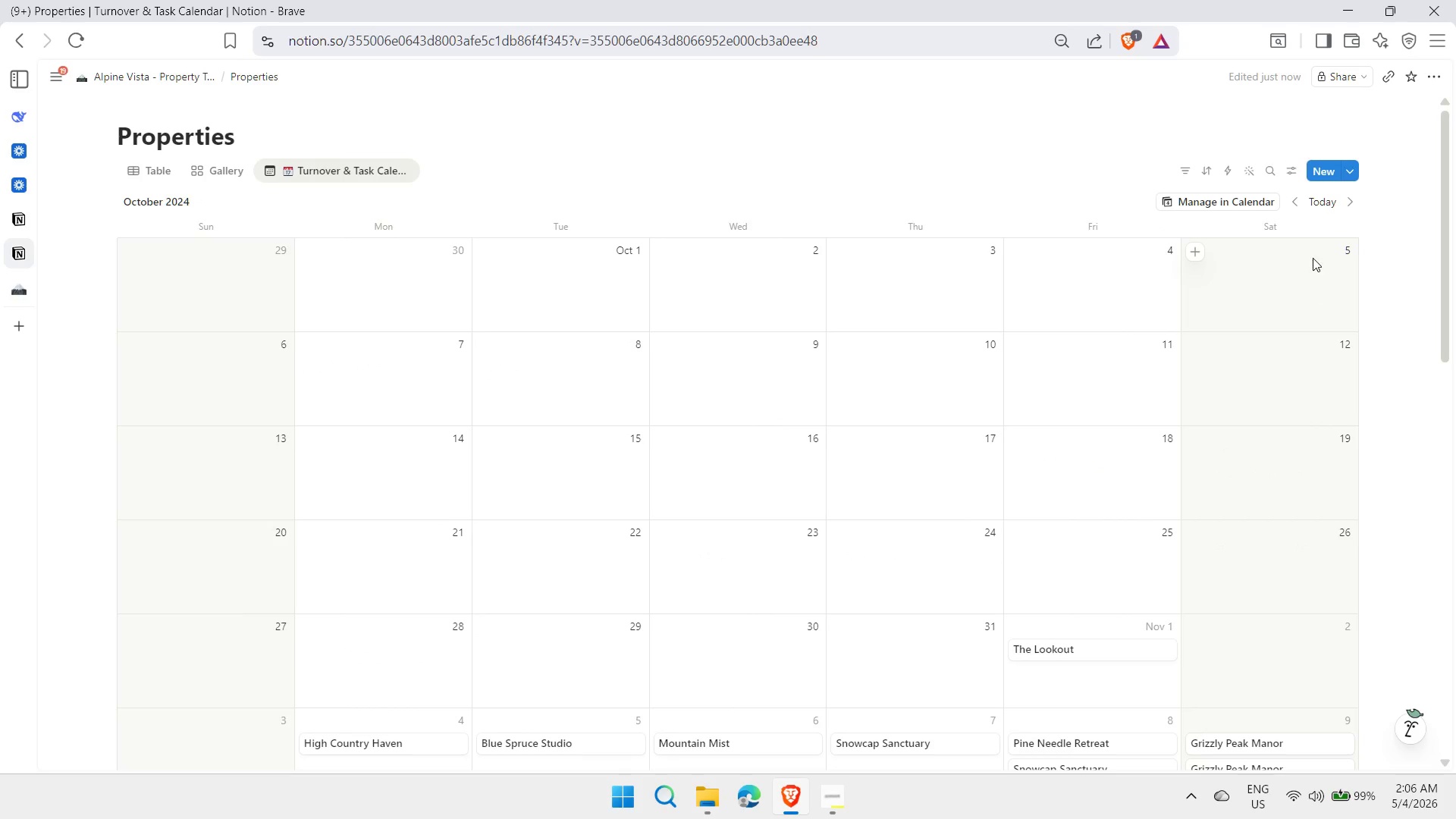 
left_click([1347, 203])
 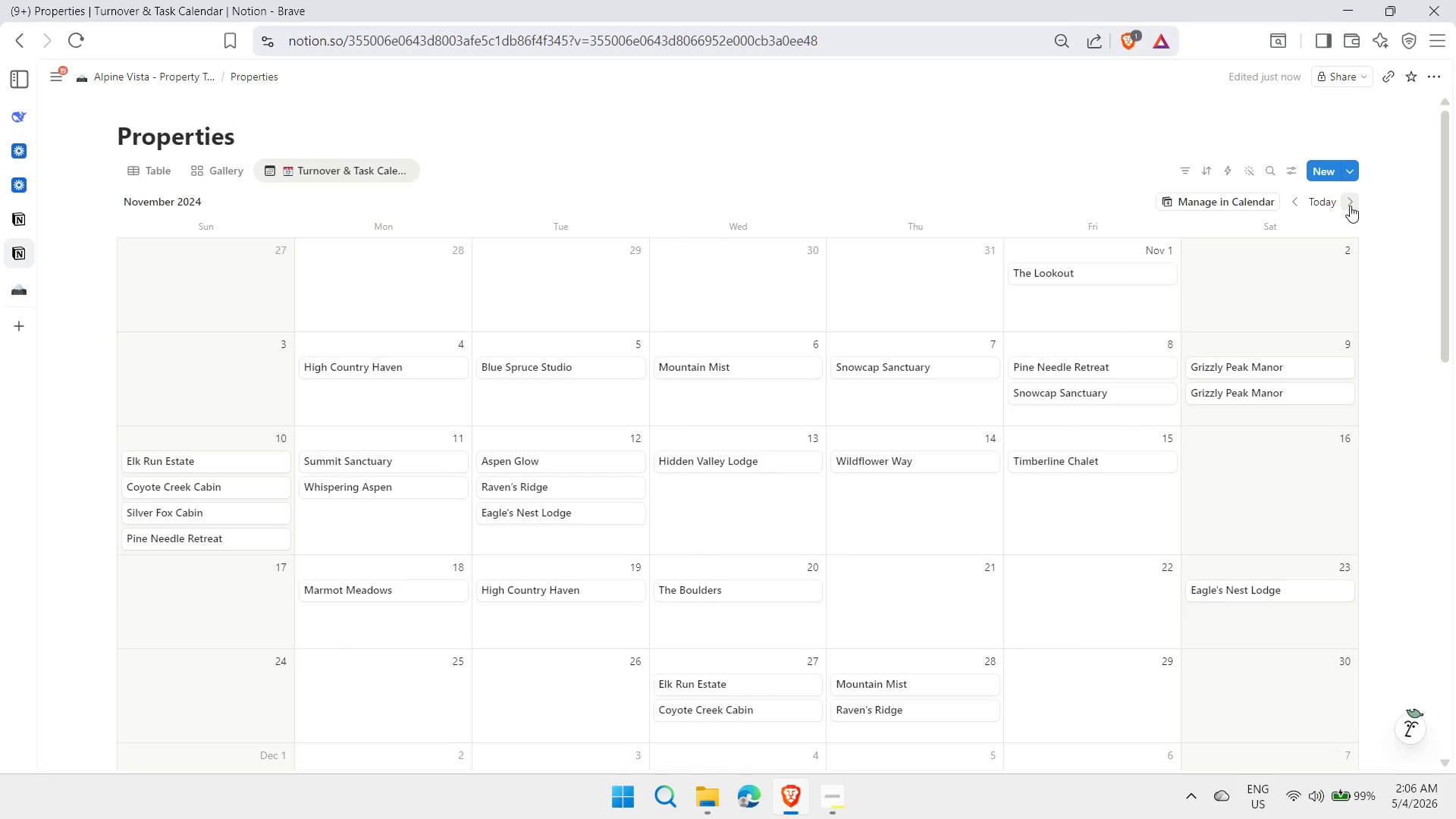 
wait(9.25)
 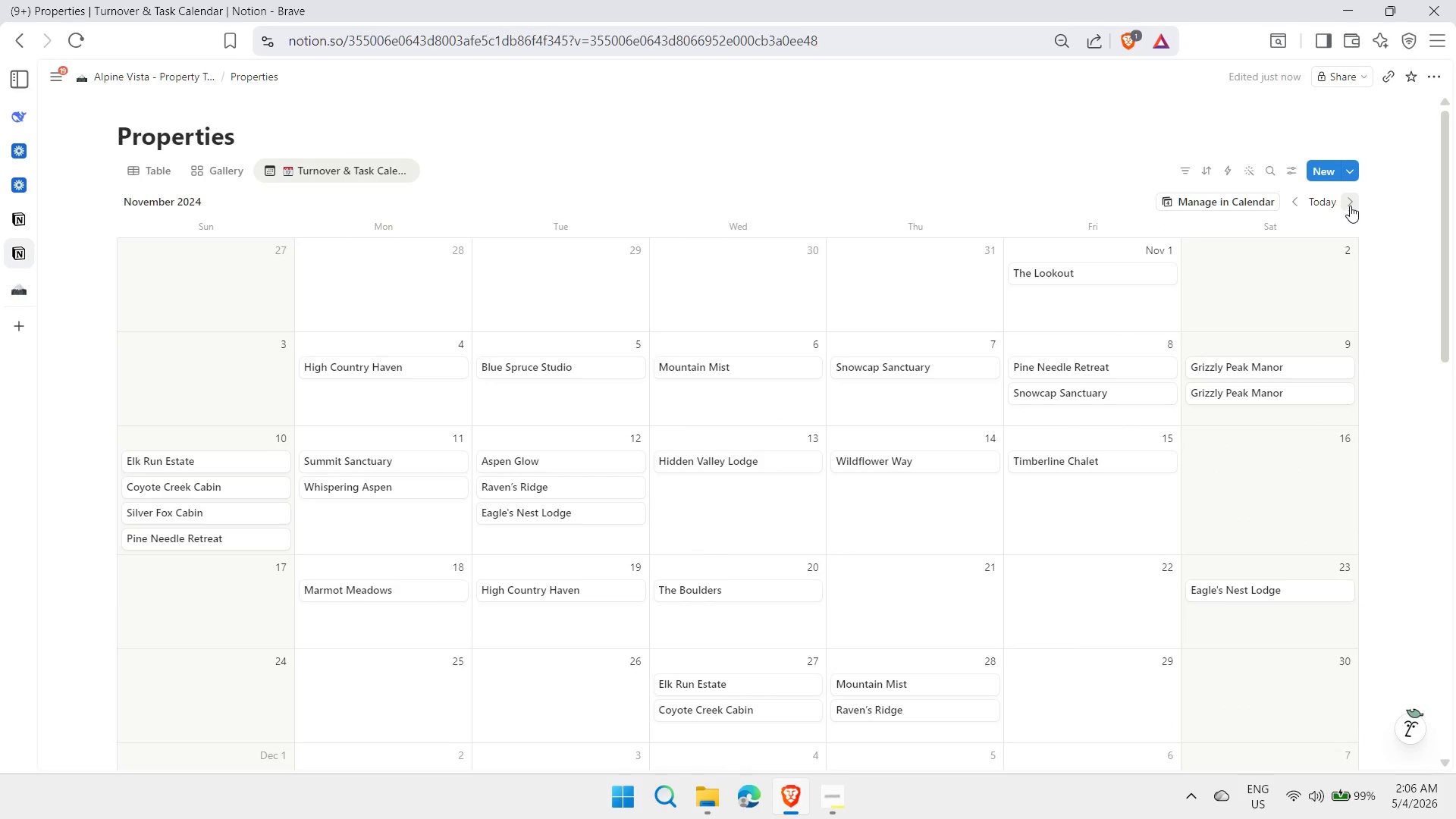 
left_click([1294, 177])
 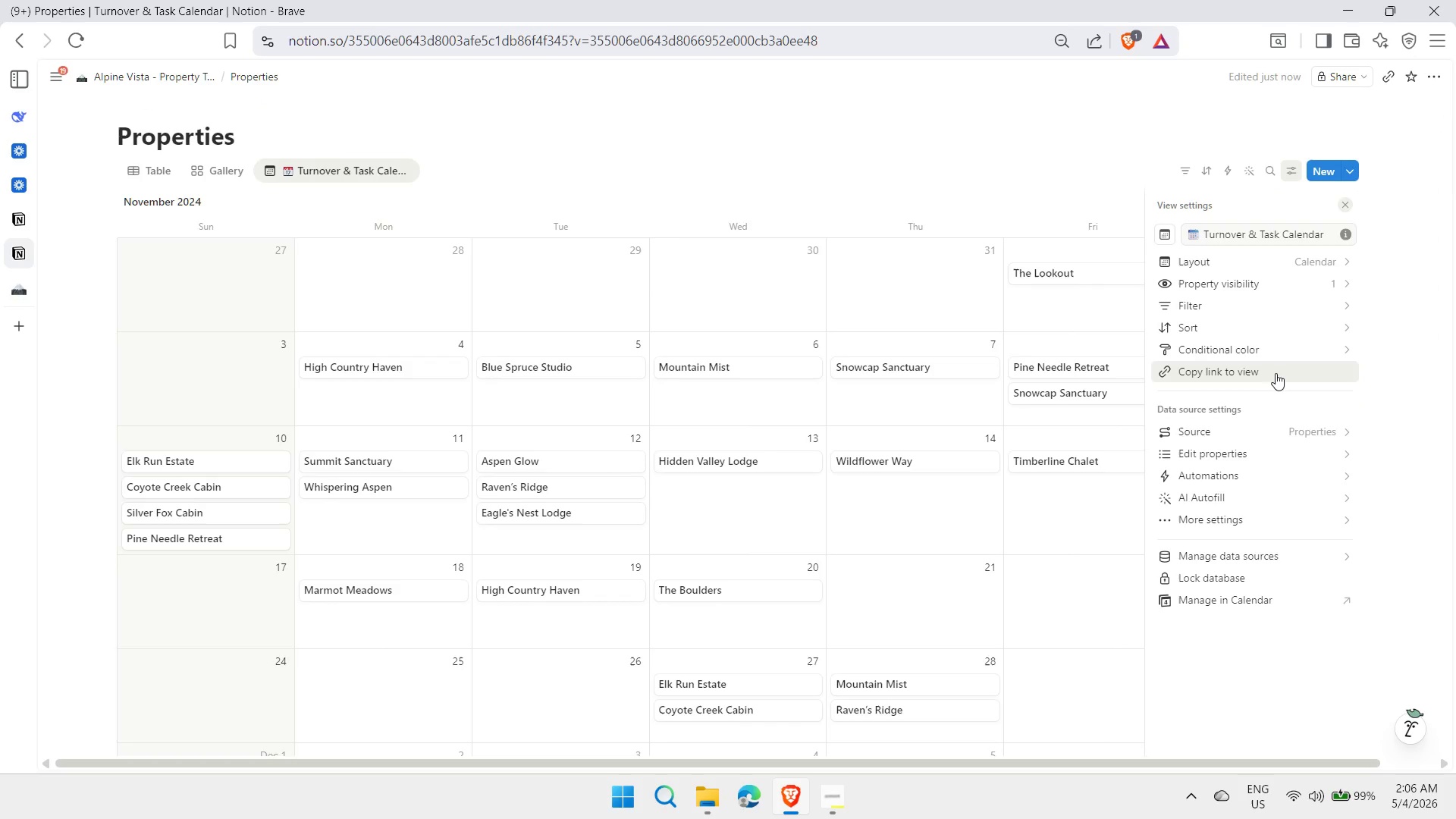 
left_click([1288, 351])
 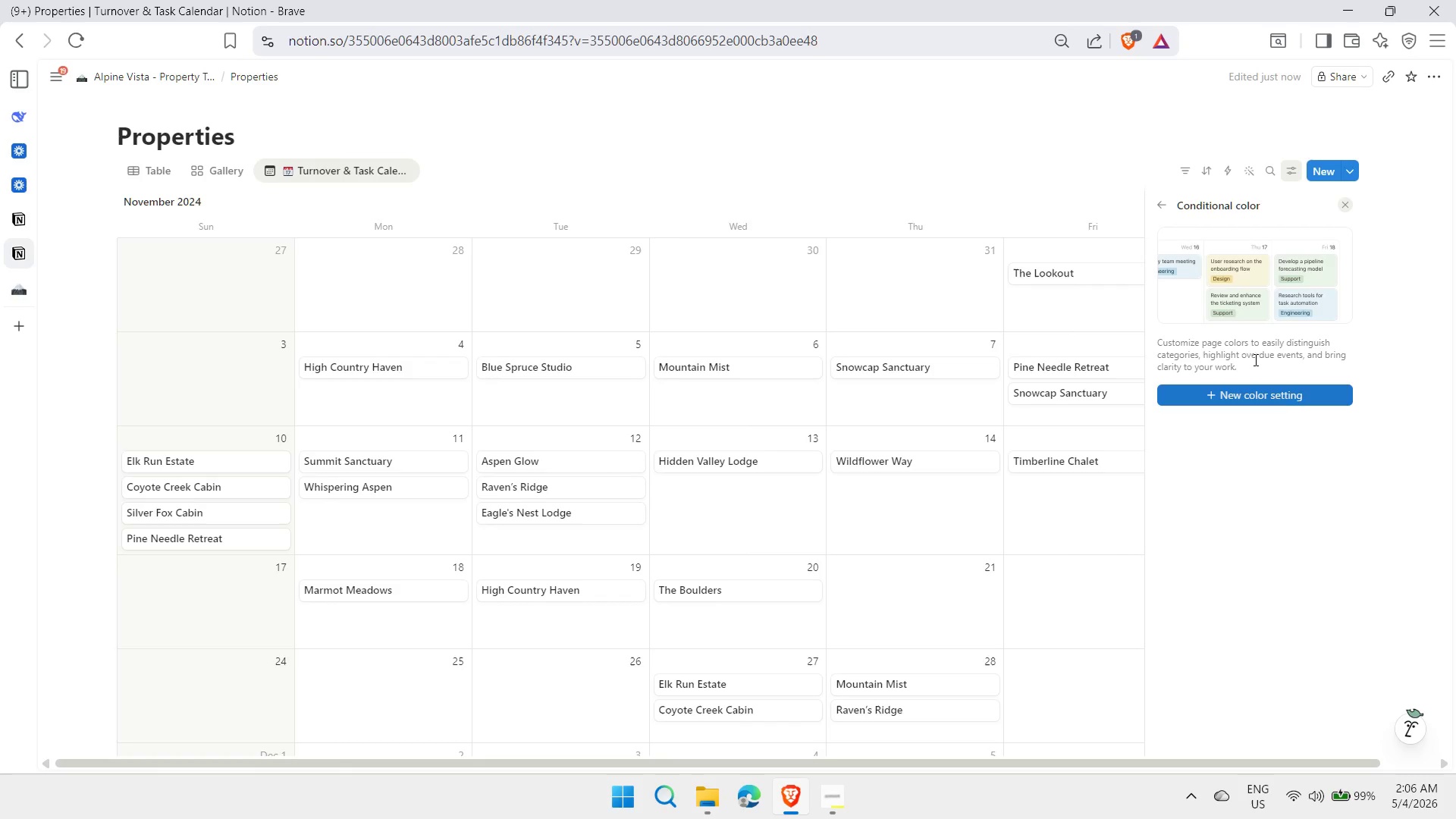 
left_click([1166, 212])
 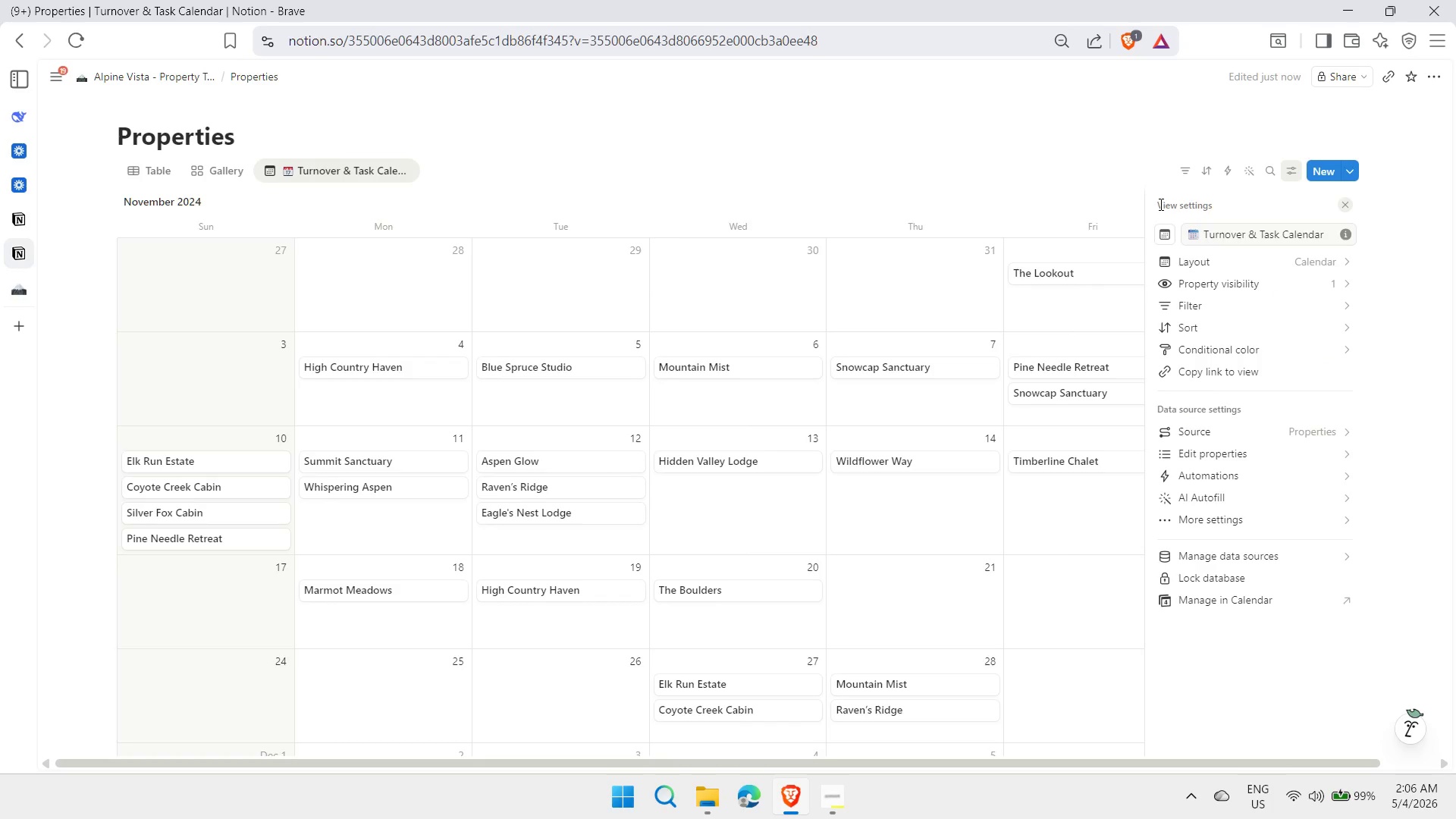 
left_click([1207, 284])
 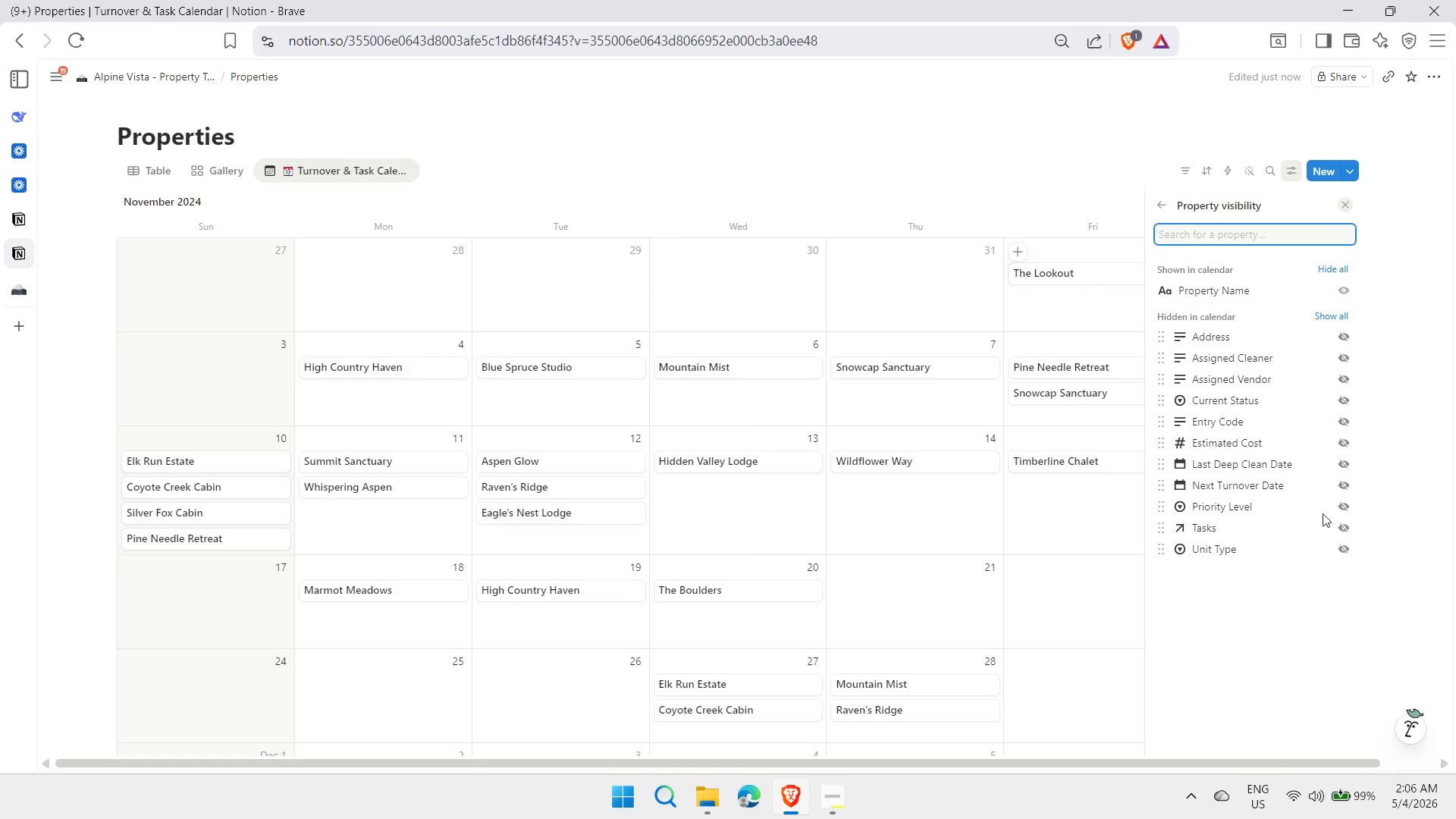 
left_click([1343, 527])
 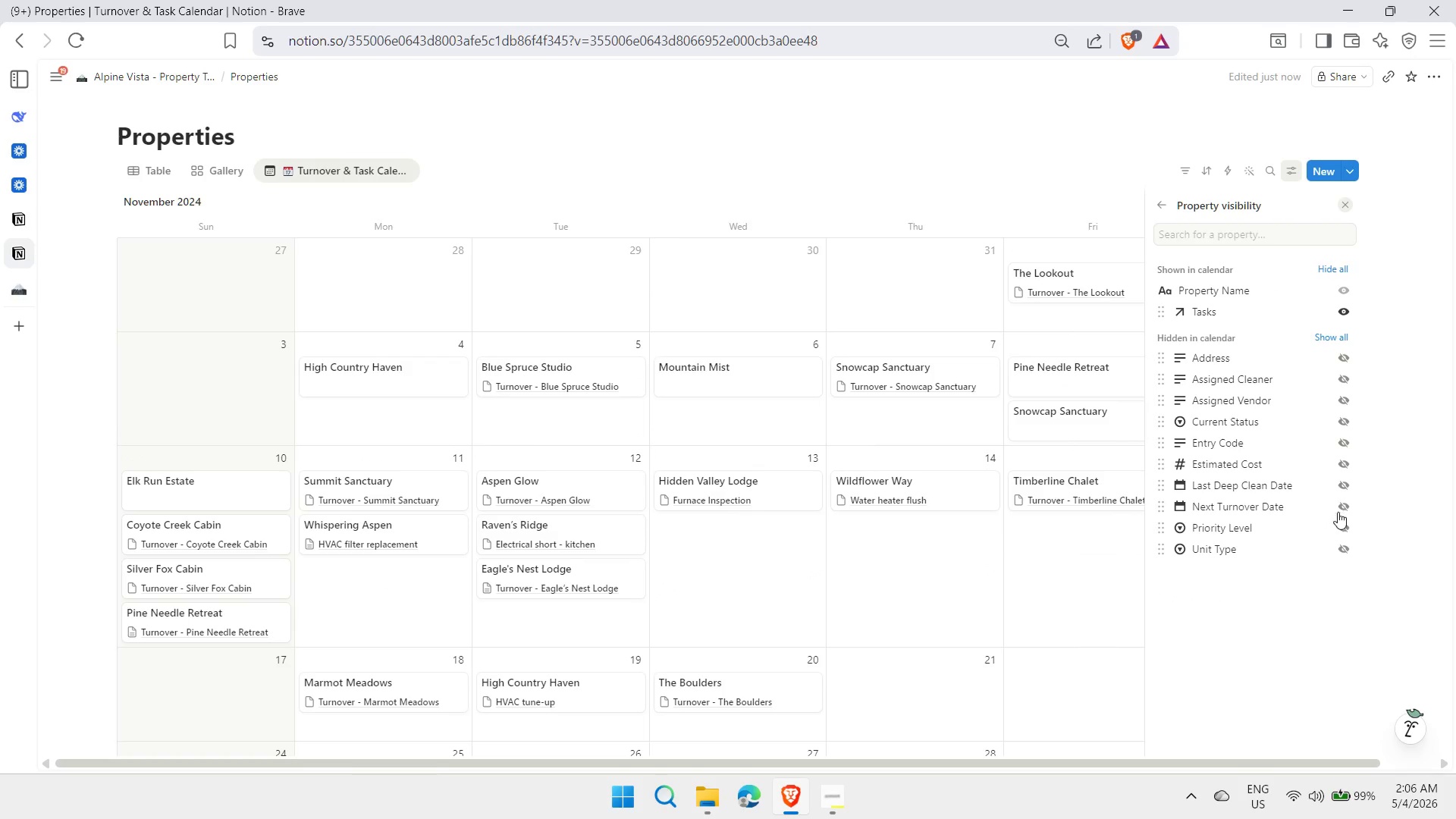 
left_click([1340, 507])
 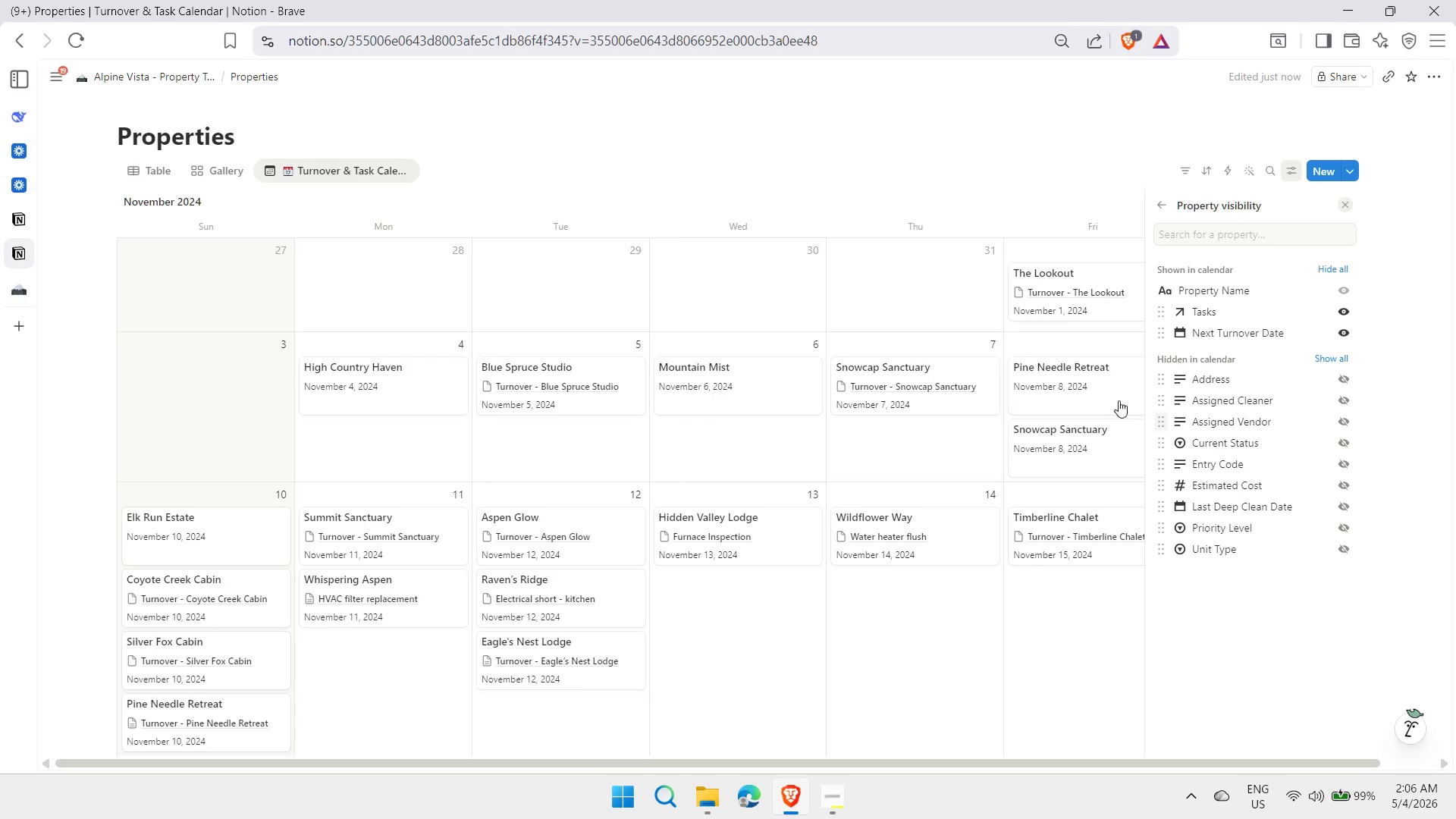 
wait(6.28)
 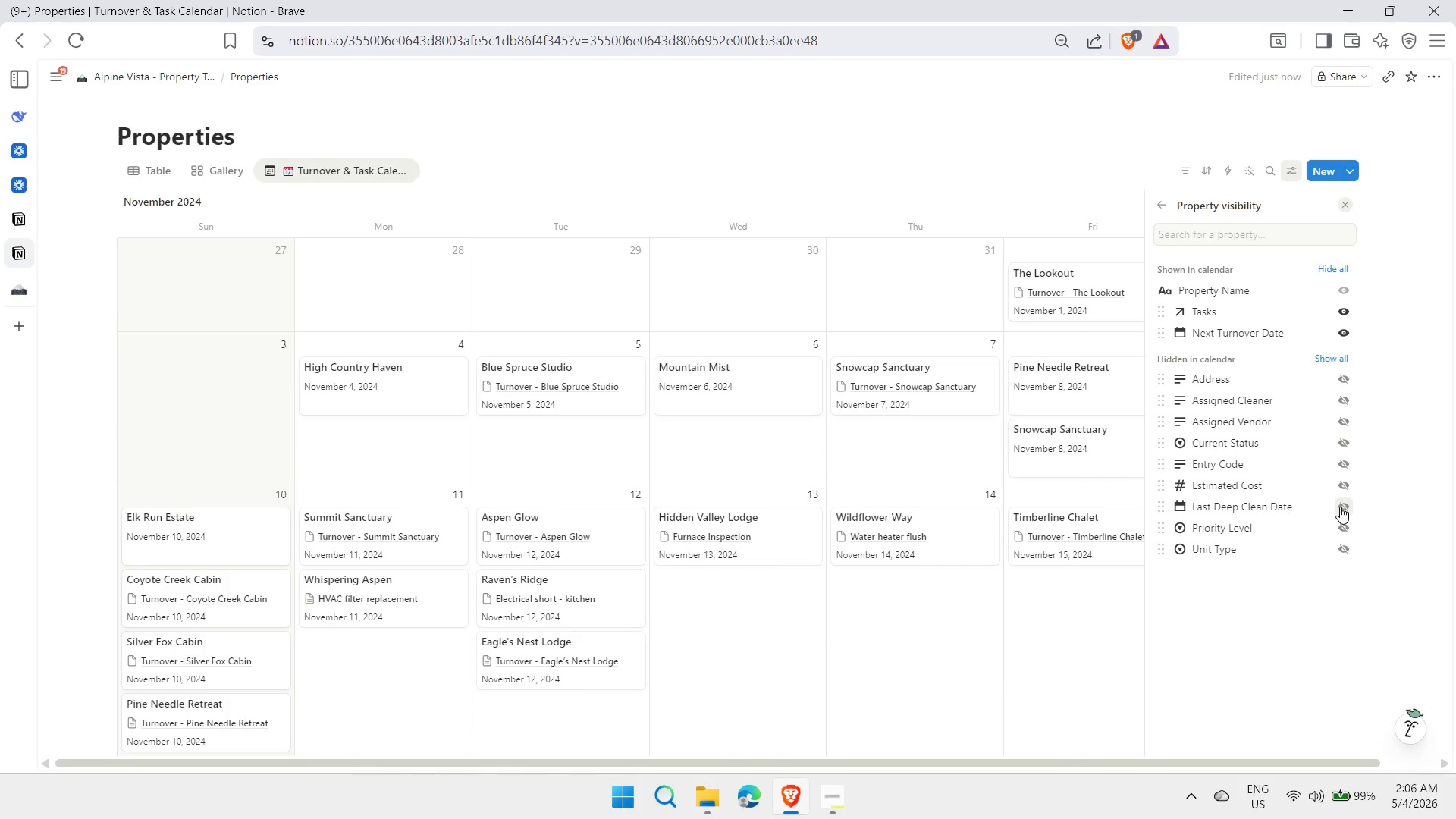 
left_click([1167, 205])
 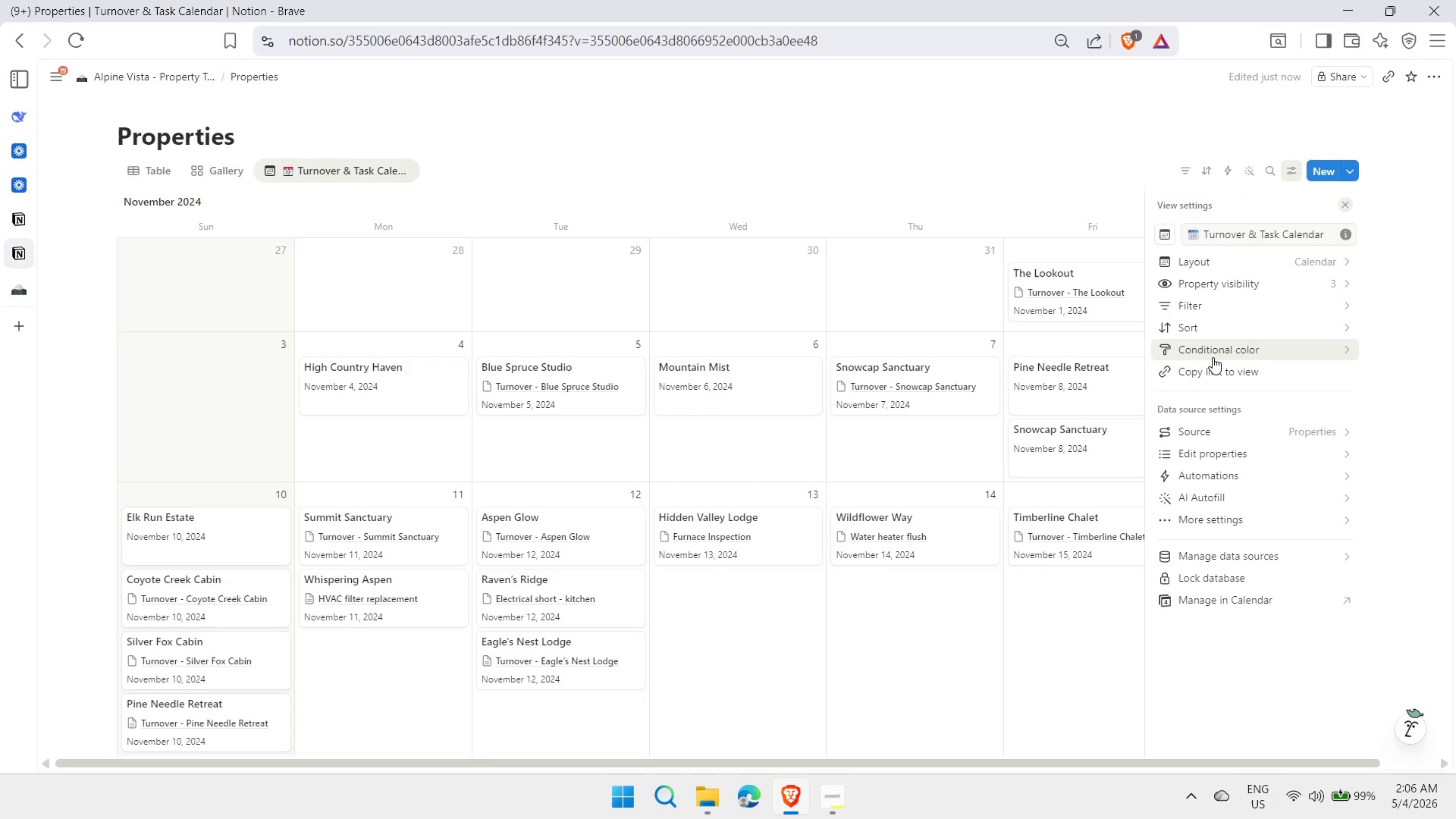 
left_click([1213, 357])
 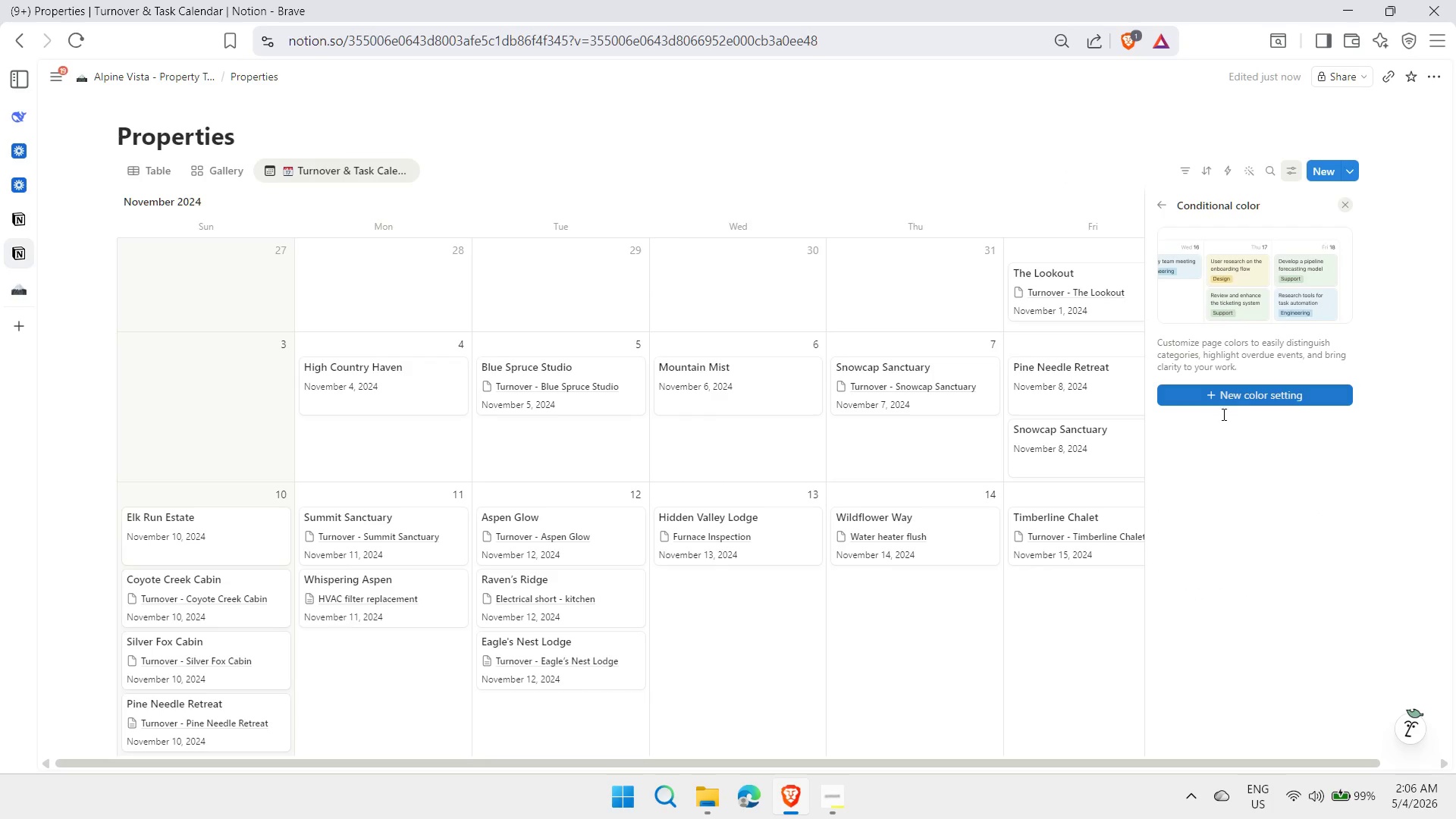 
left_click([1224, 397])
 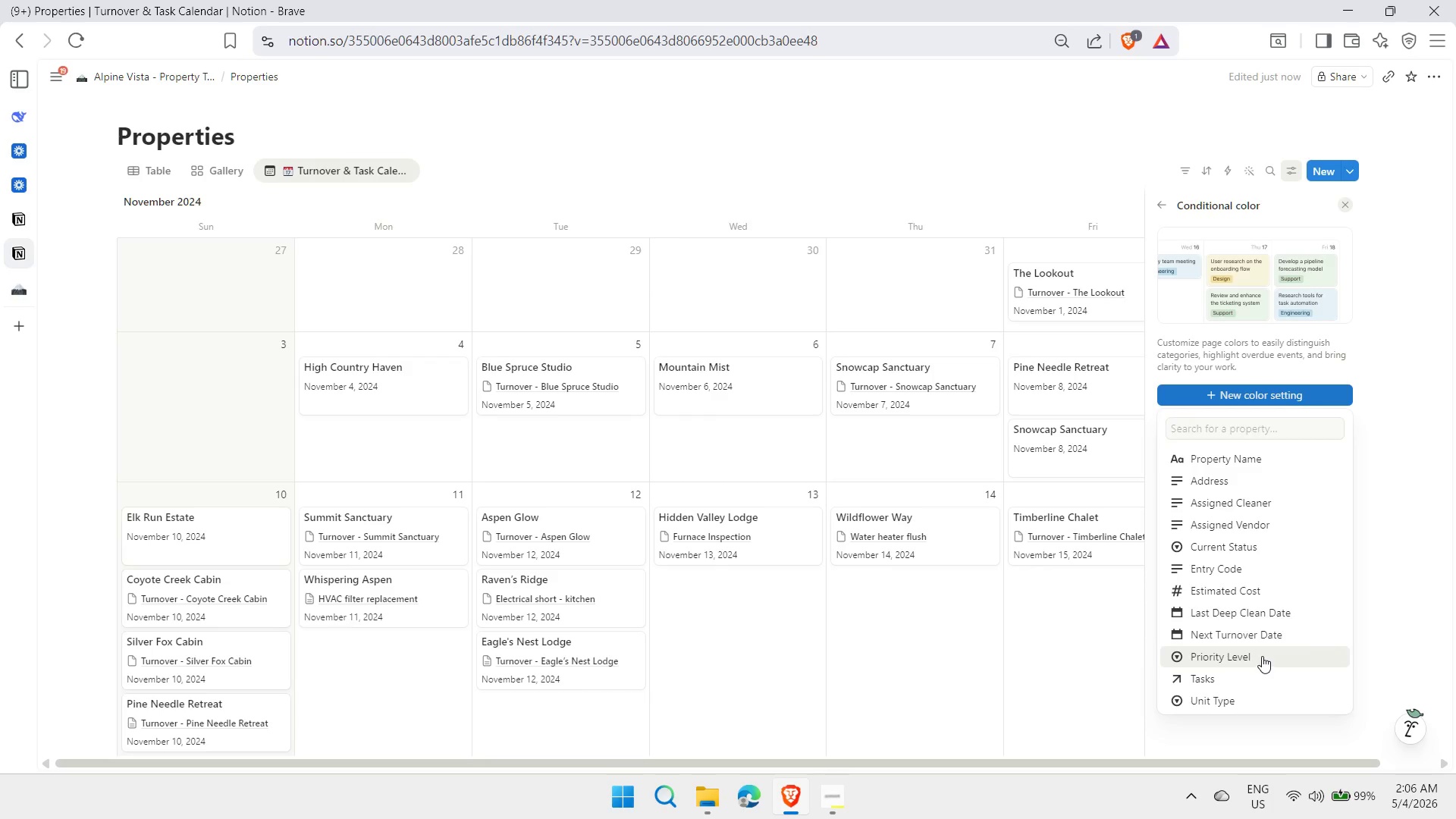 
wait(10.11)
 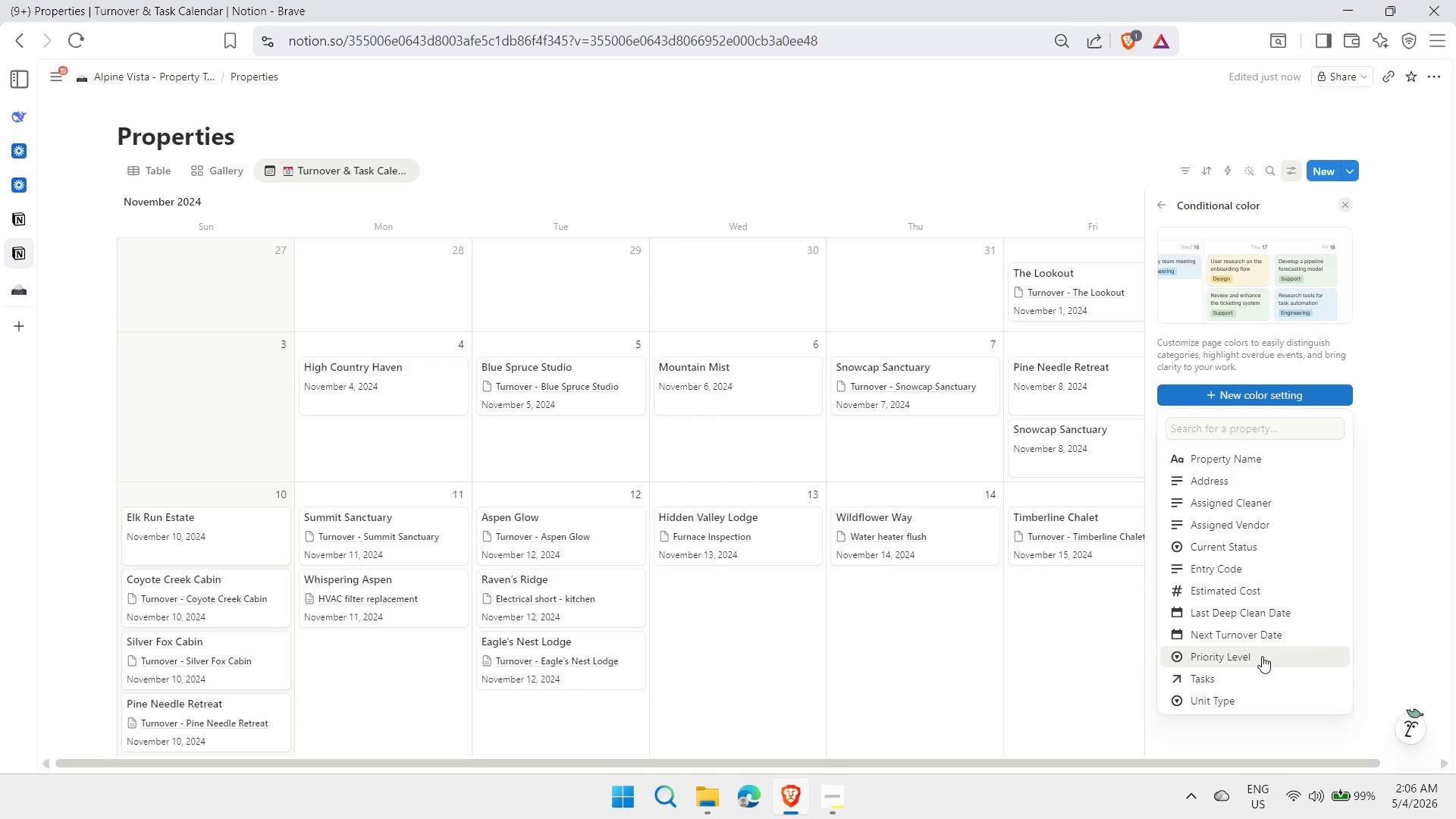 
left_click([866, 201])
 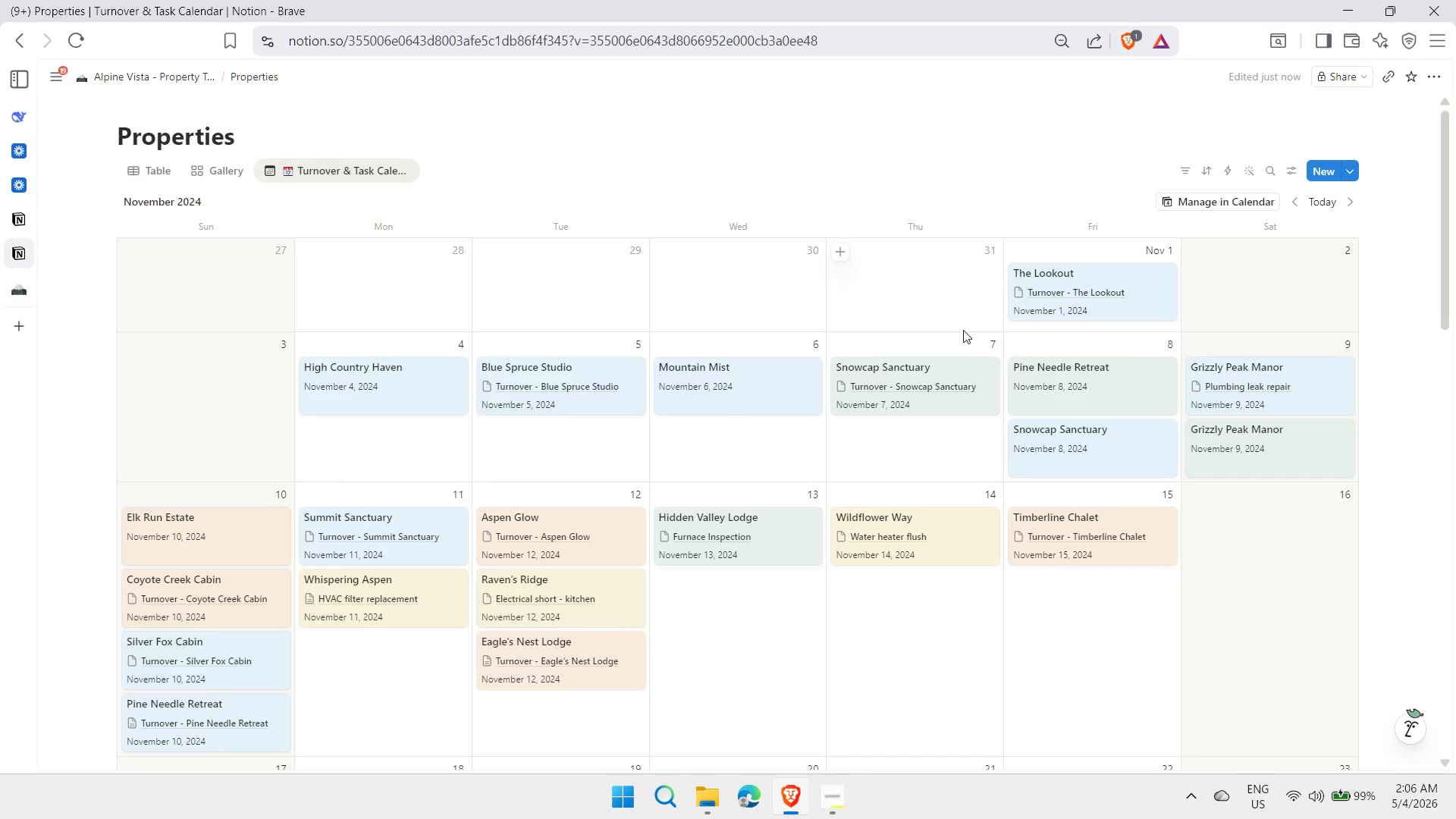 
scroll: coordinate [959, 436], scroll_direction: up, amount: 1.0
 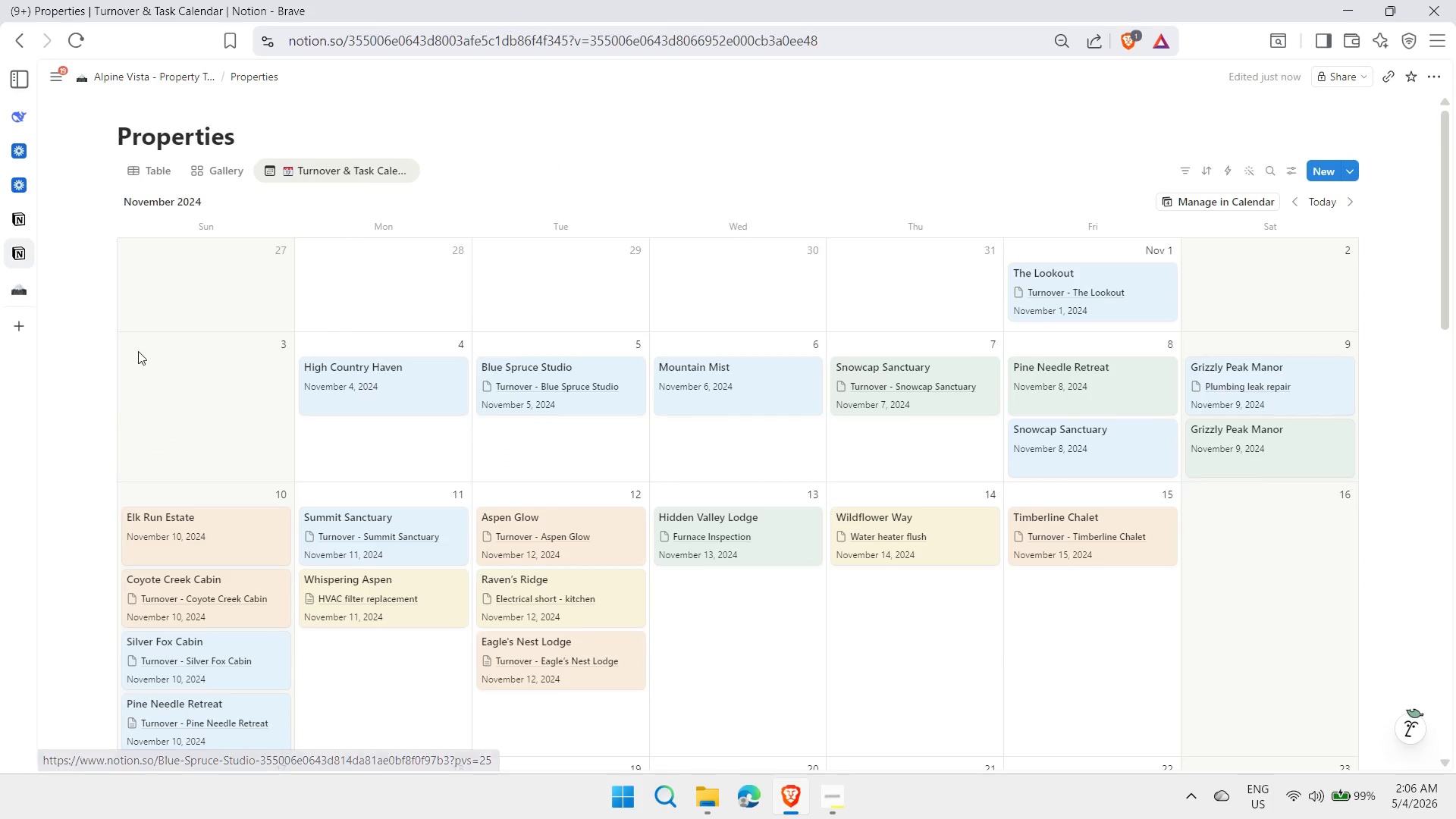 
left_click([71, 290])
 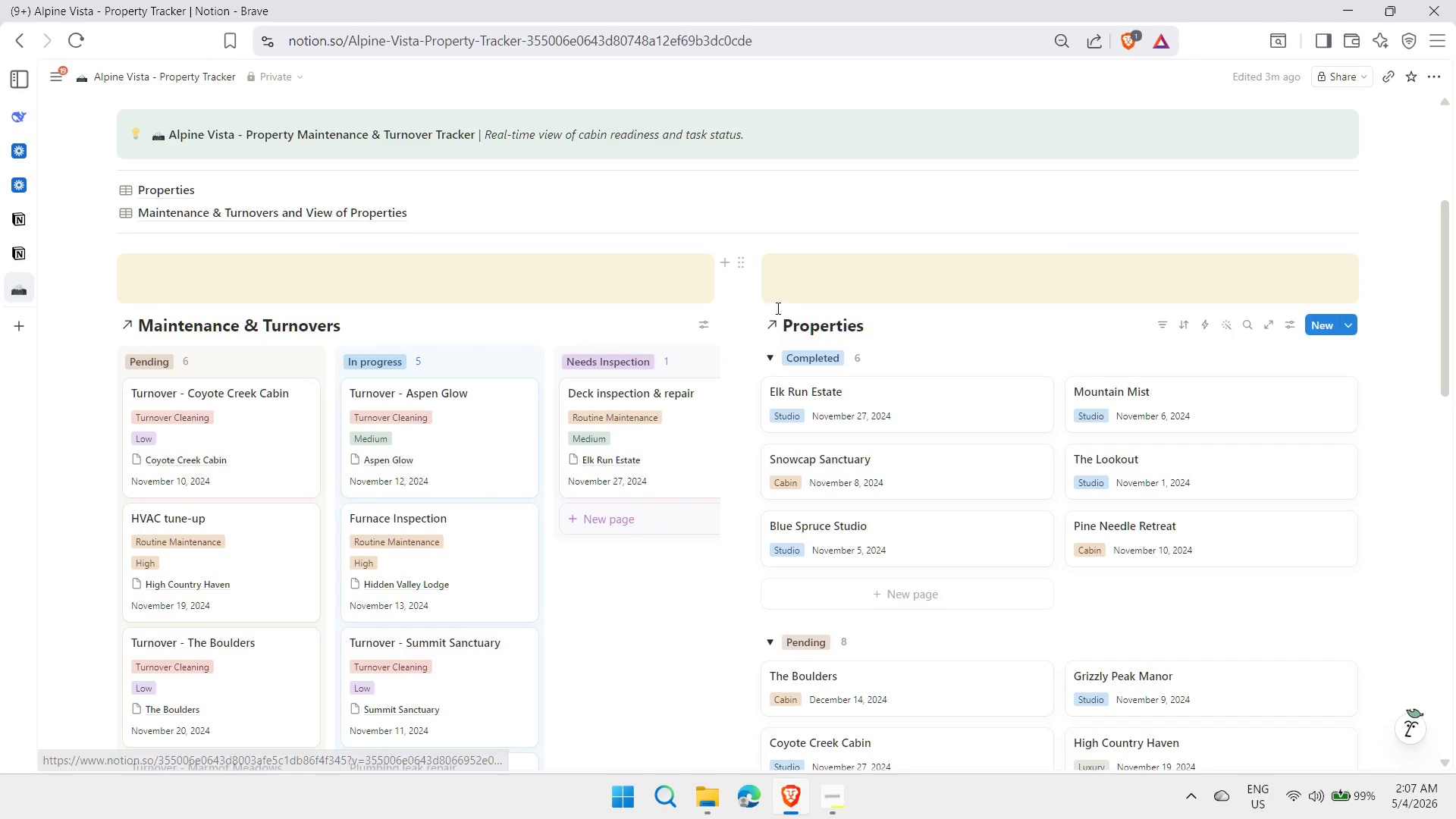 
left_click([741, 329])
 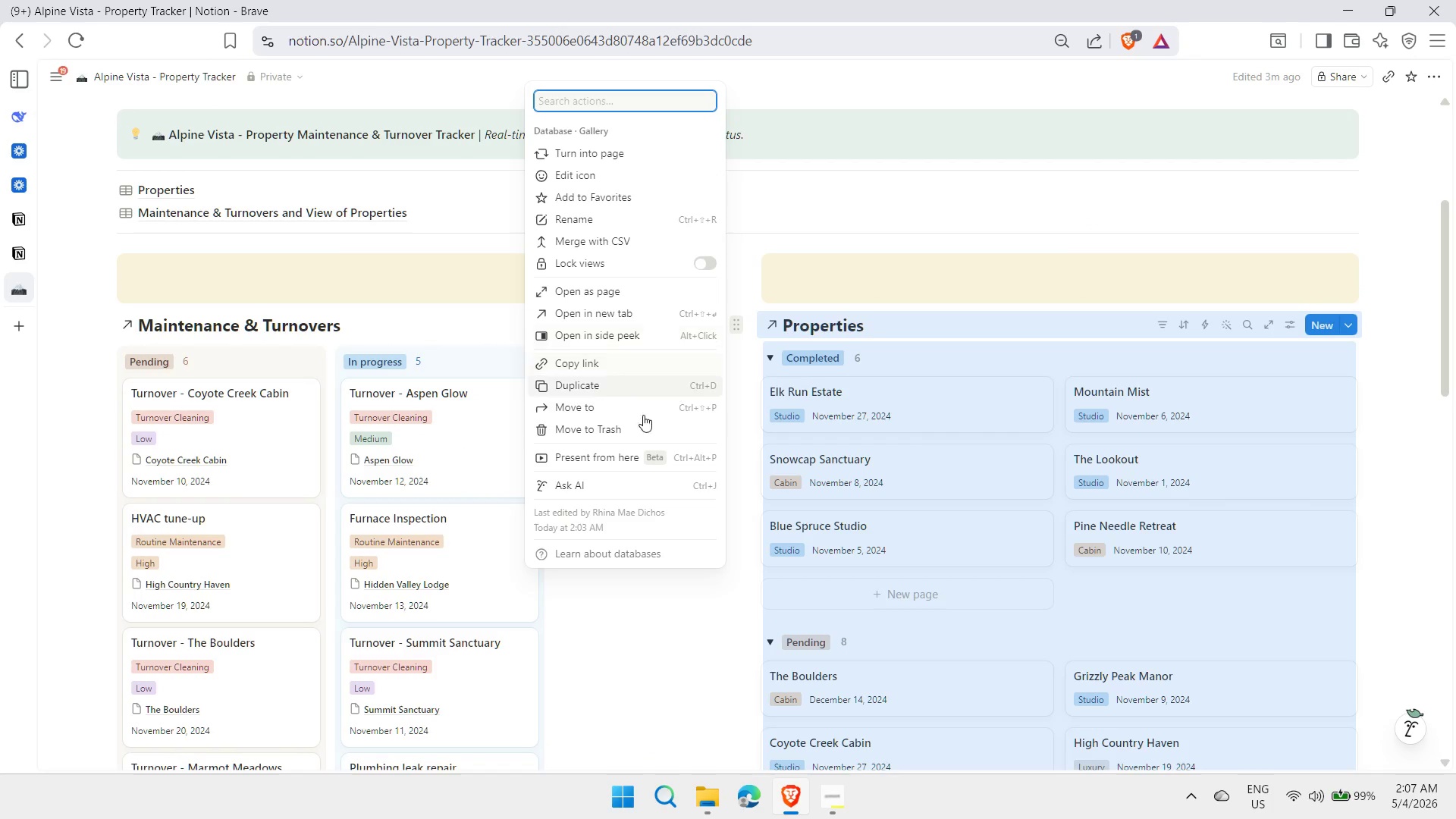 
left_click([619, 431])
 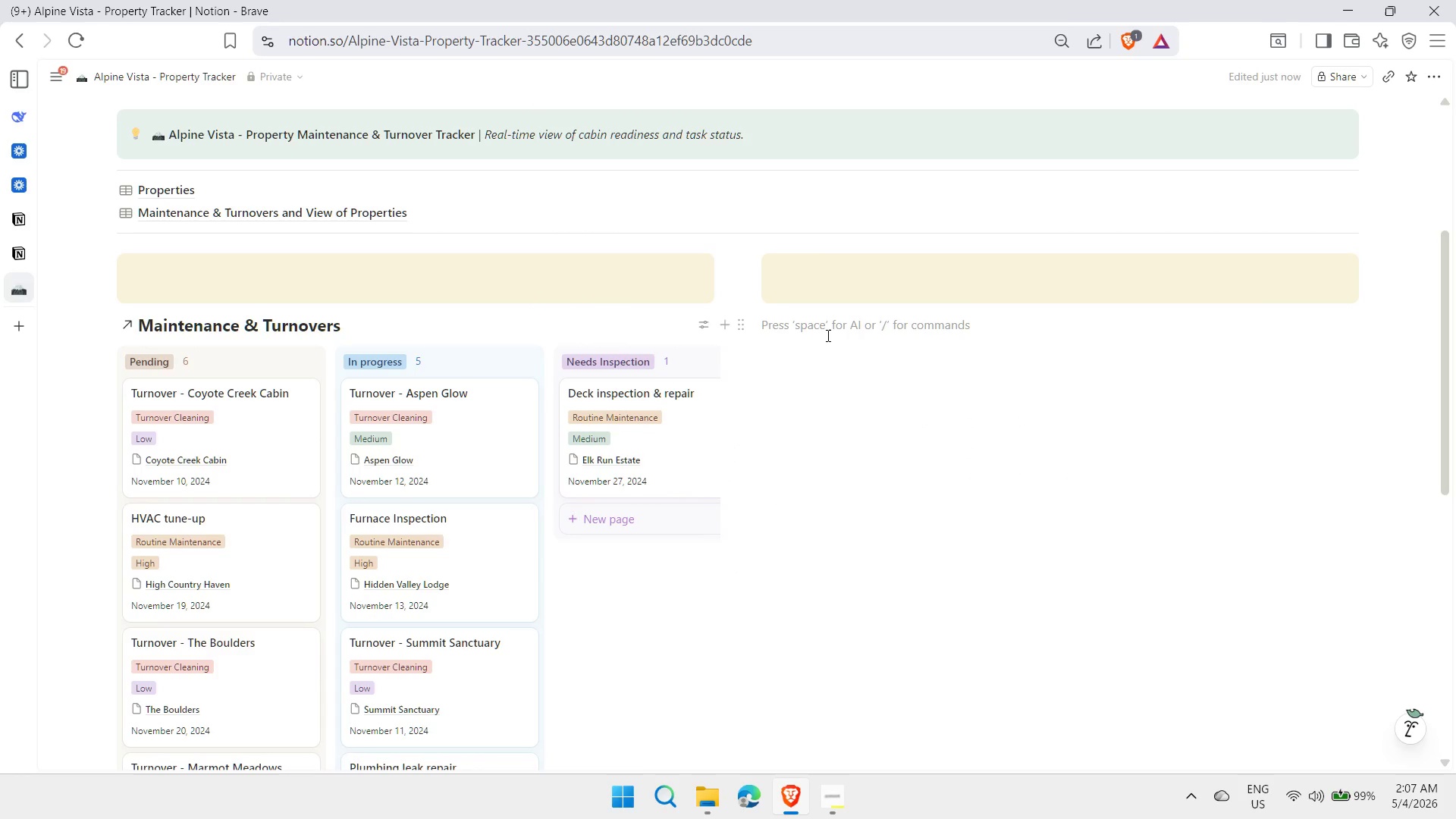 
type(/linked)
 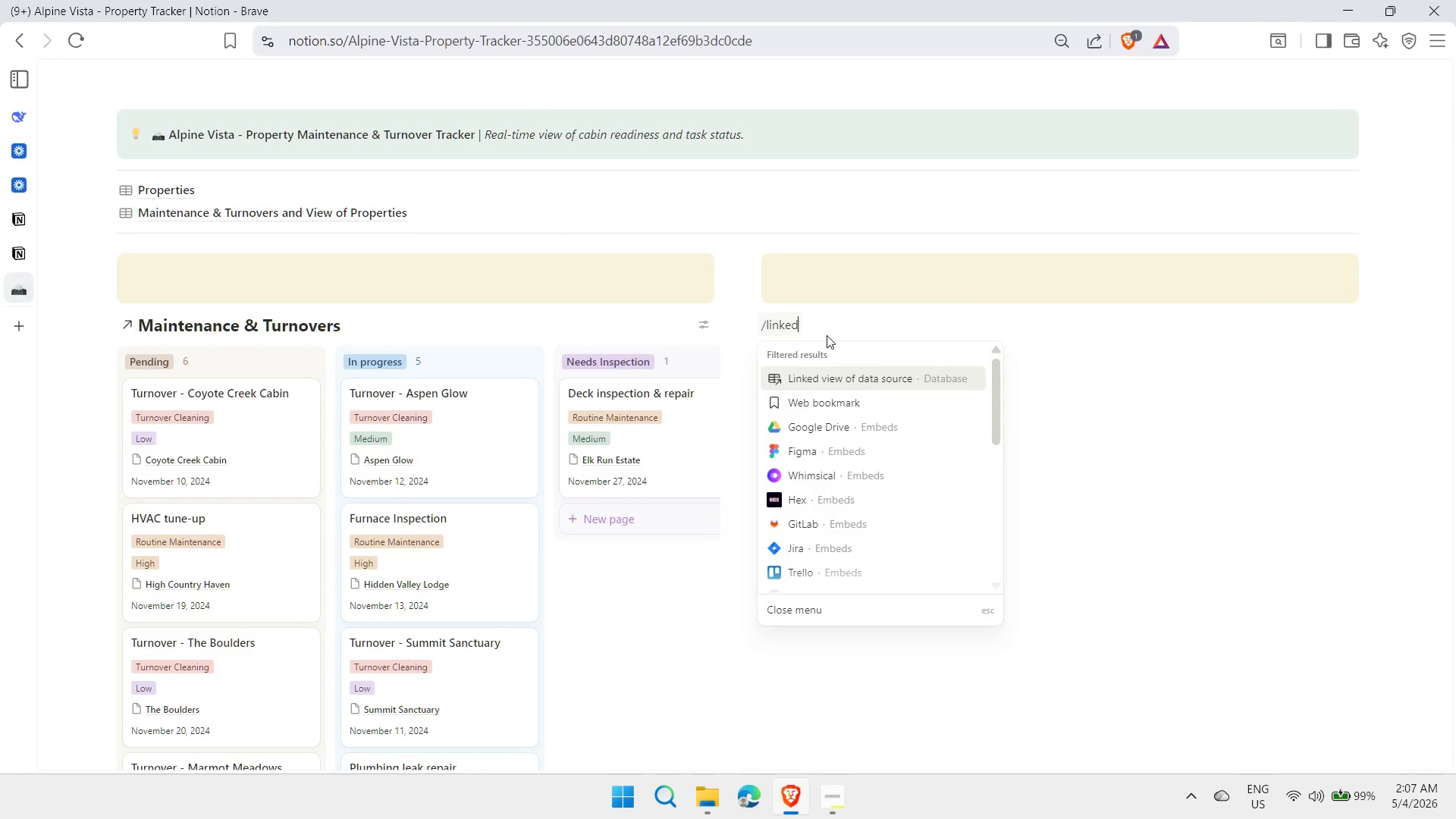 
key(Enter)
 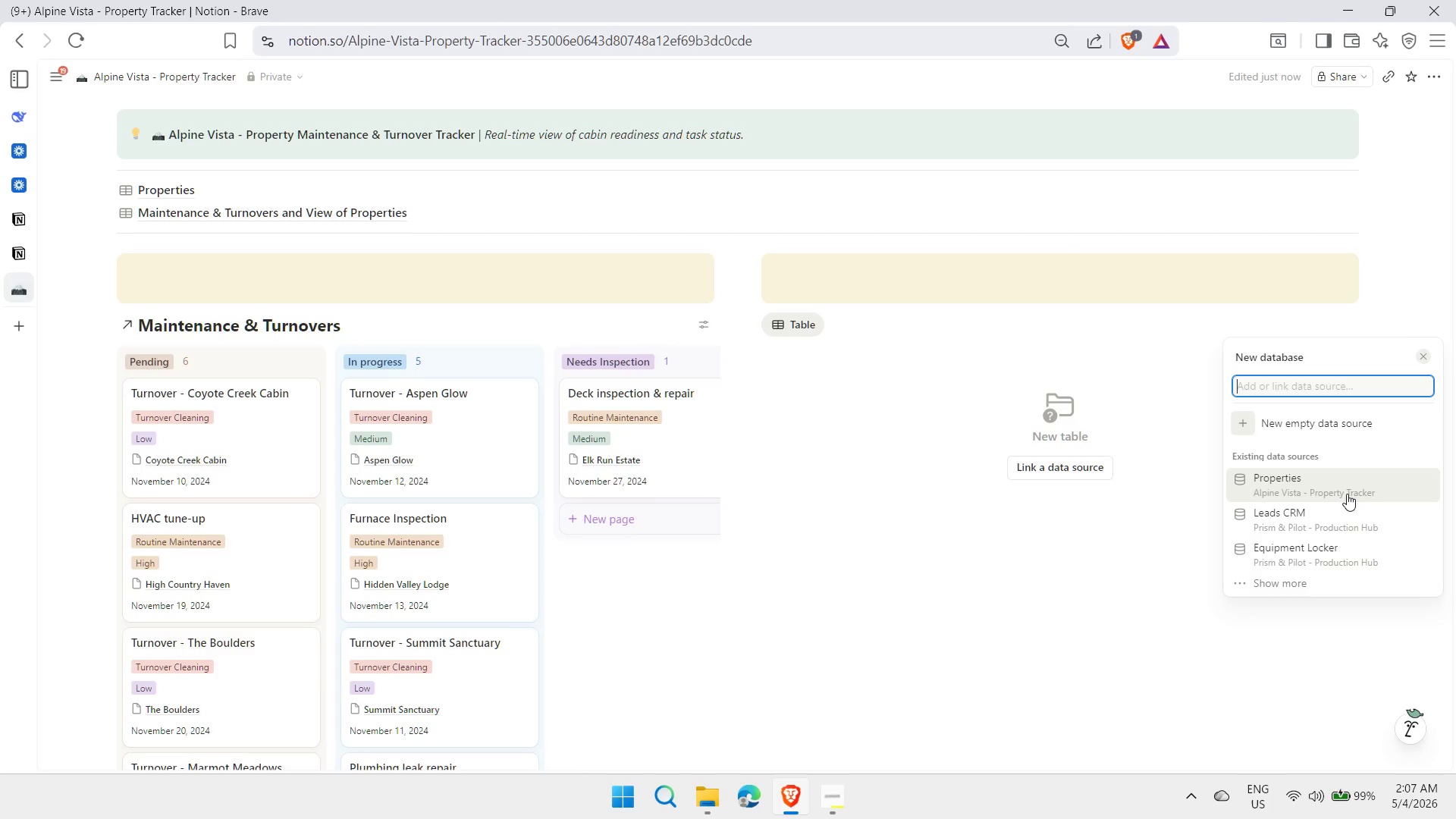 
wait(6.39)
 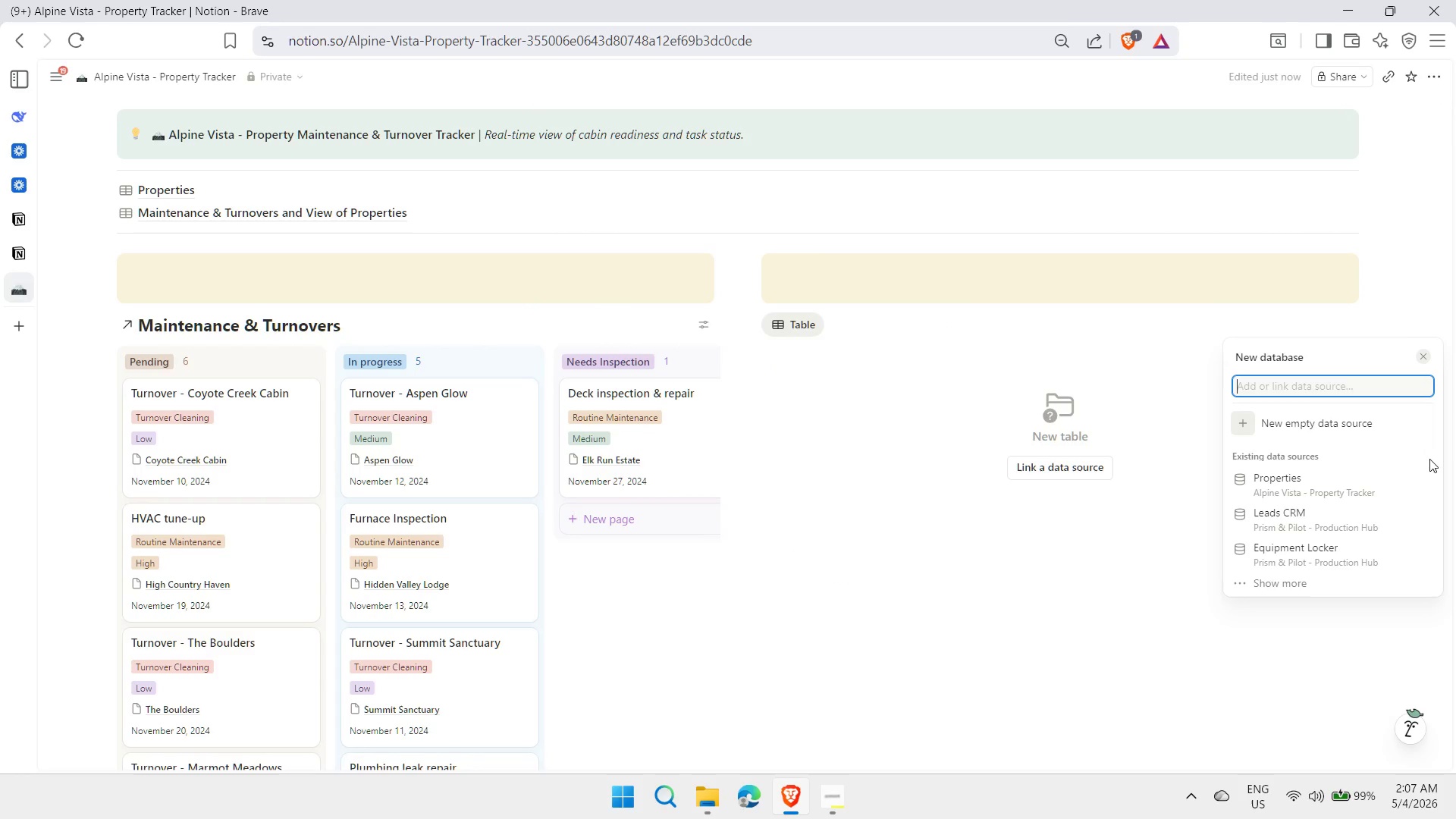 
left_click([1367, 472])
 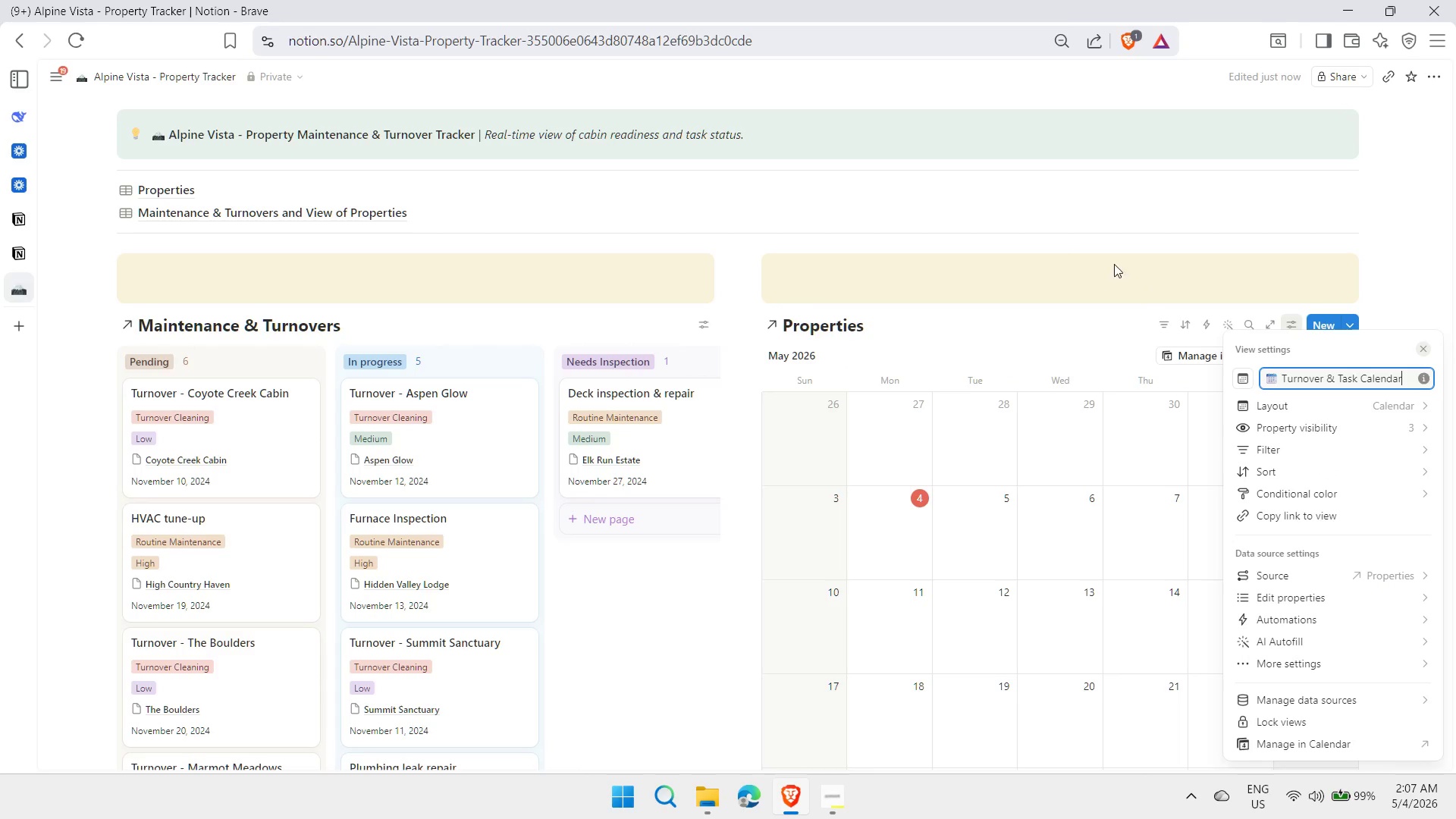 
left_click([1402, 281])
 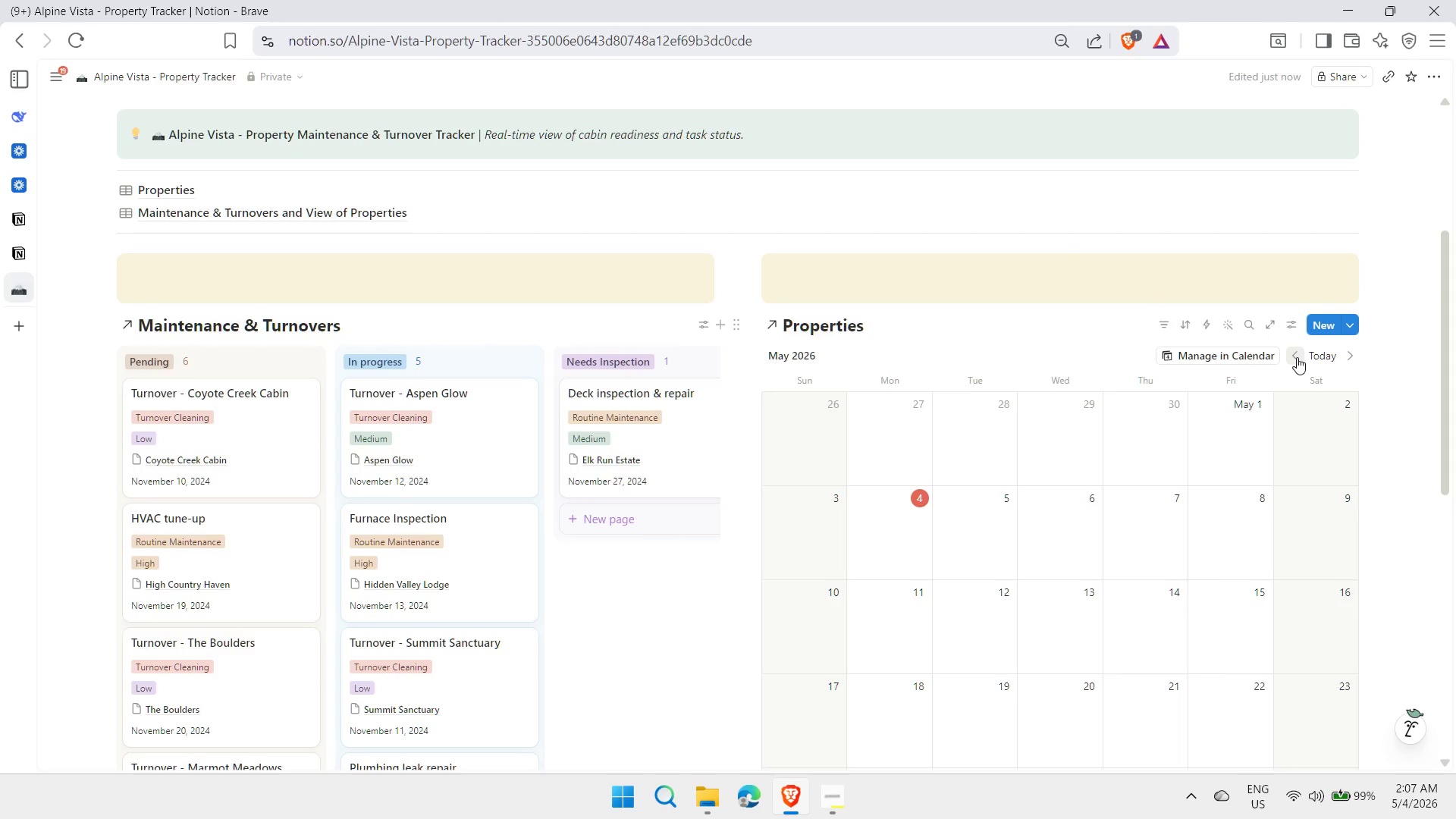 
double_click([1297, 357])
 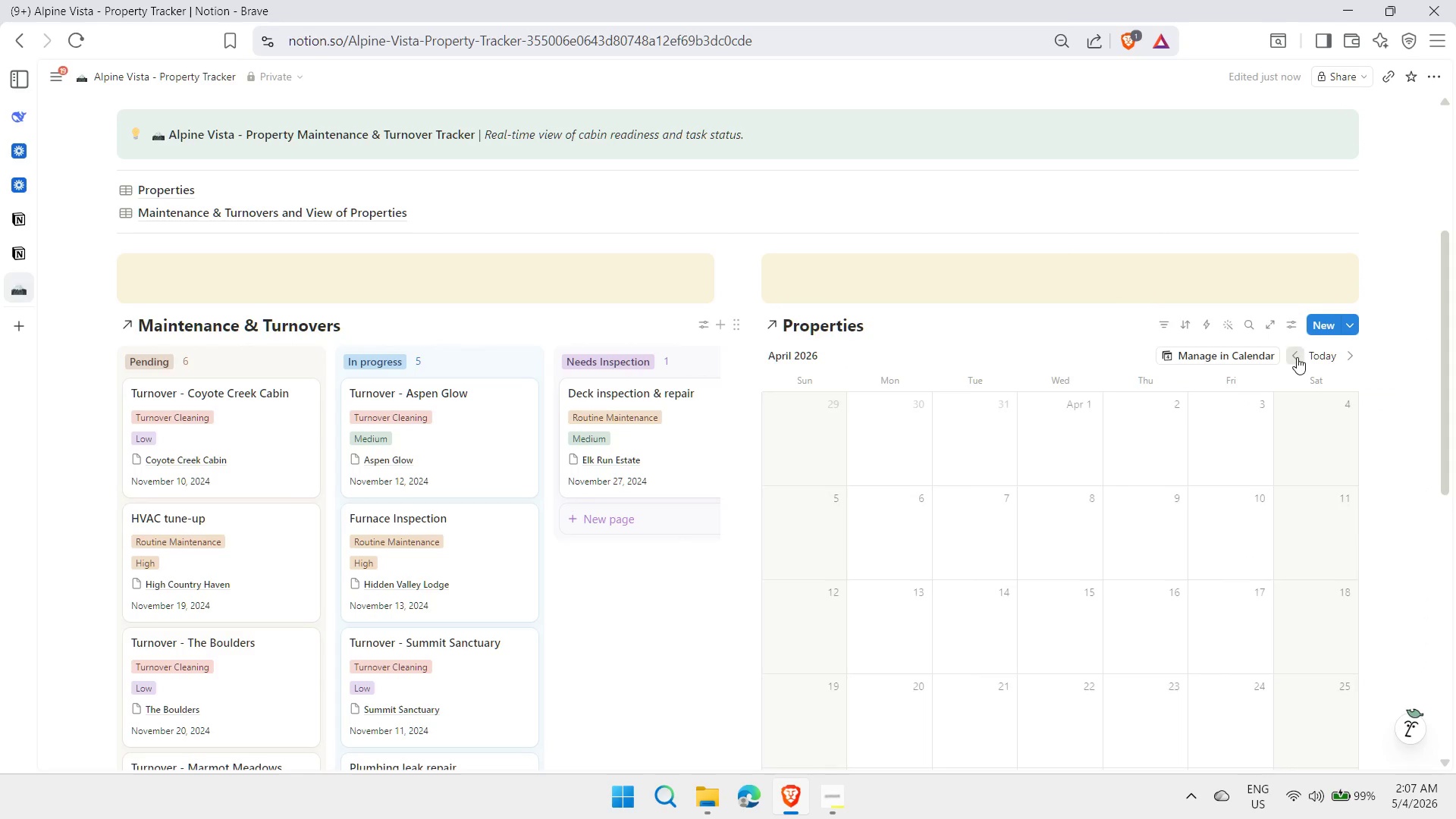 
triple_click([1297, 357])
 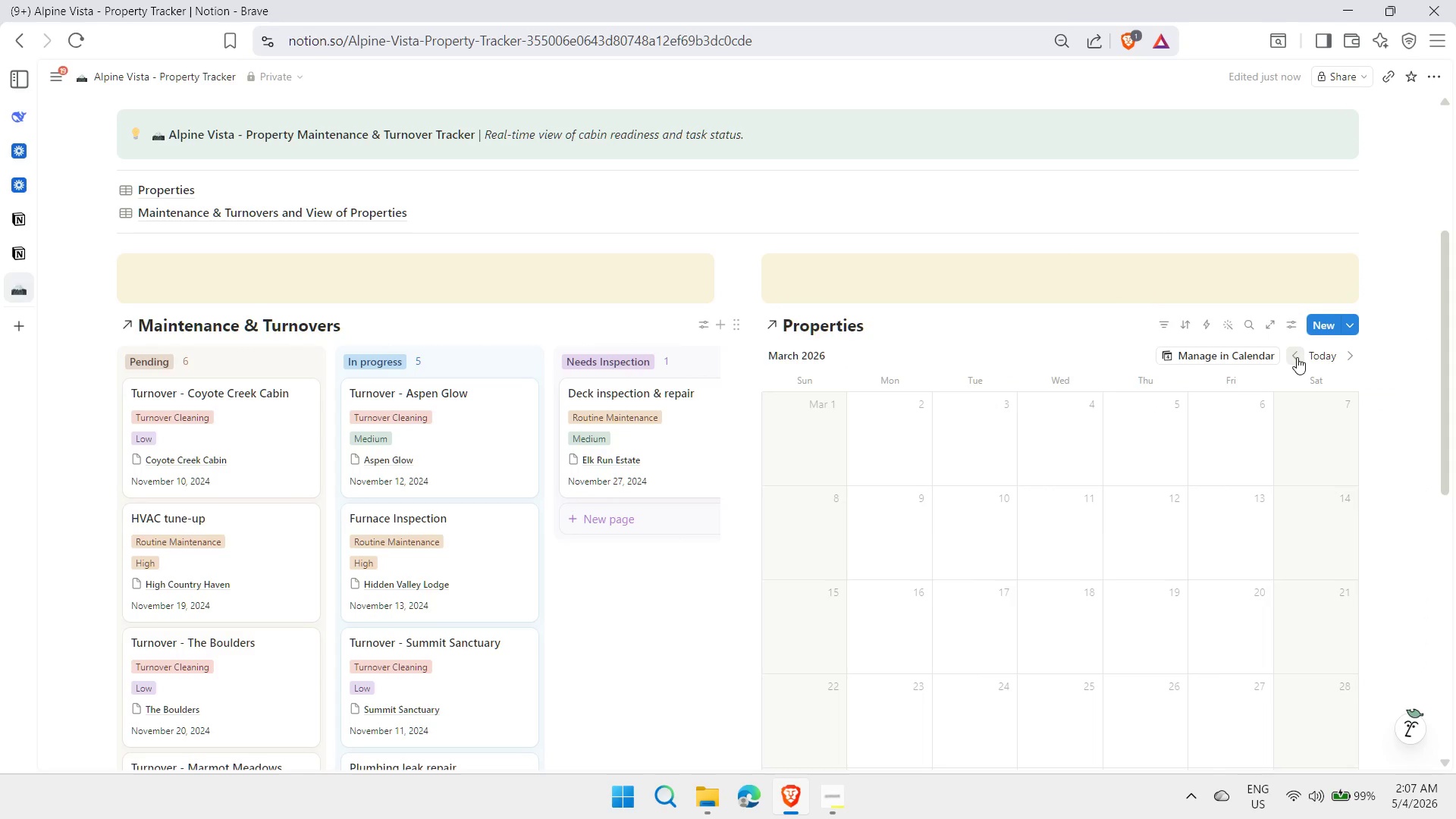 
triple_click([1297, 357])
 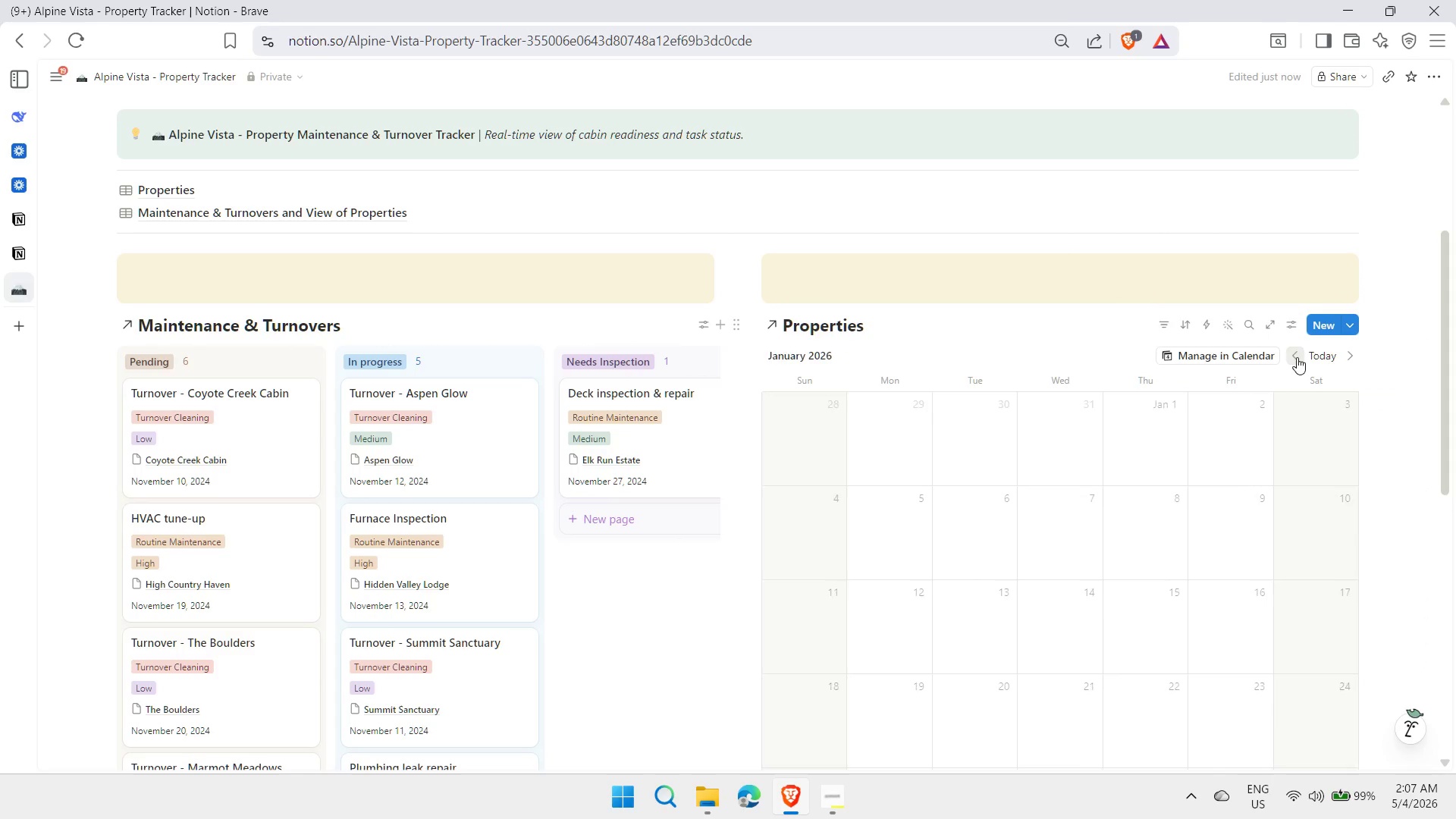 
triple_click([1297, 357])
 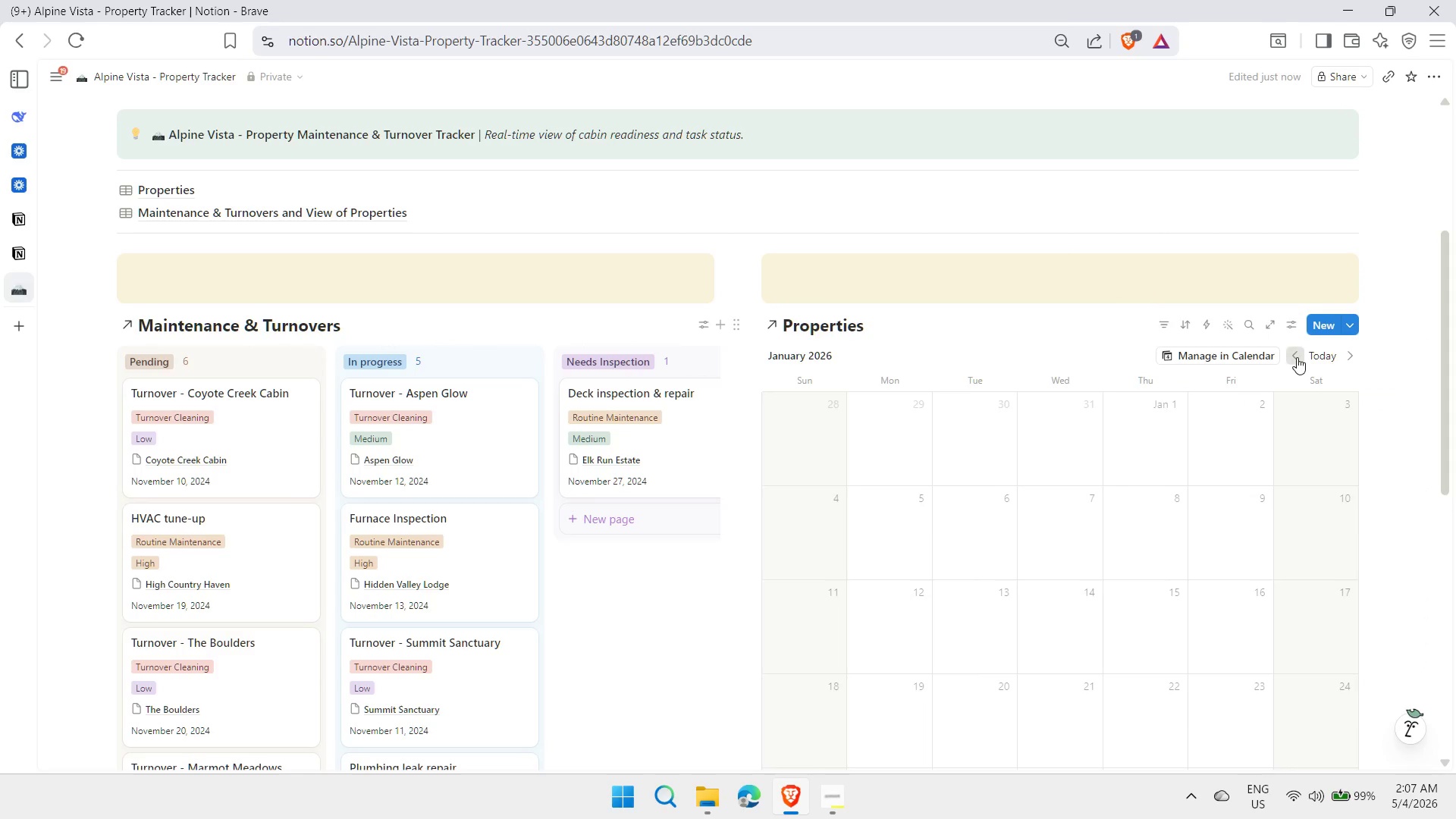 
triple_click([1297, 357])
 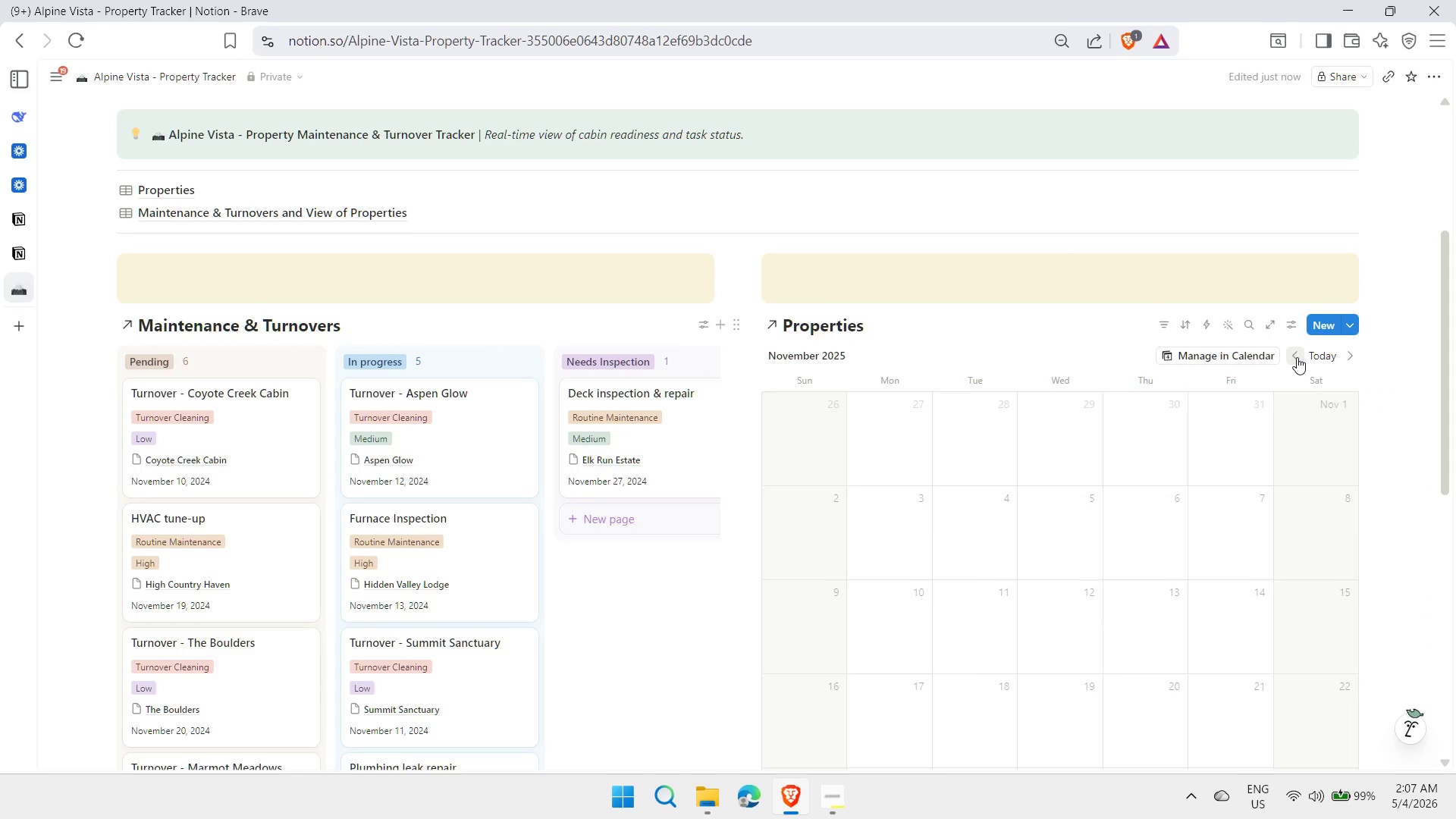 
triple_click([1297, 357])
 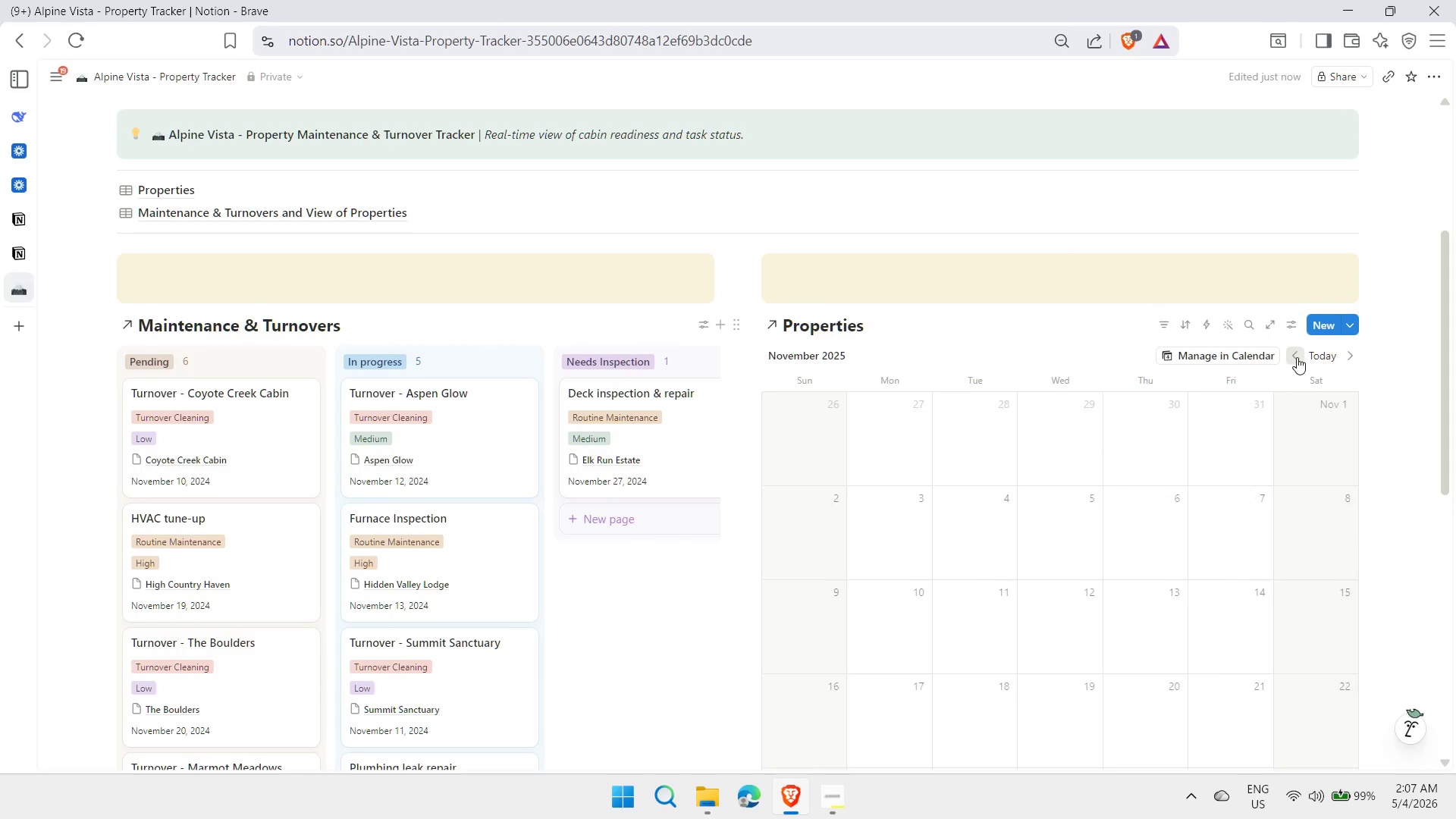 
triple_click([1297, 357])
 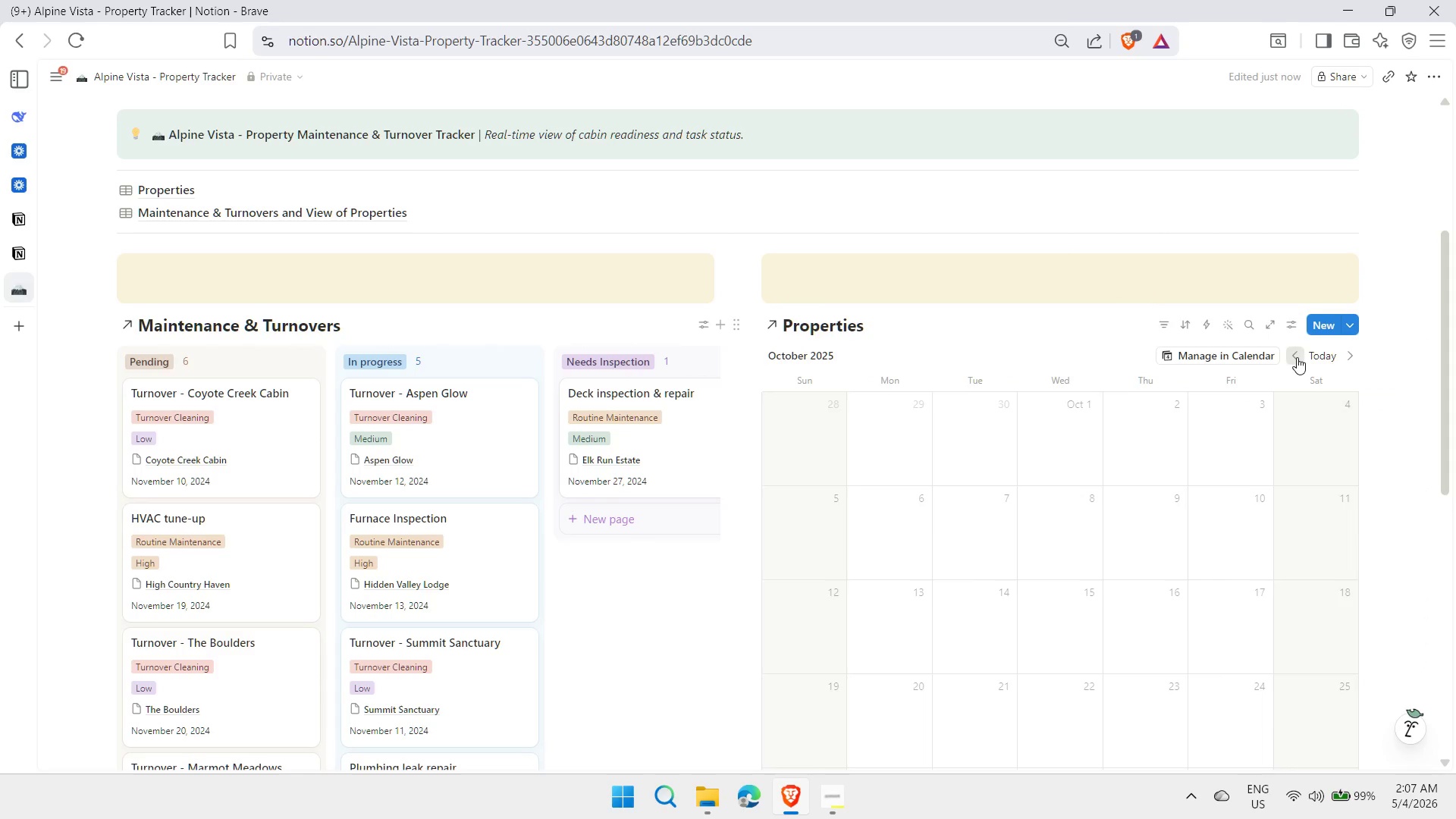 
triple_click([1297, 357])
 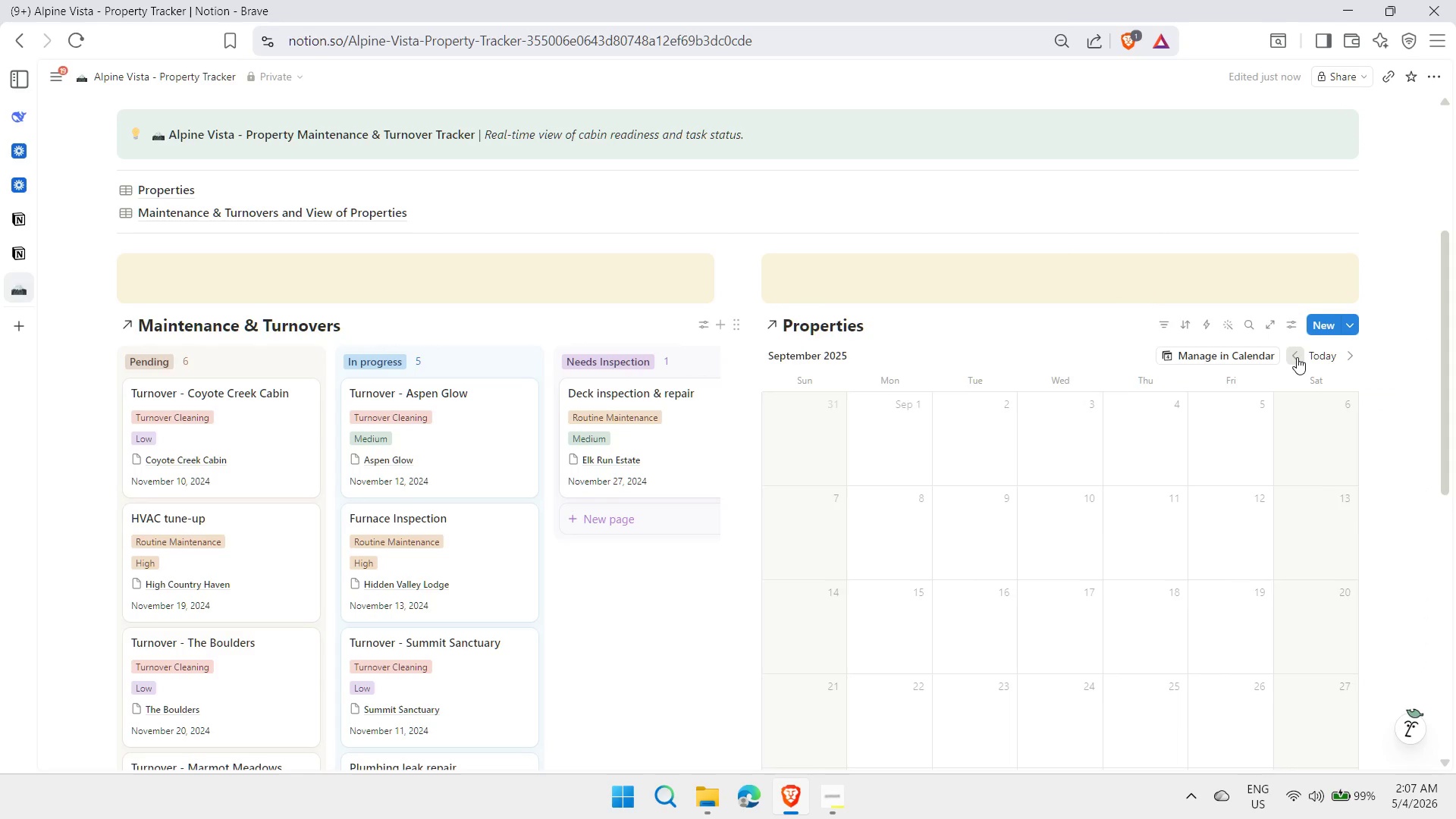 
triple_click([1297, 357])
 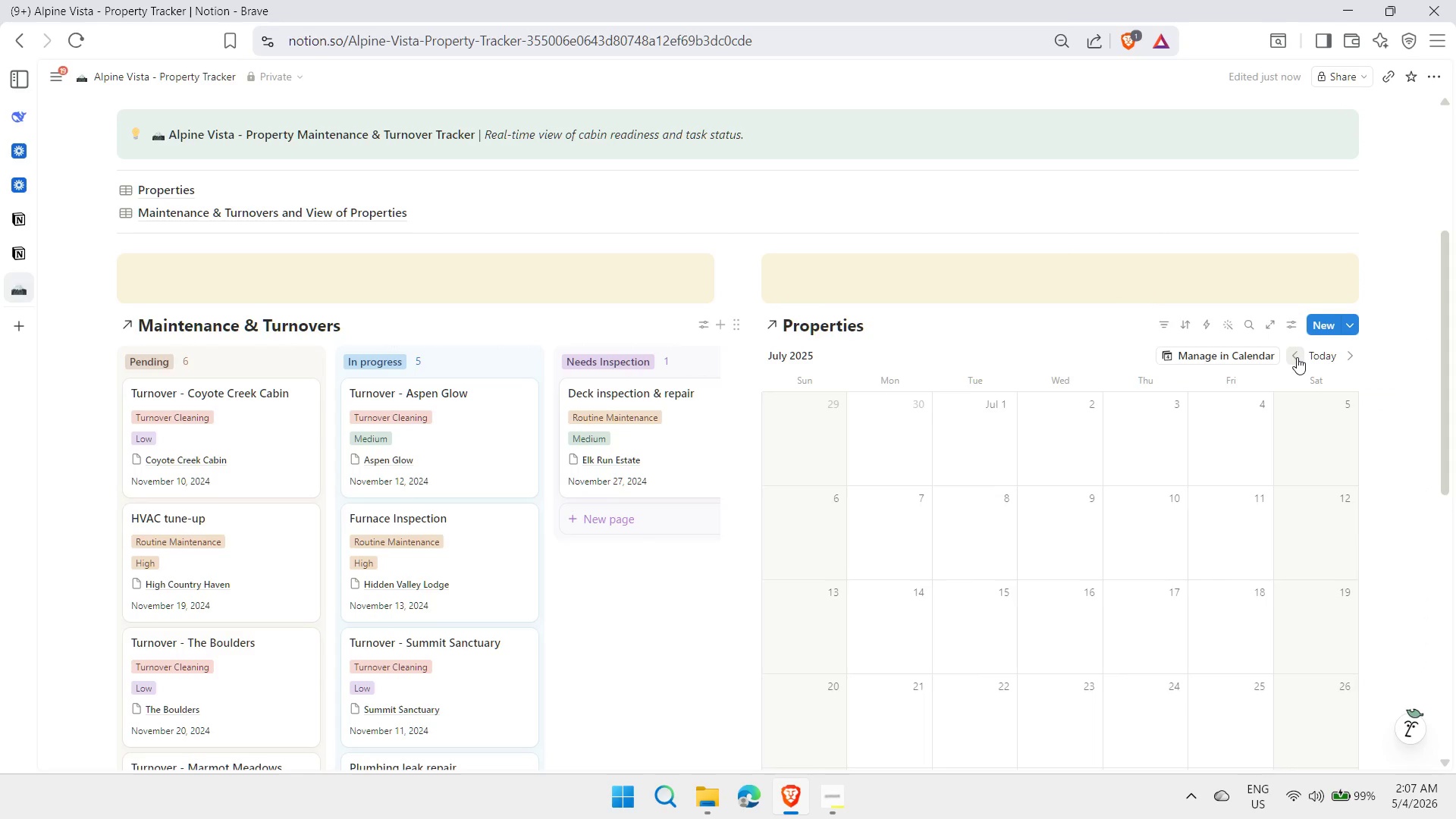 
double_click([1297, 357])
 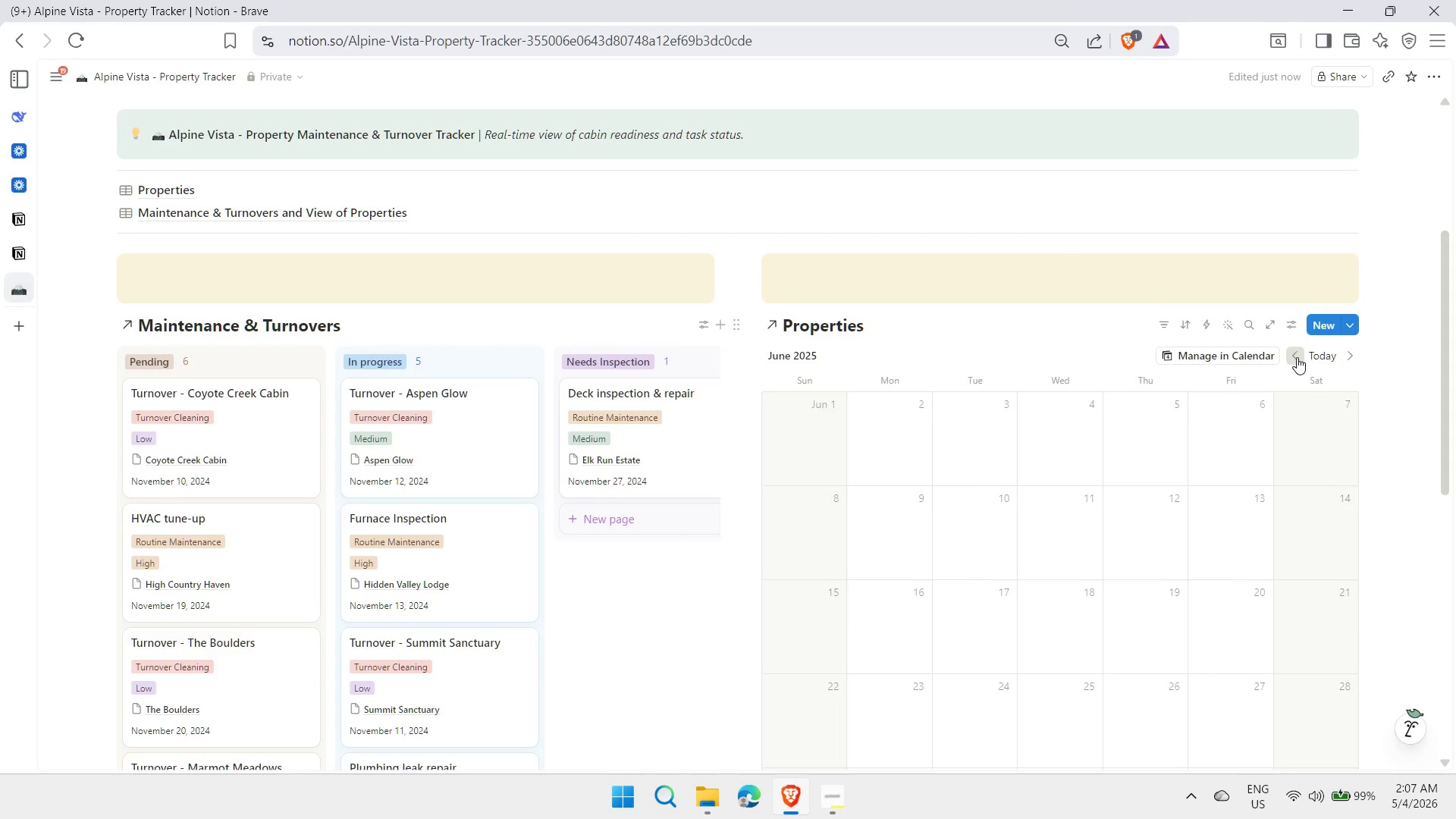 
triple_click([1297, 357])
 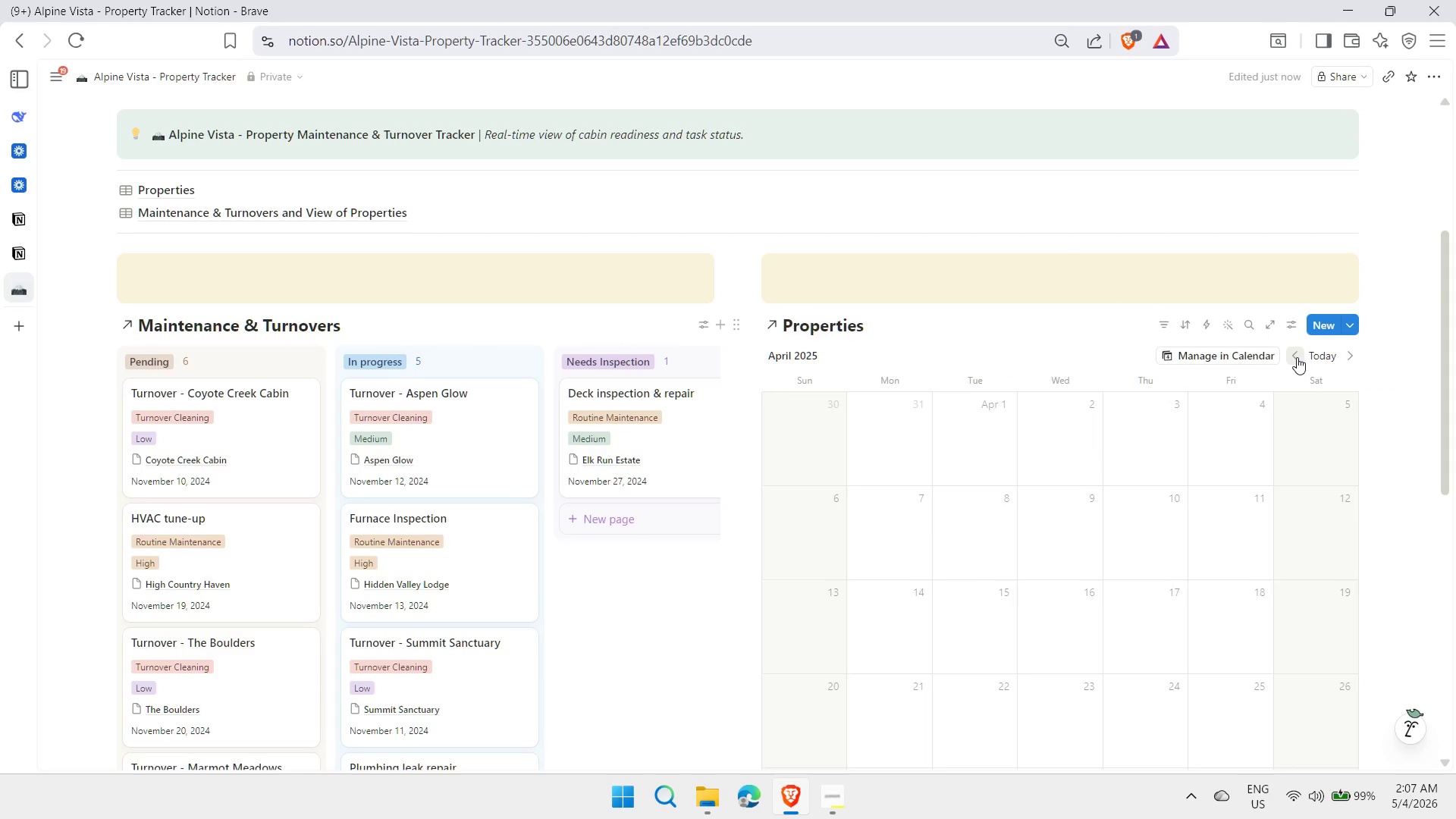 
triple_click([1297, 357])
 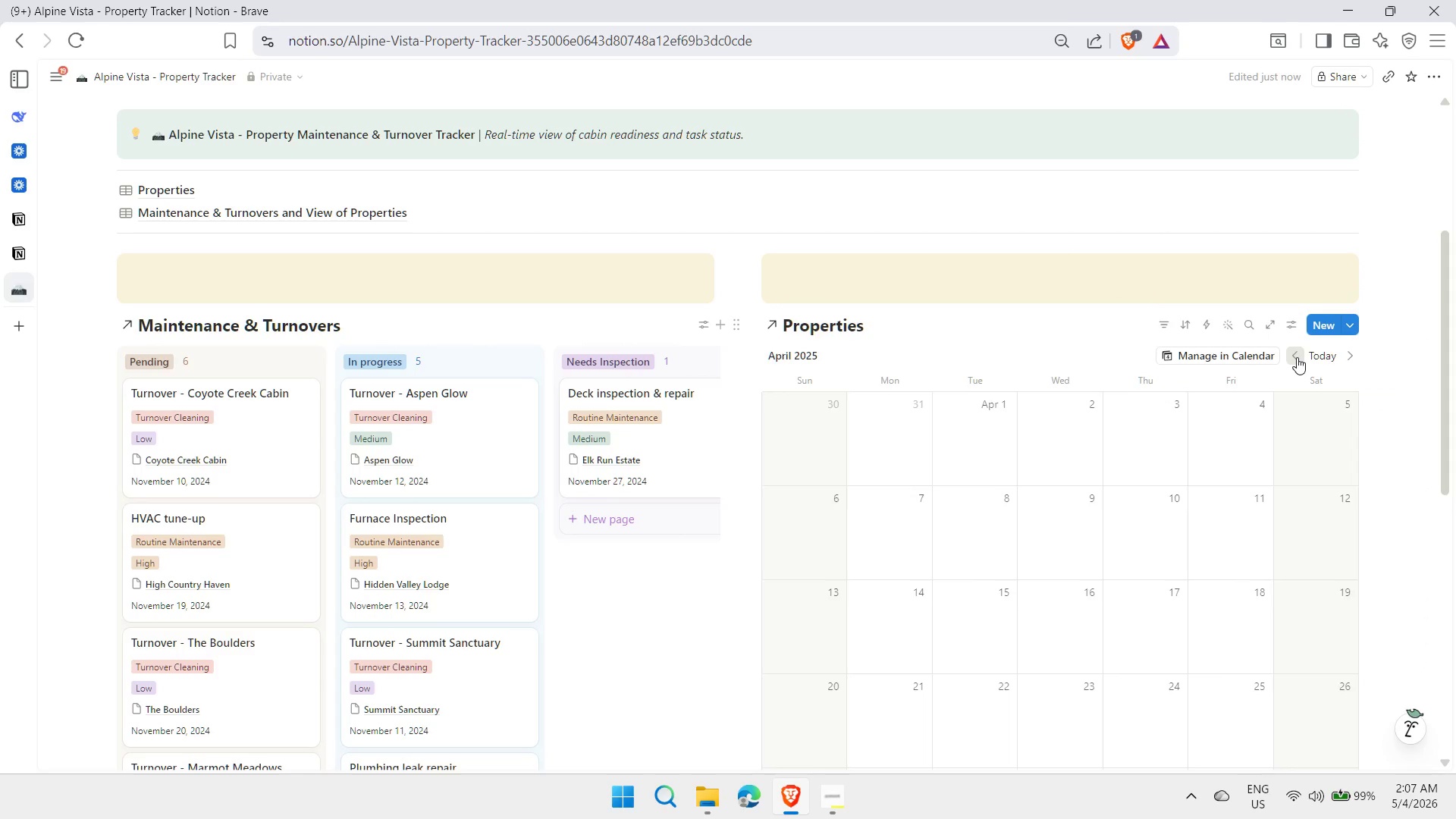 
triple_click([1297, 357])
 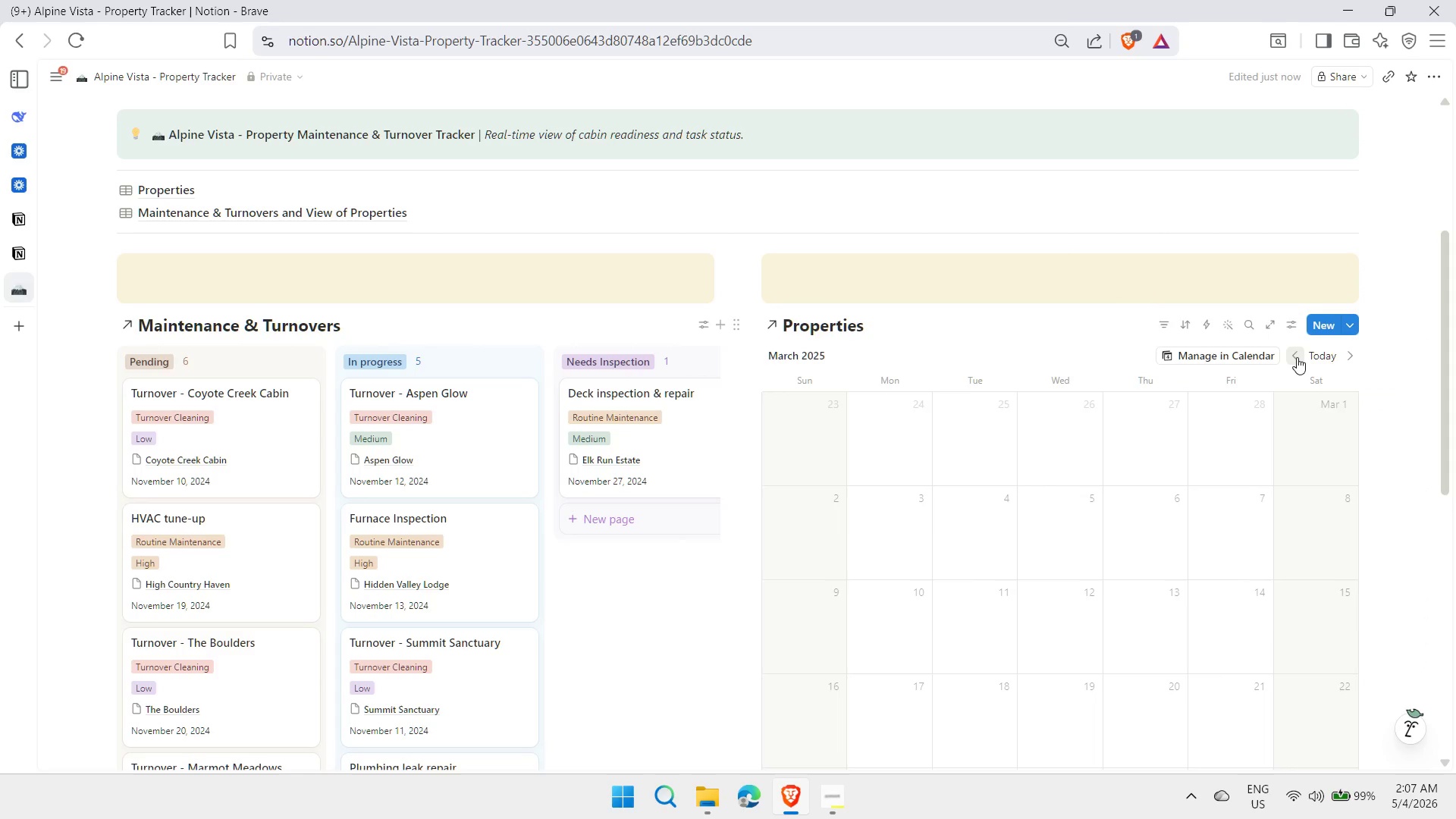 
triple_click([1297, 357])
 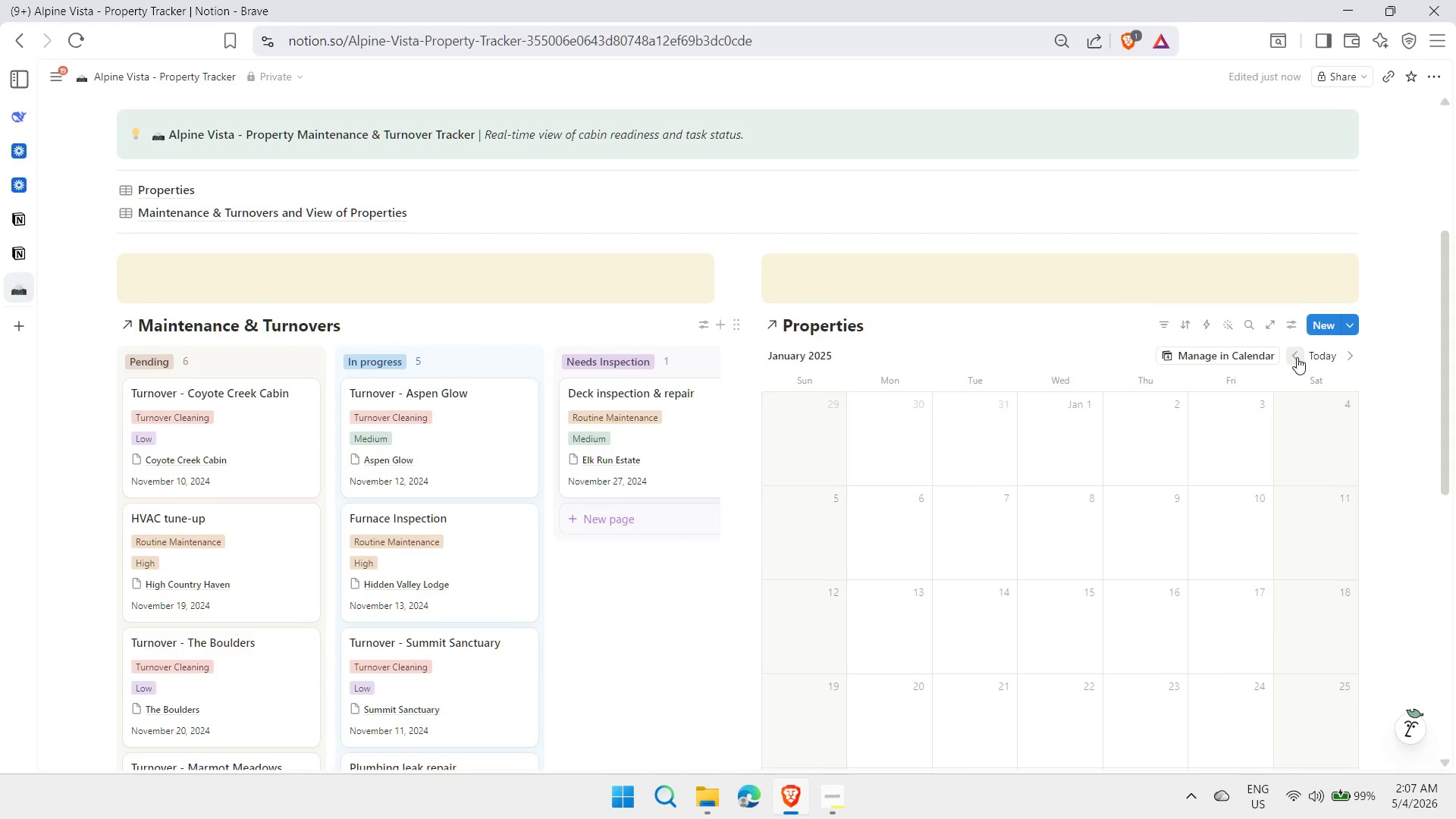 
triple_click([1297, 357])
 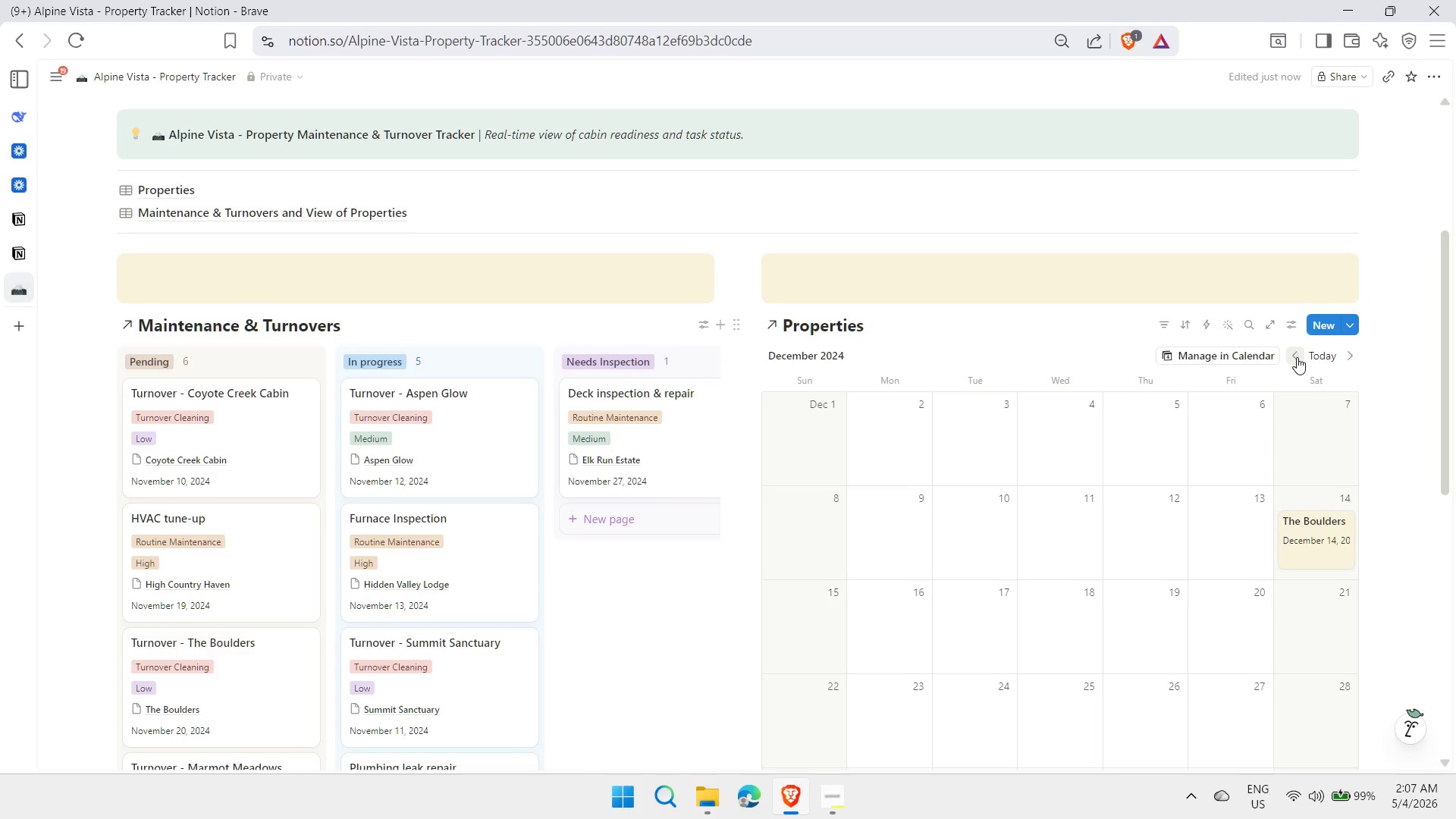 
left_click([1297, 357])
 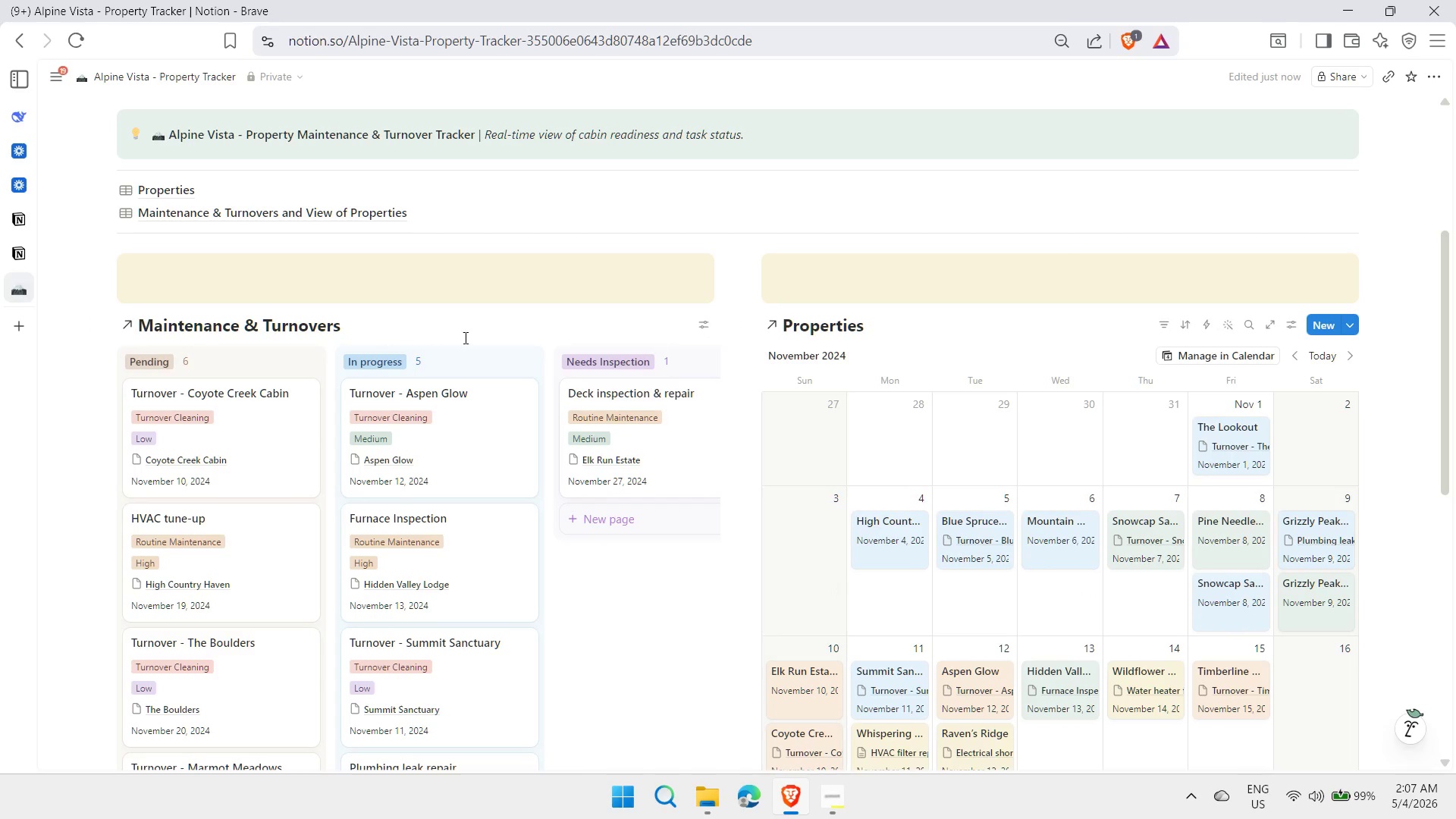 
left_click([373, 330])
 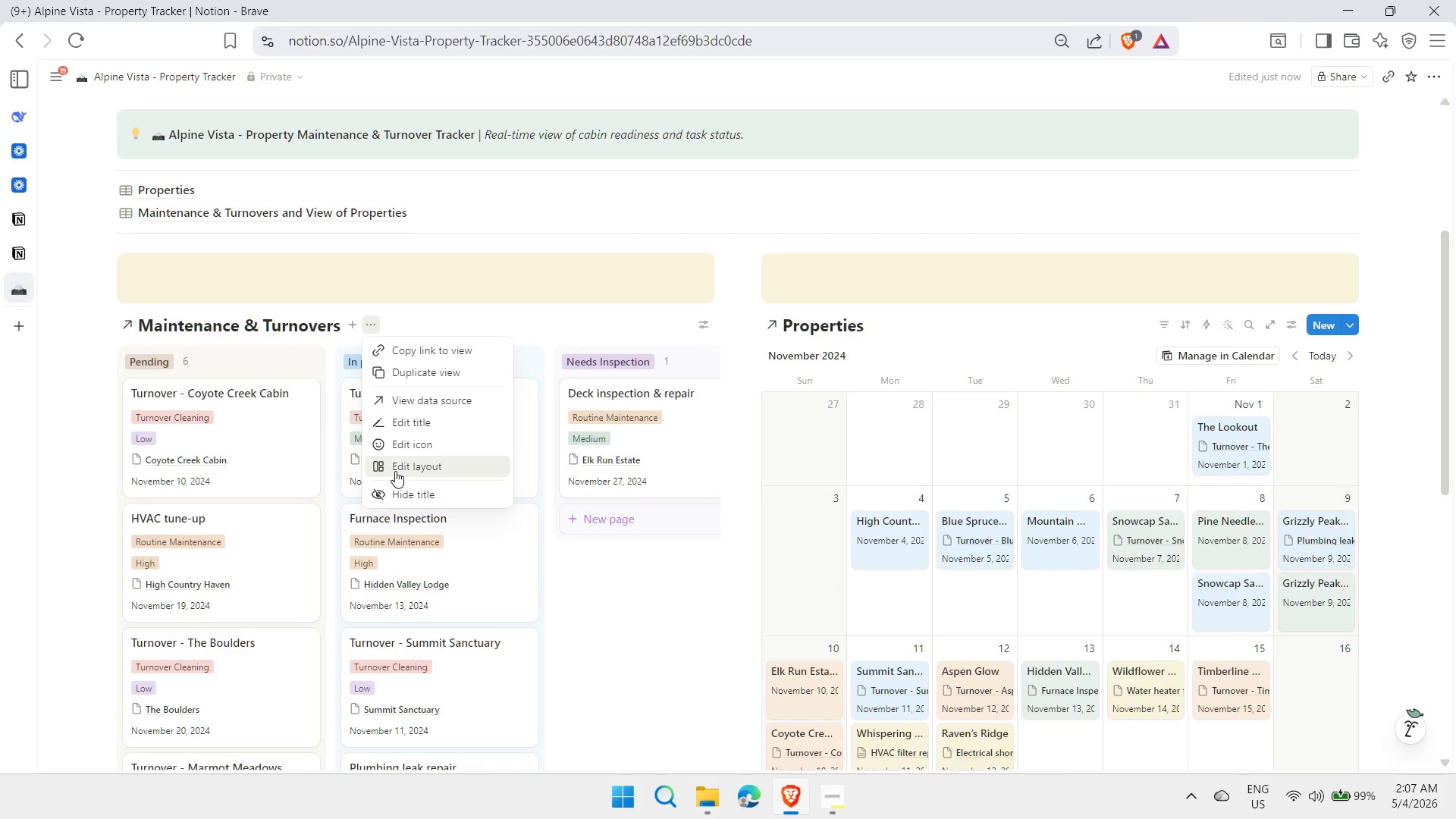 
left_click([400, 489])
 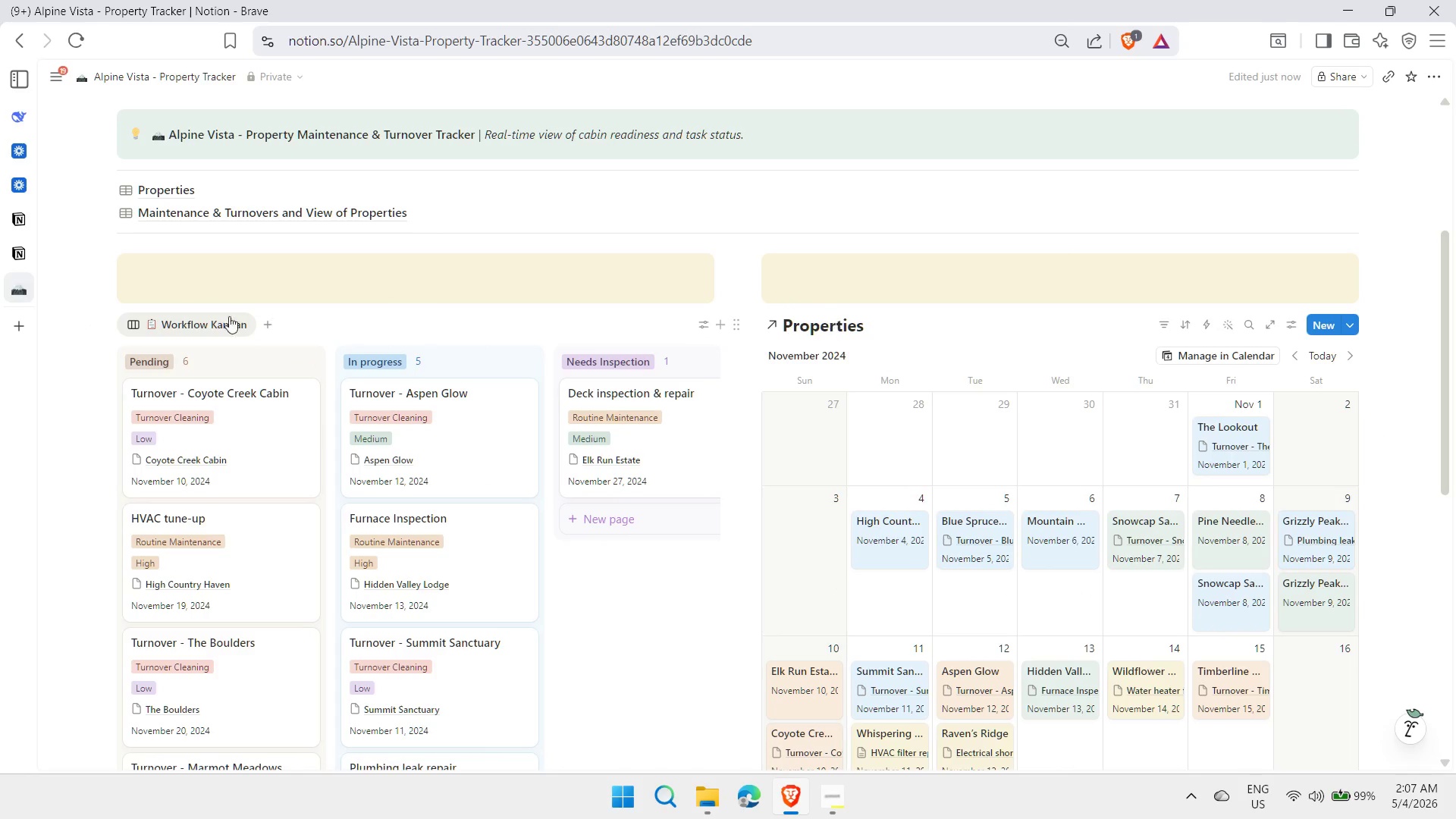 
right_click([193, 327])
 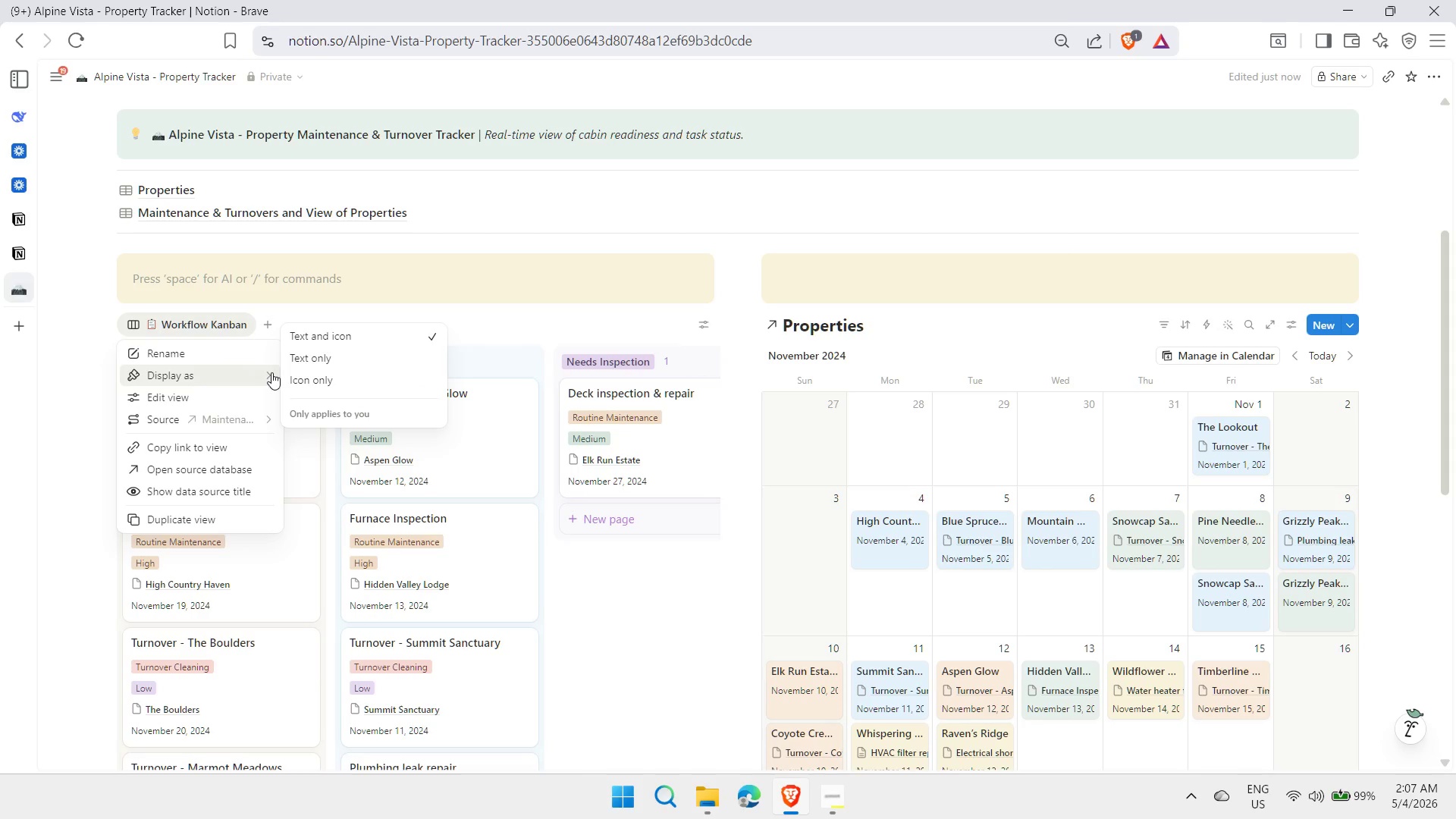 
left_click([306, 359])
 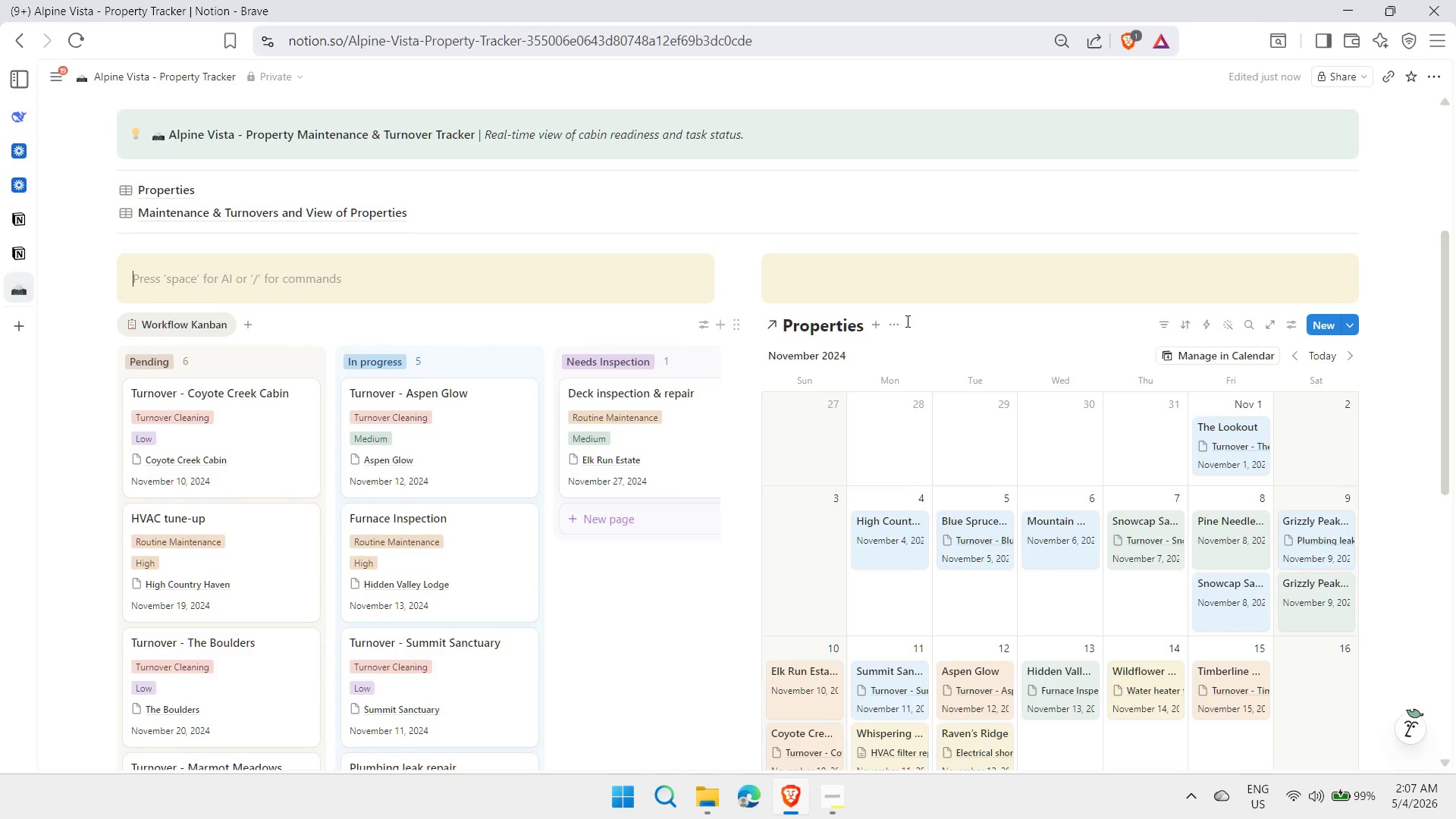 
left_click([896, 329])
 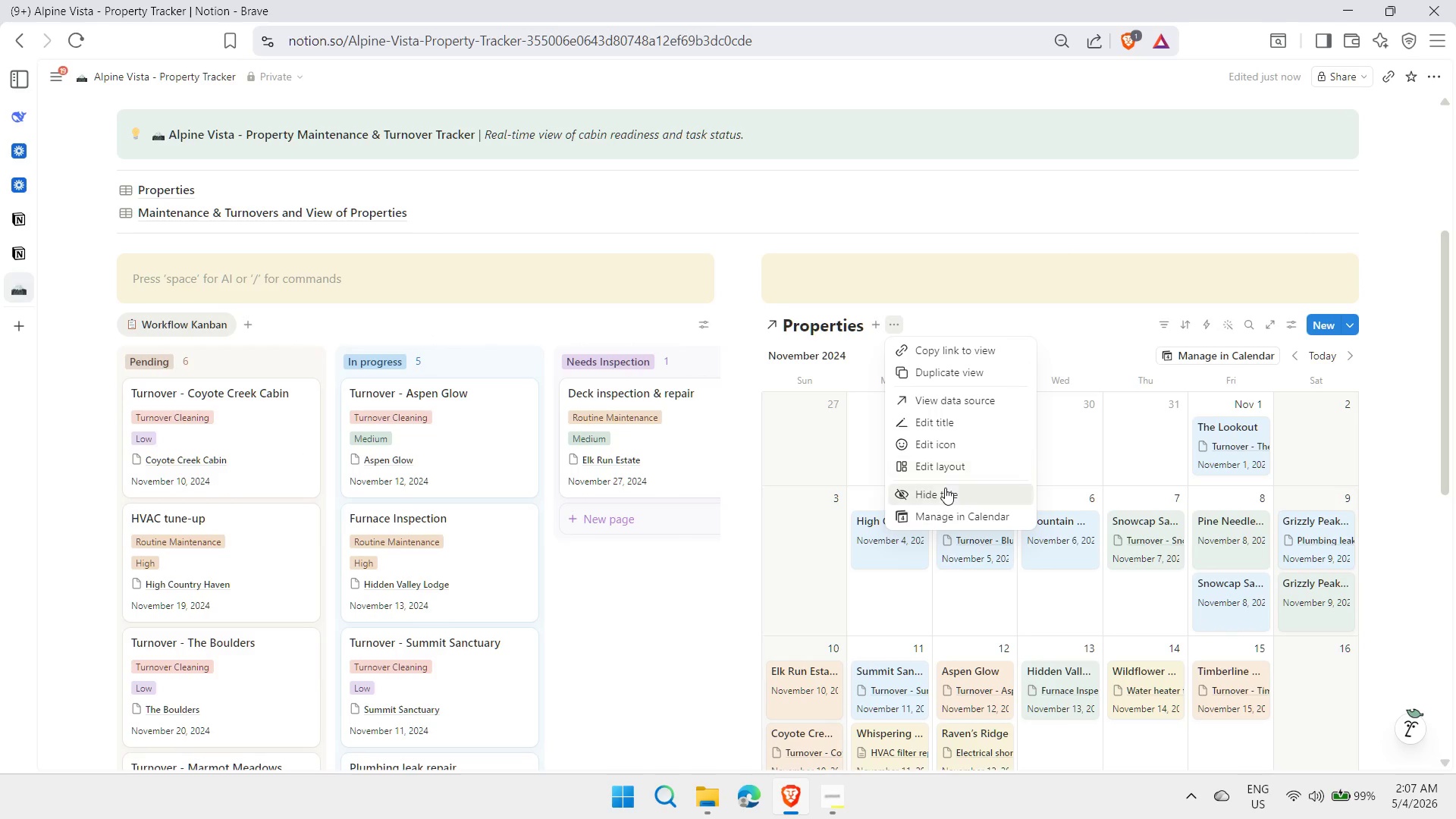 
left_click([945, 494])
 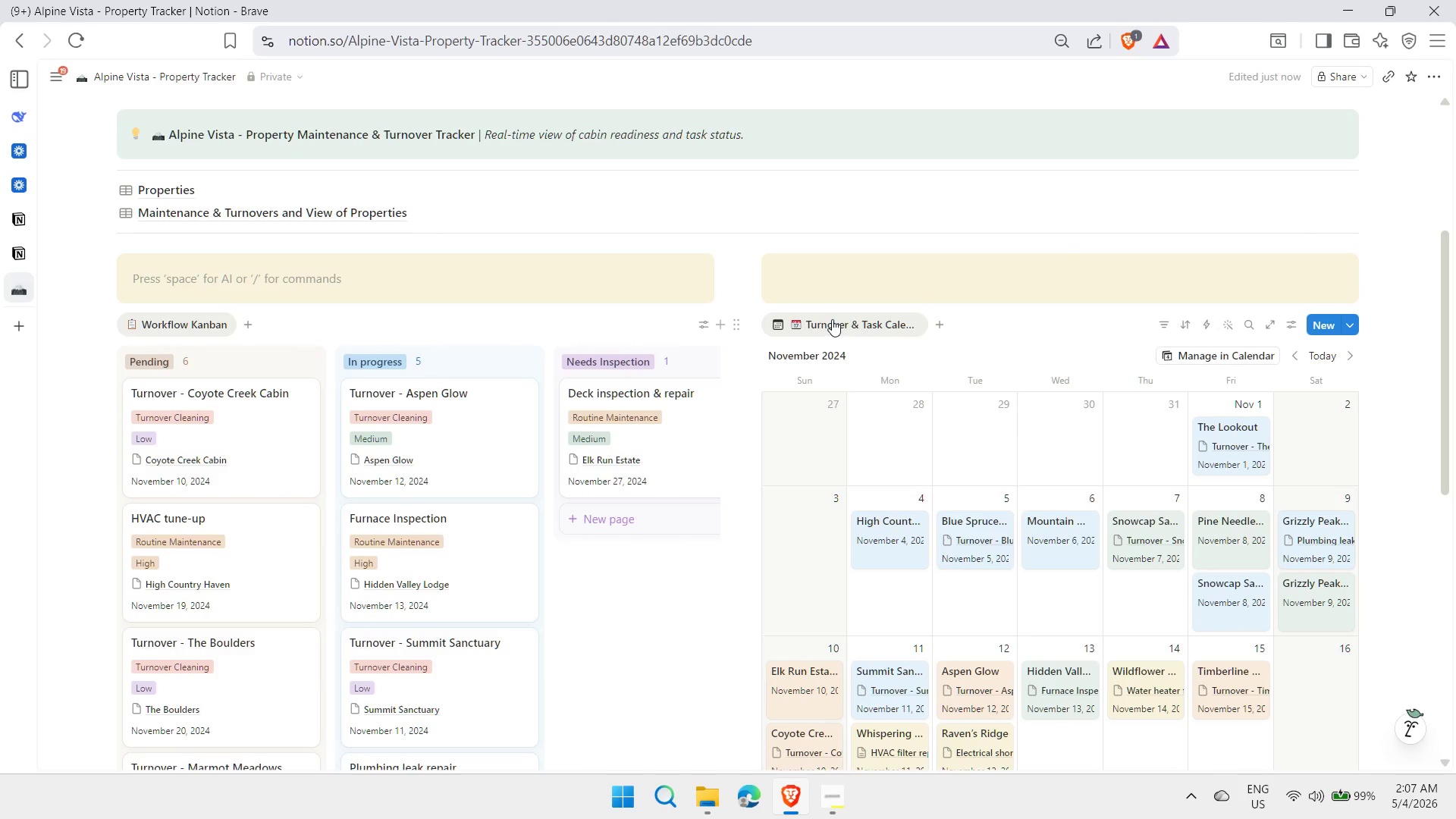 
right_click([832, 319])
 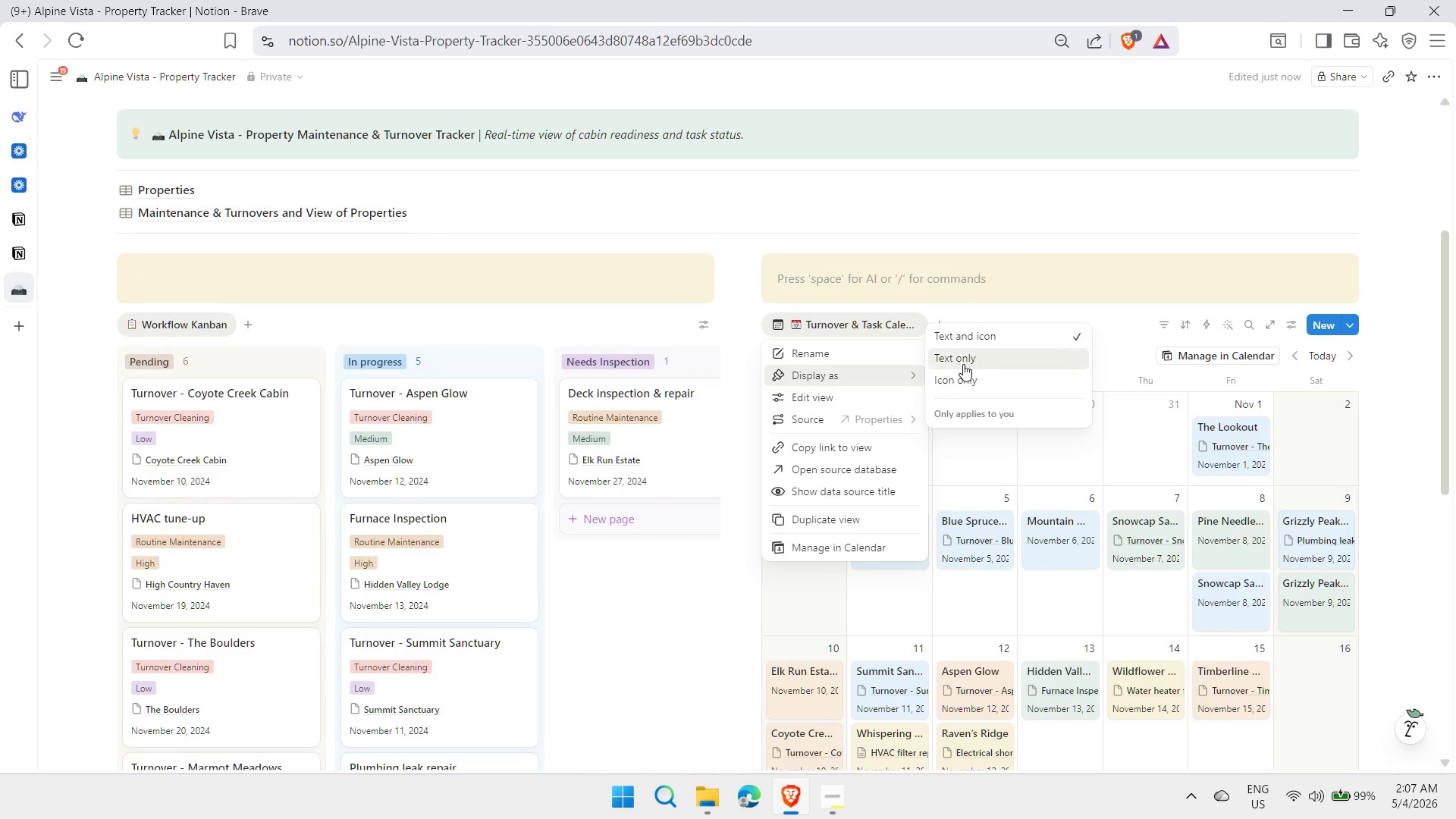 
left_click([968, 359])
 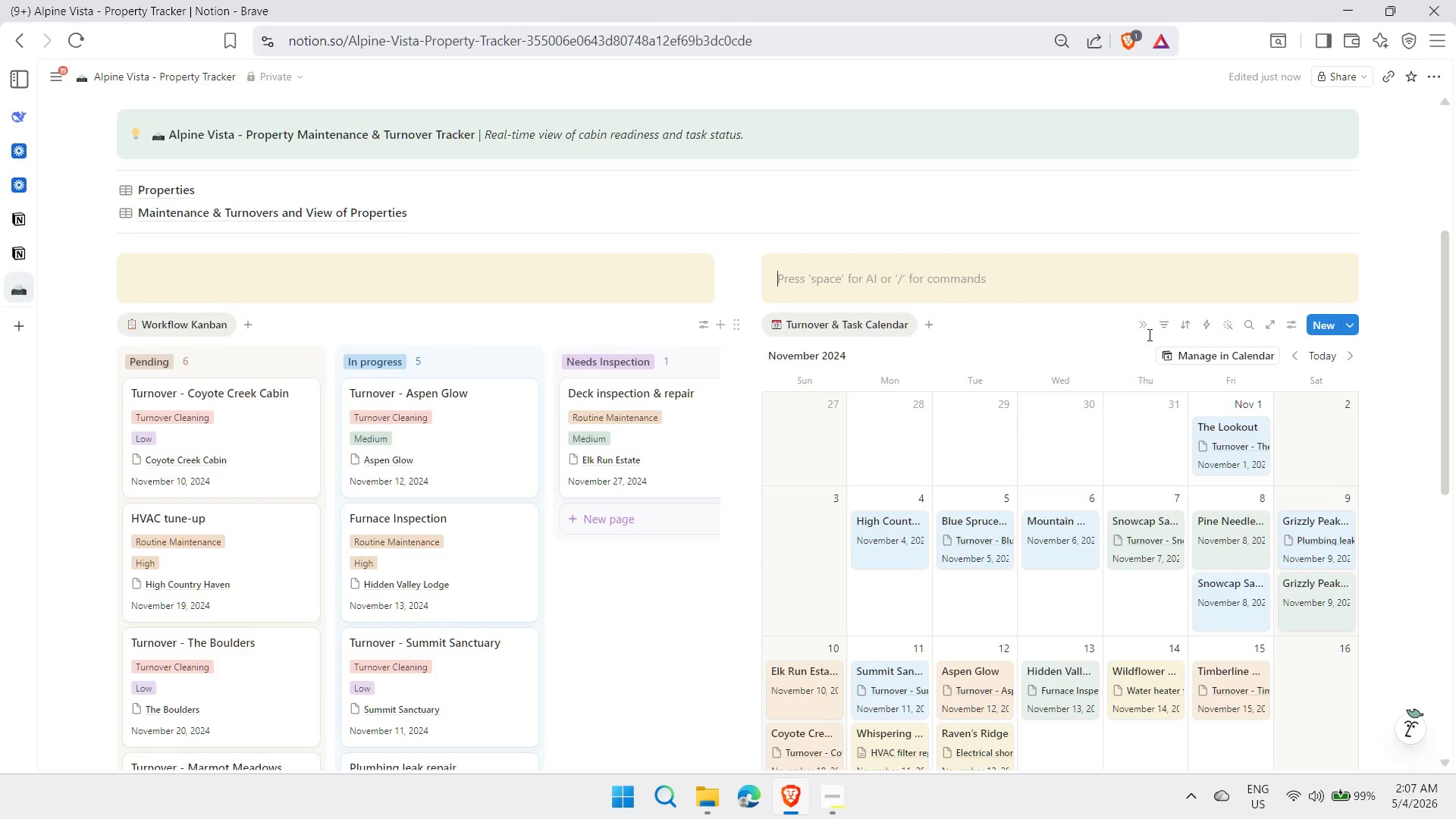 
left_click([1142, 328])
 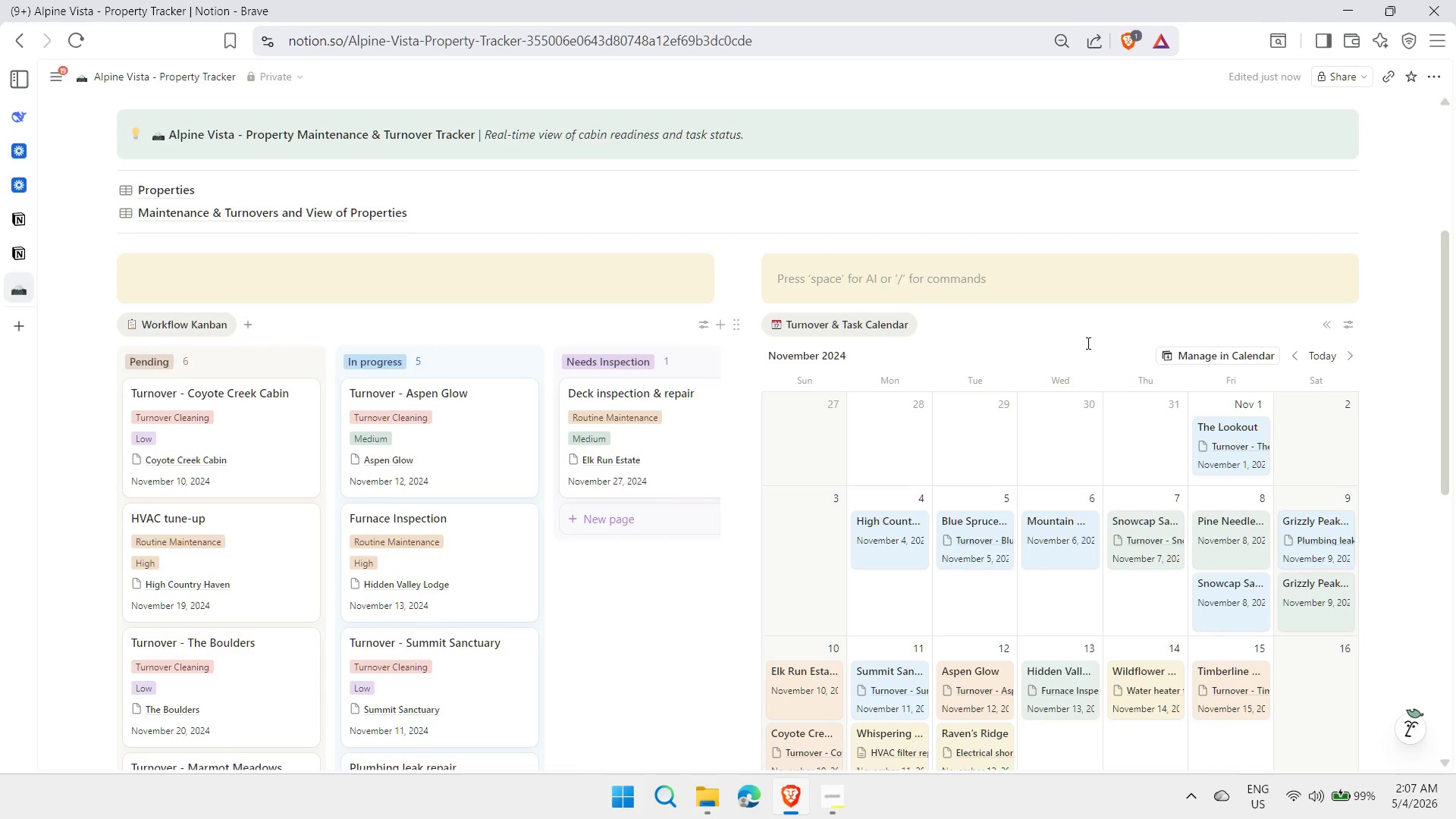 
wait(12.53)
 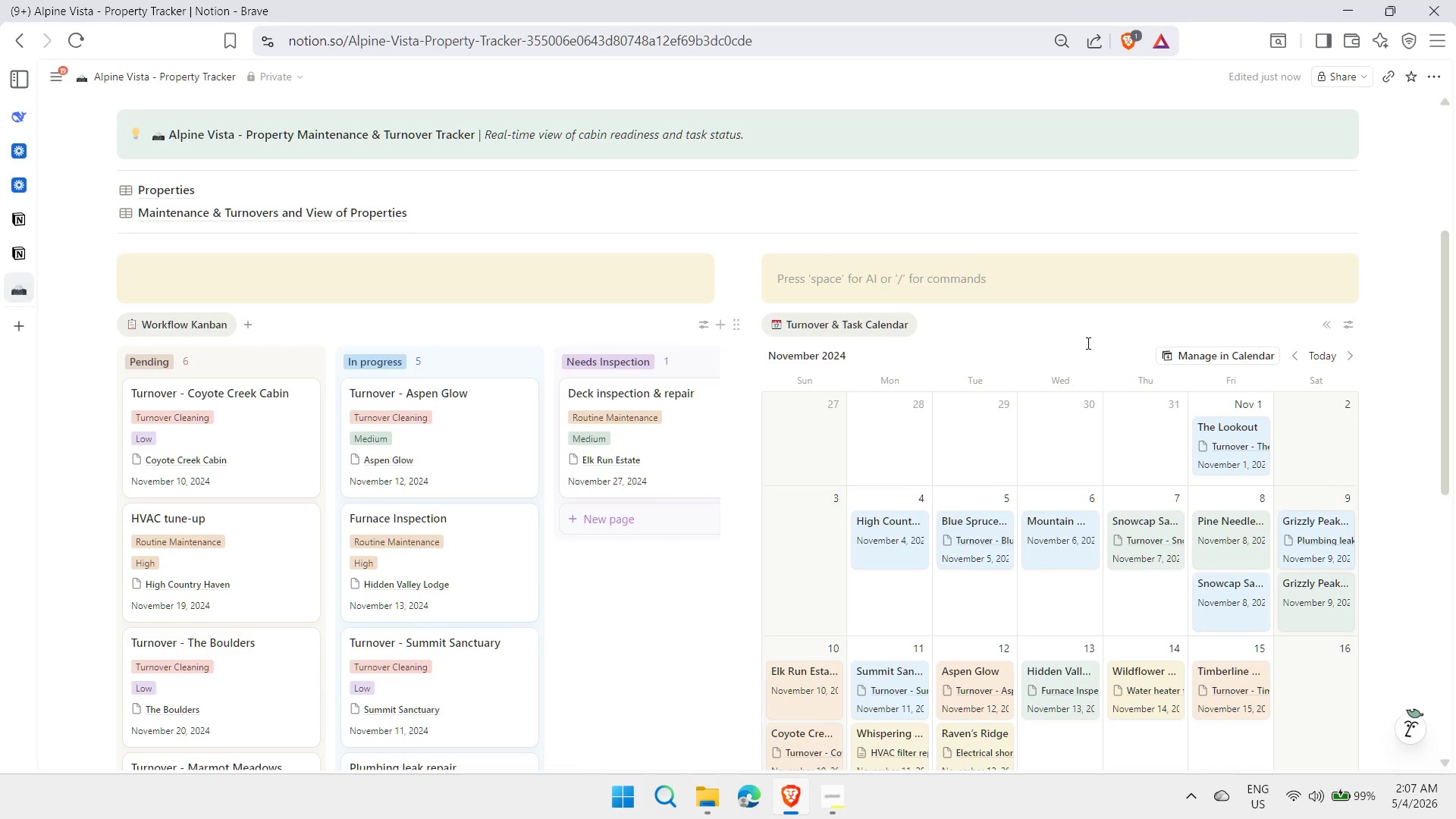 
scroll: coordinate [987, 383], scroll_direction: down, amount: 8.0
 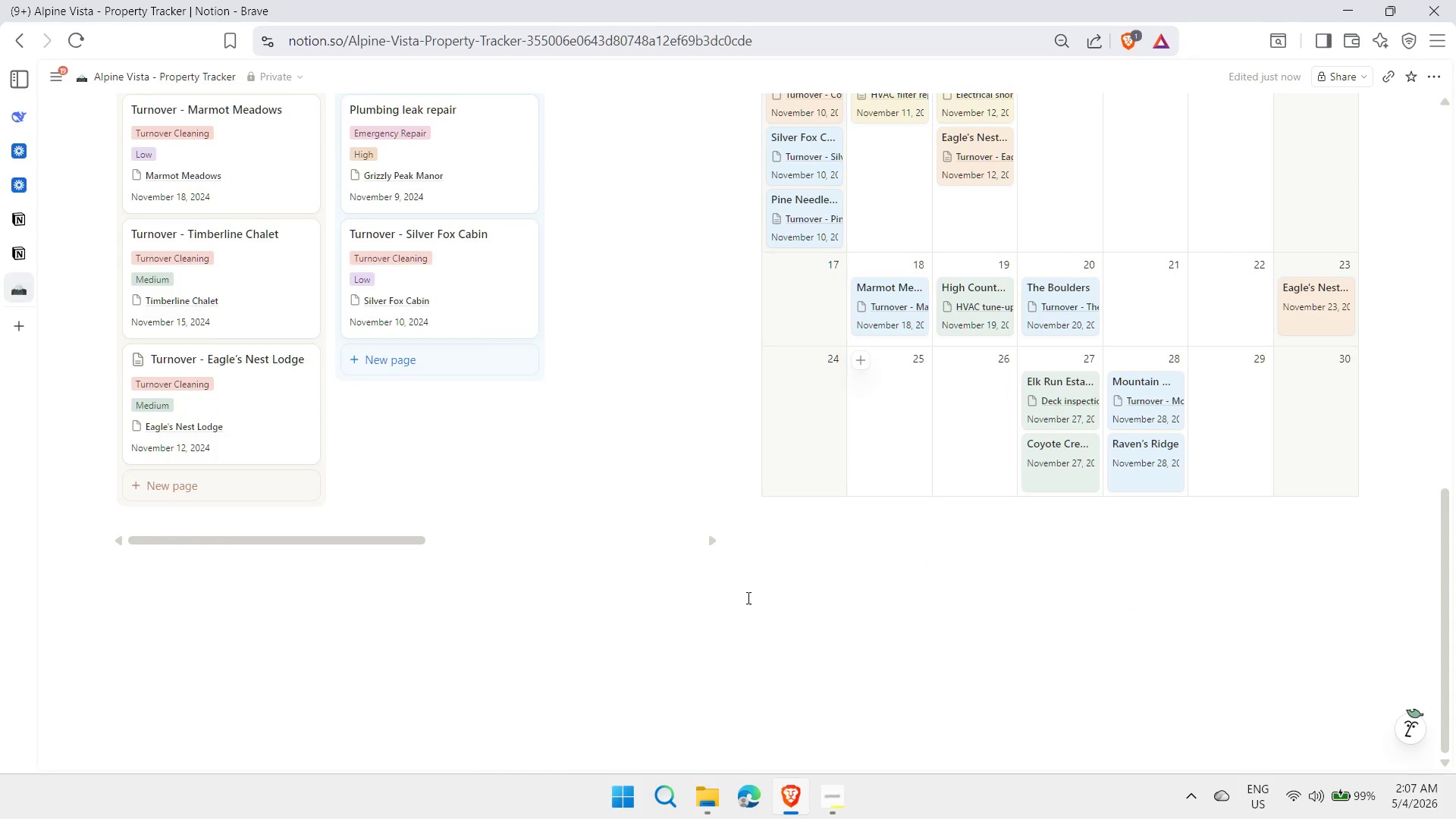 
left_click([750, 592])
 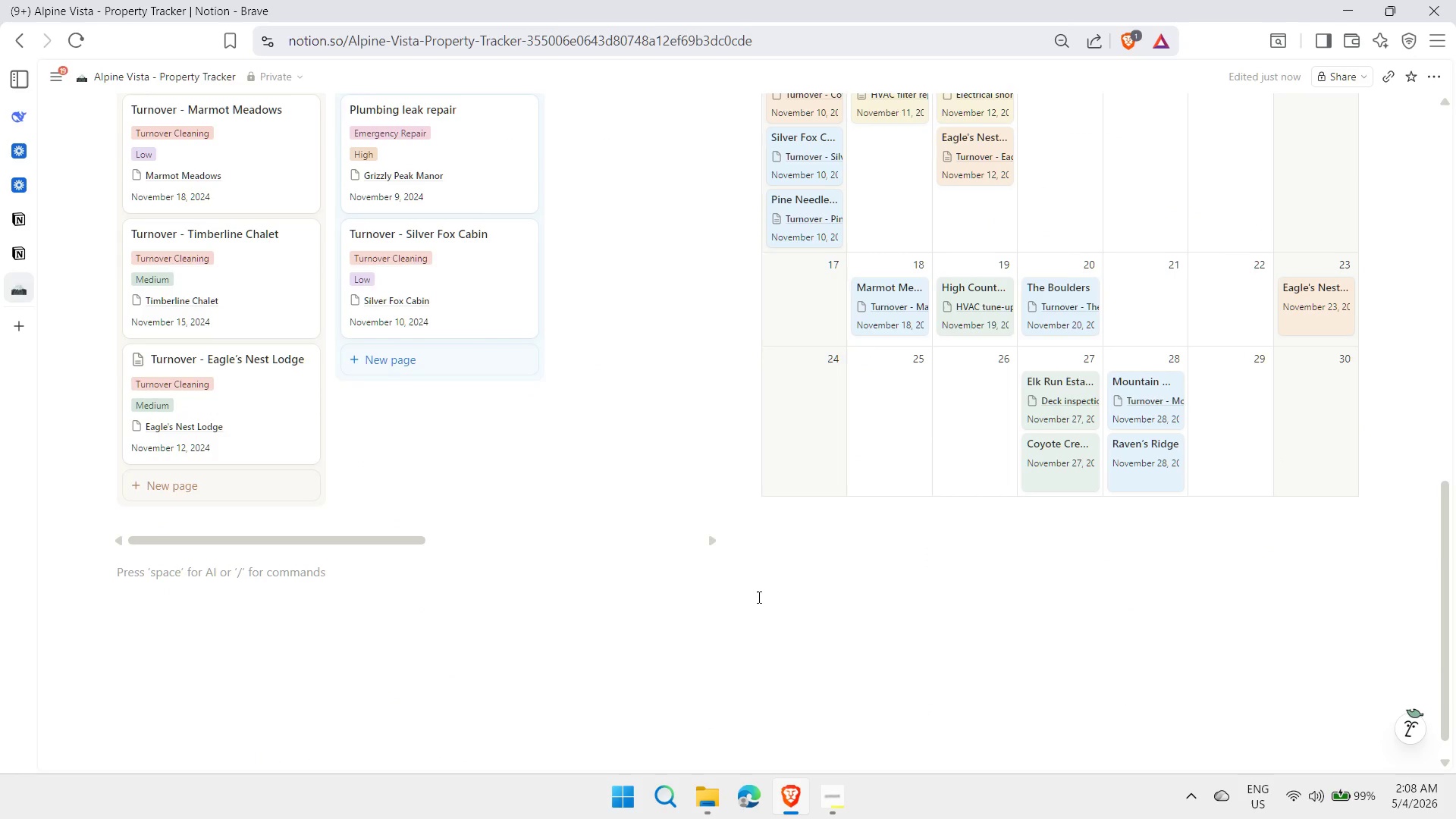 
key(Minus)
 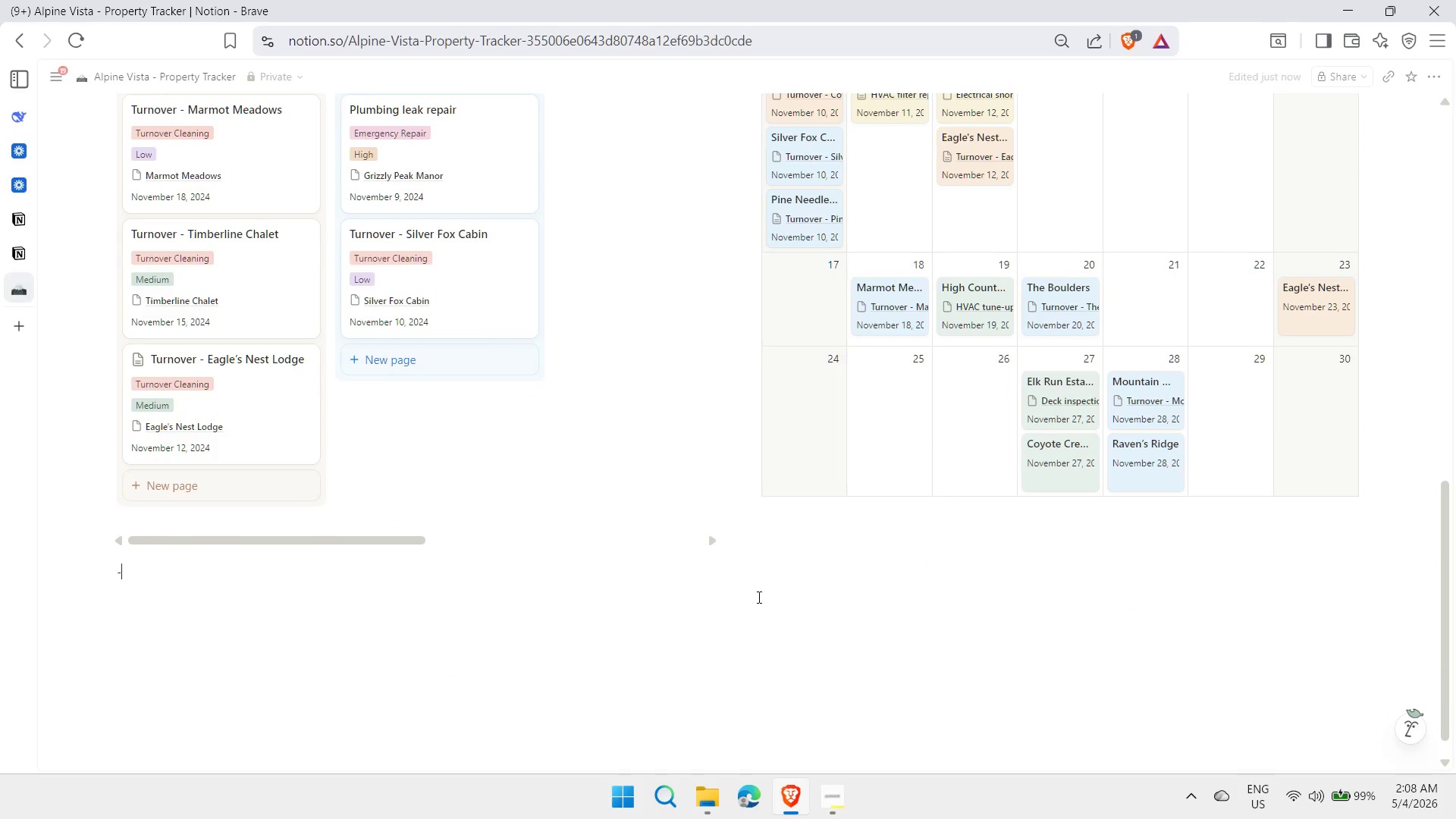 
key(Minus)
 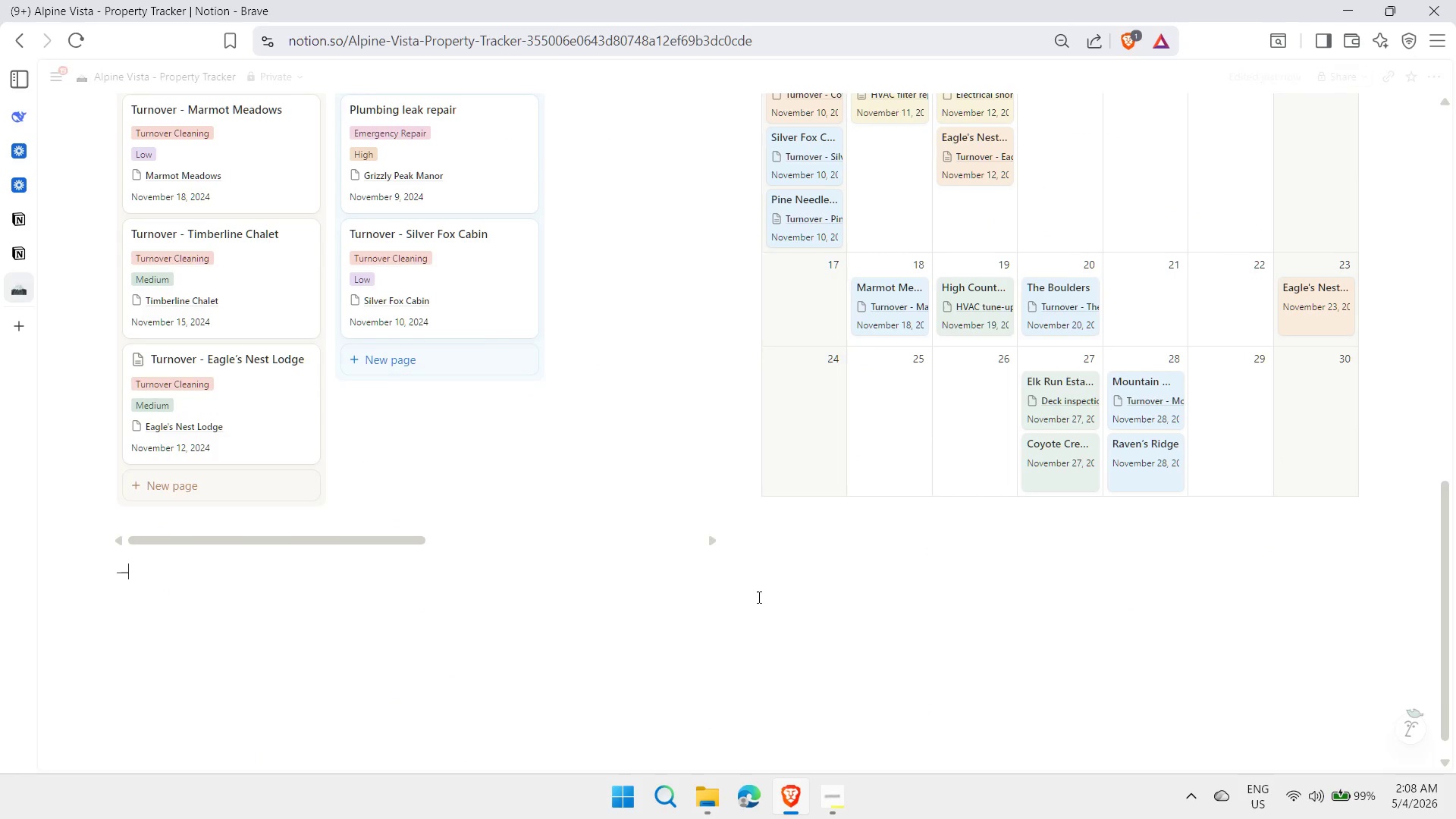 
key(Minus)
 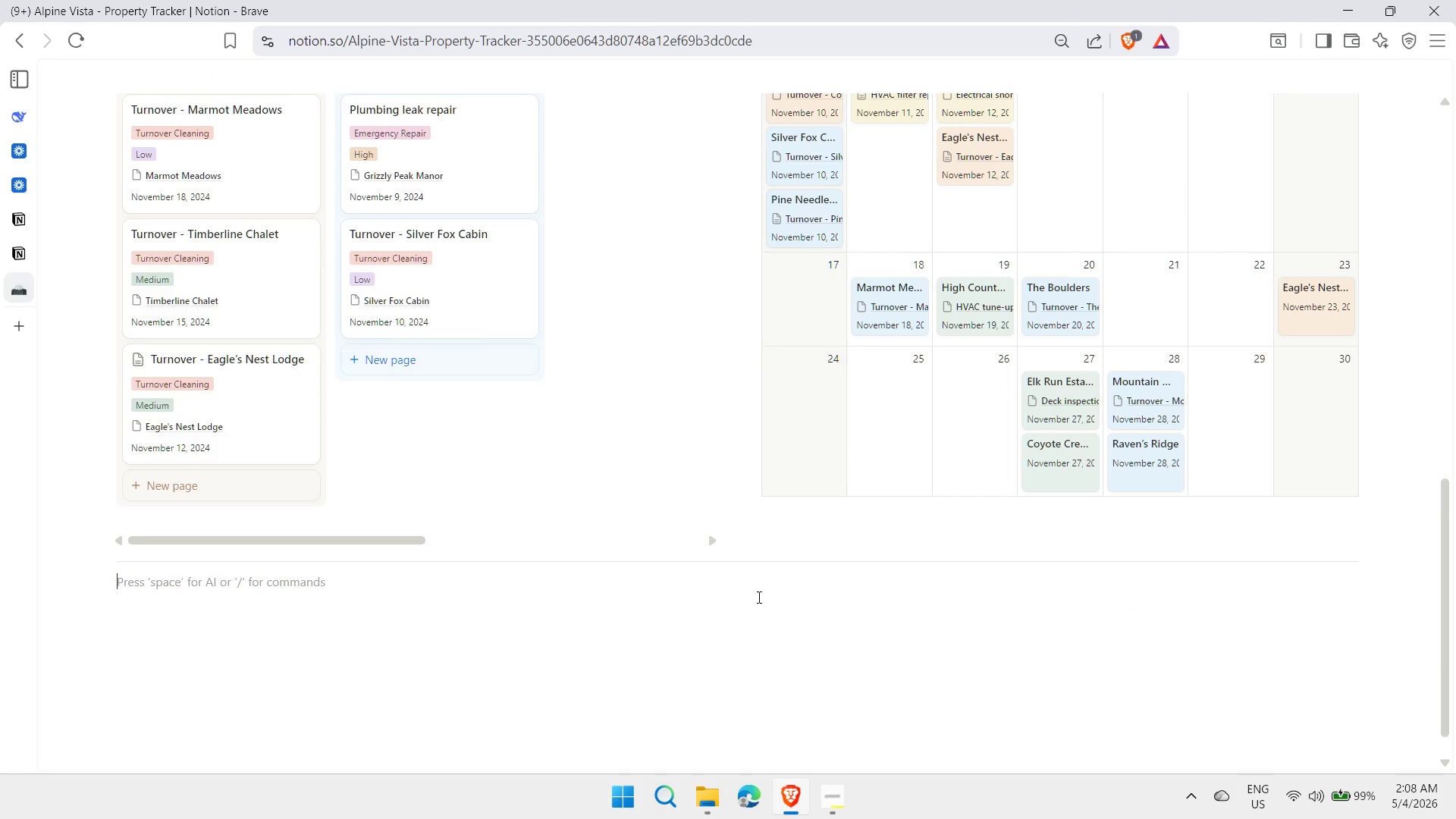 
wait(5.62)
 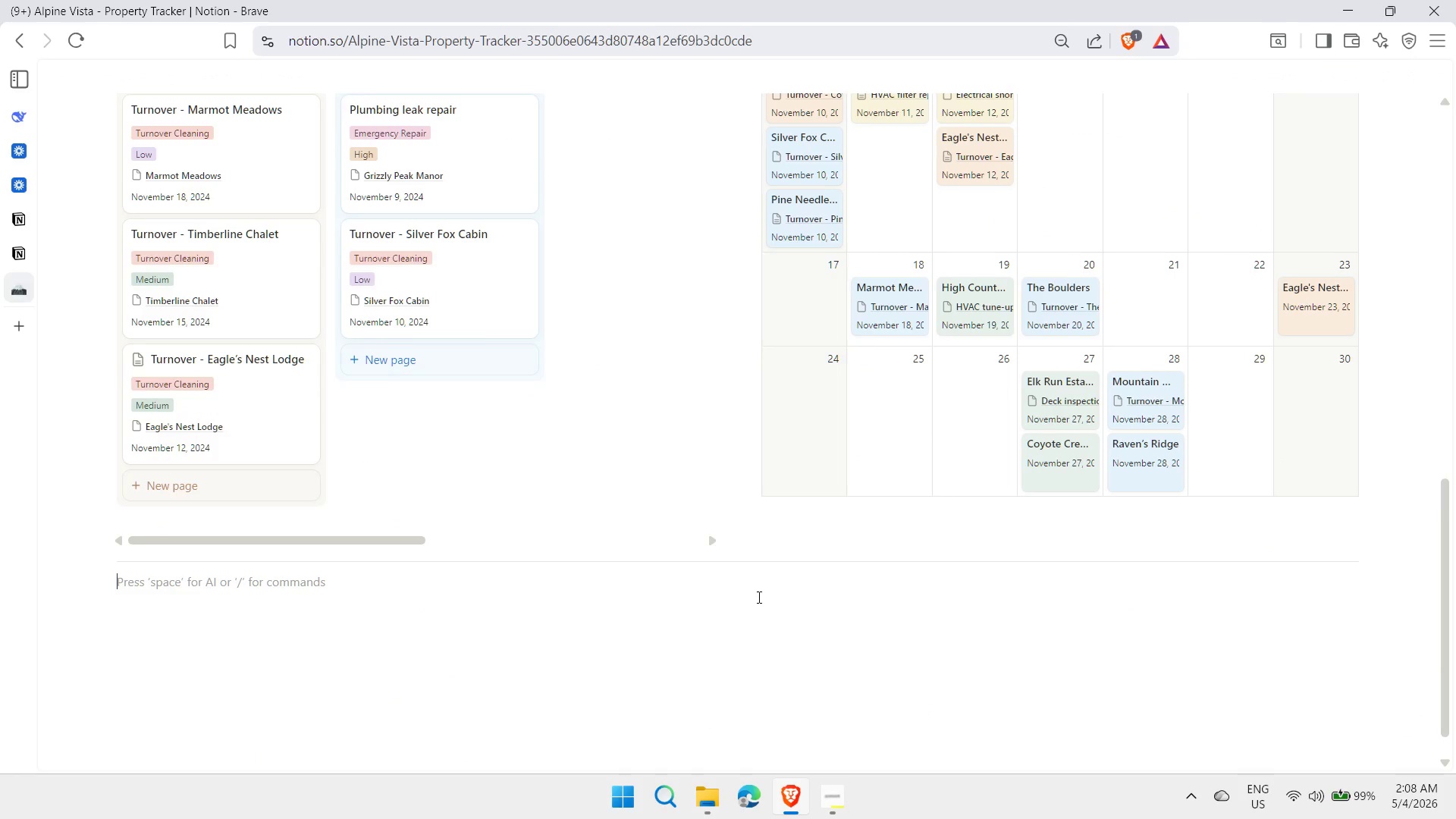 
key(Slash)
 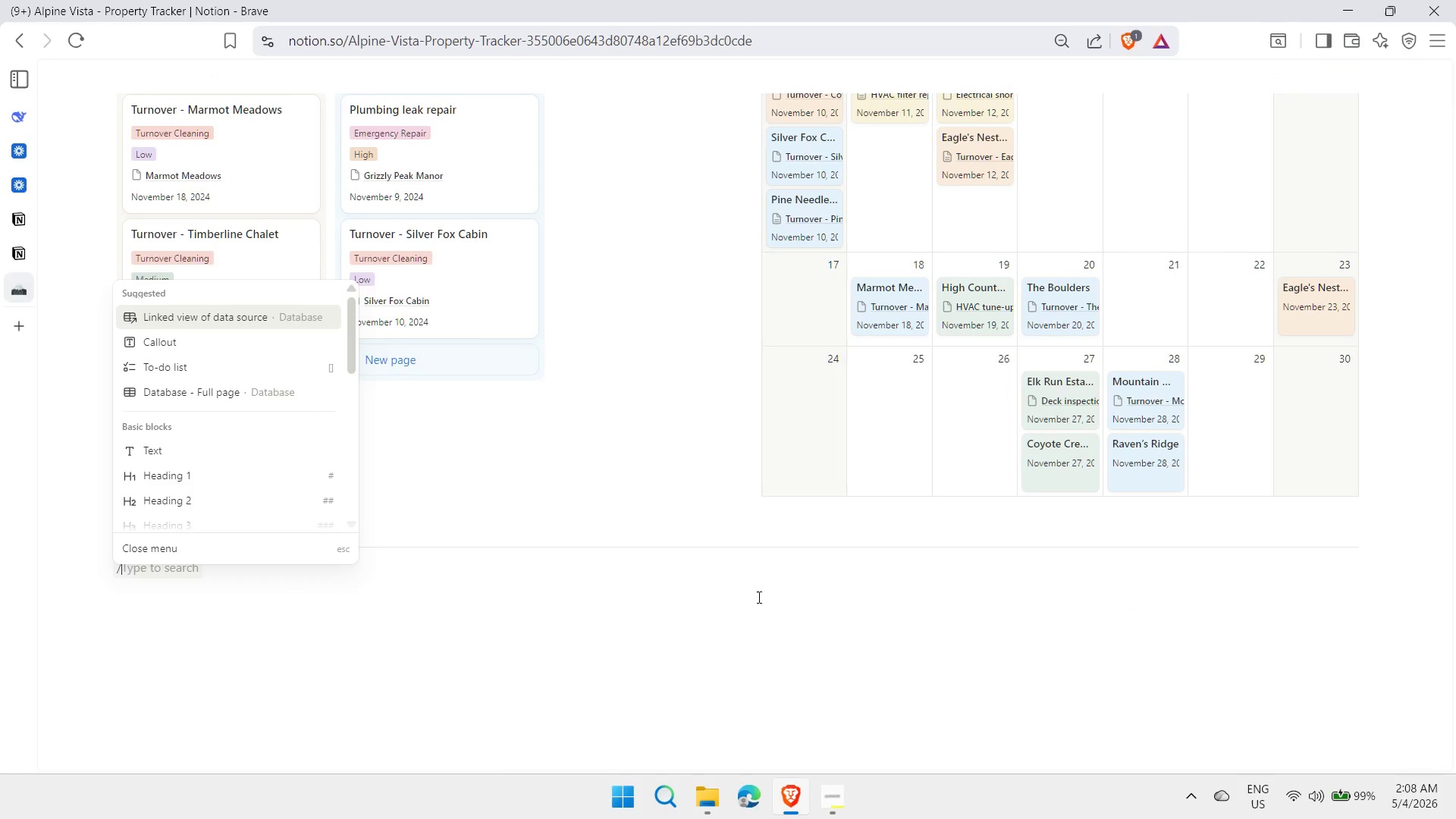 
key(ArrowDown)
 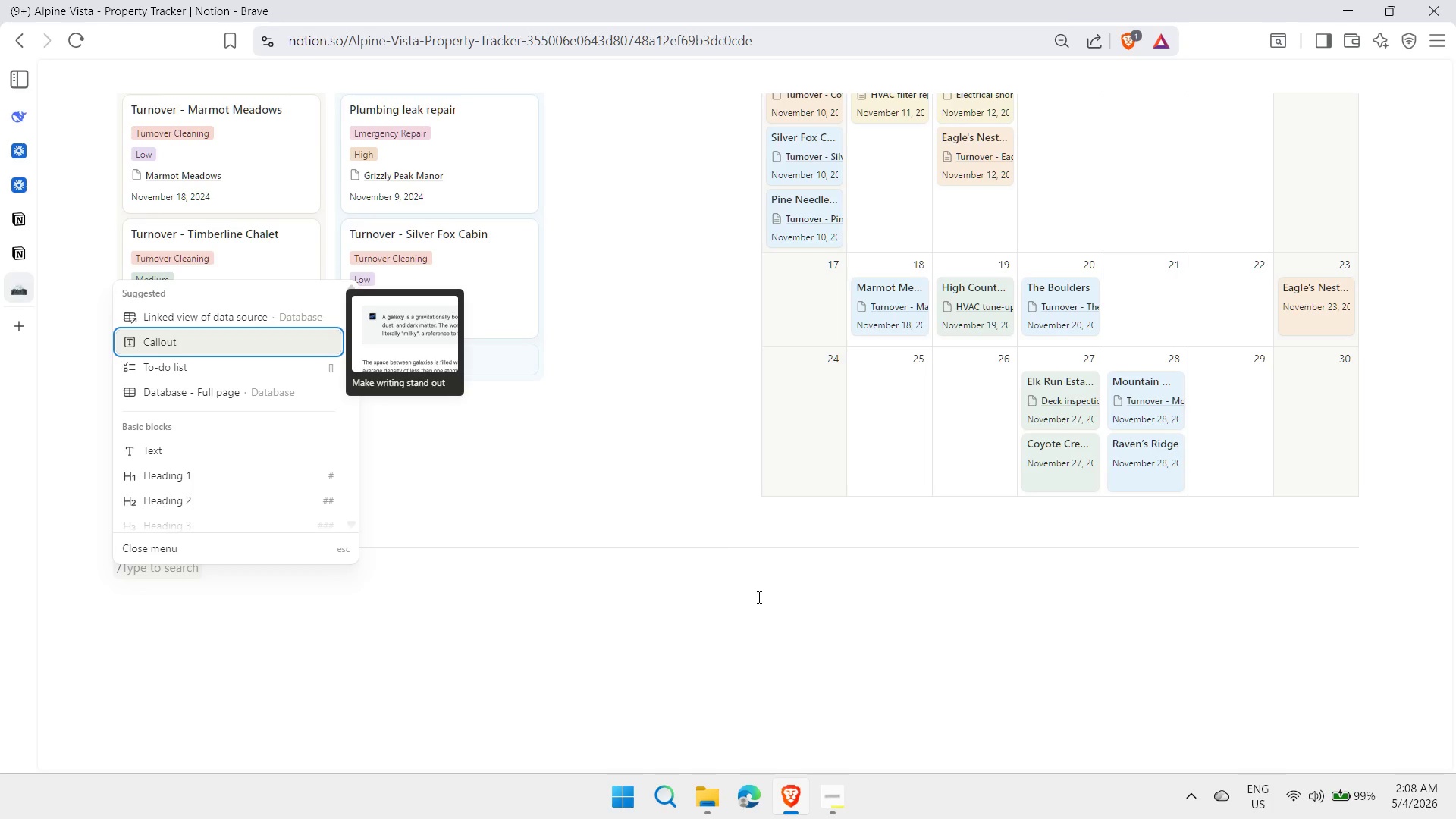 
key(Enter)
 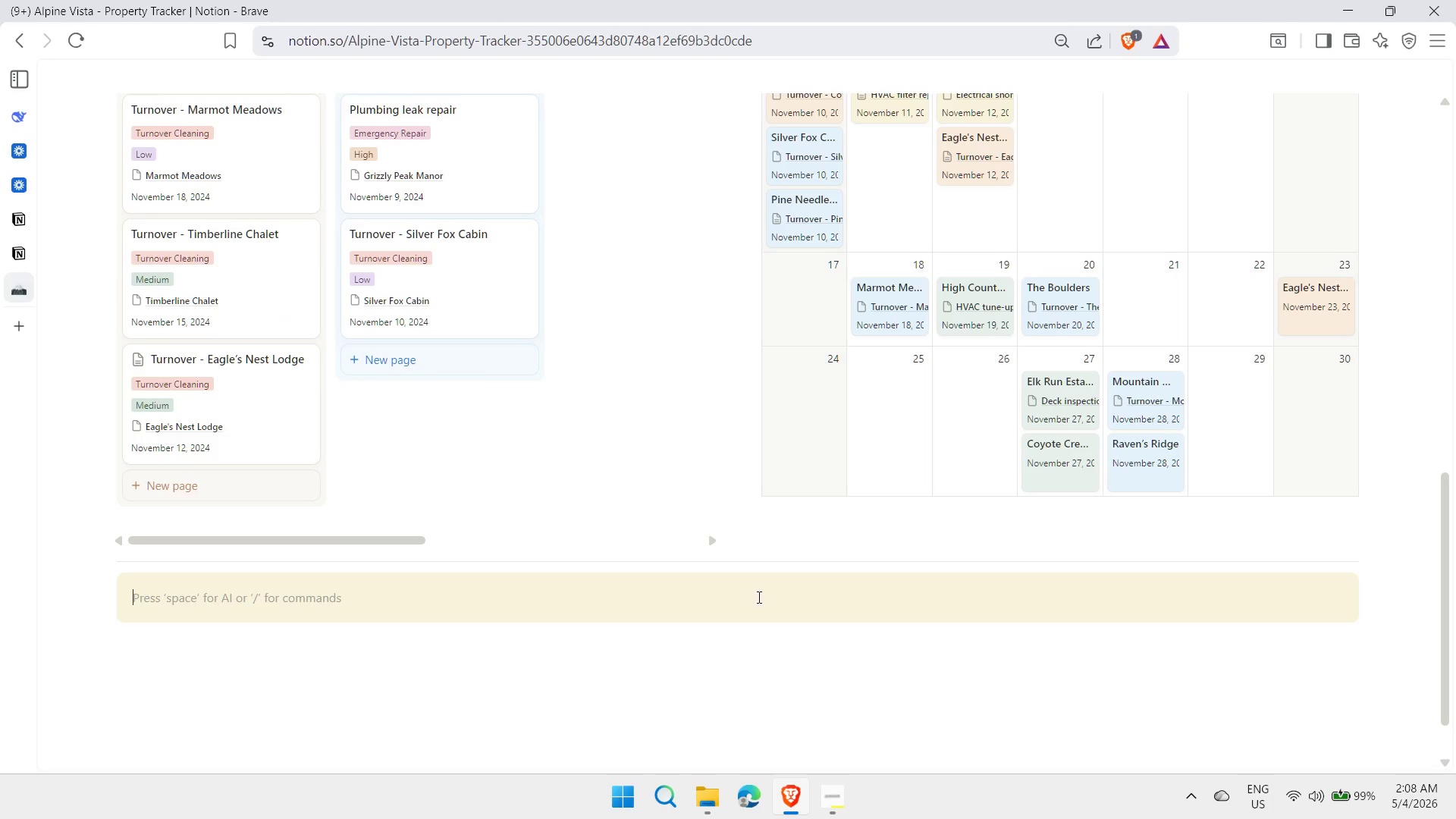 
wait(6.03)
 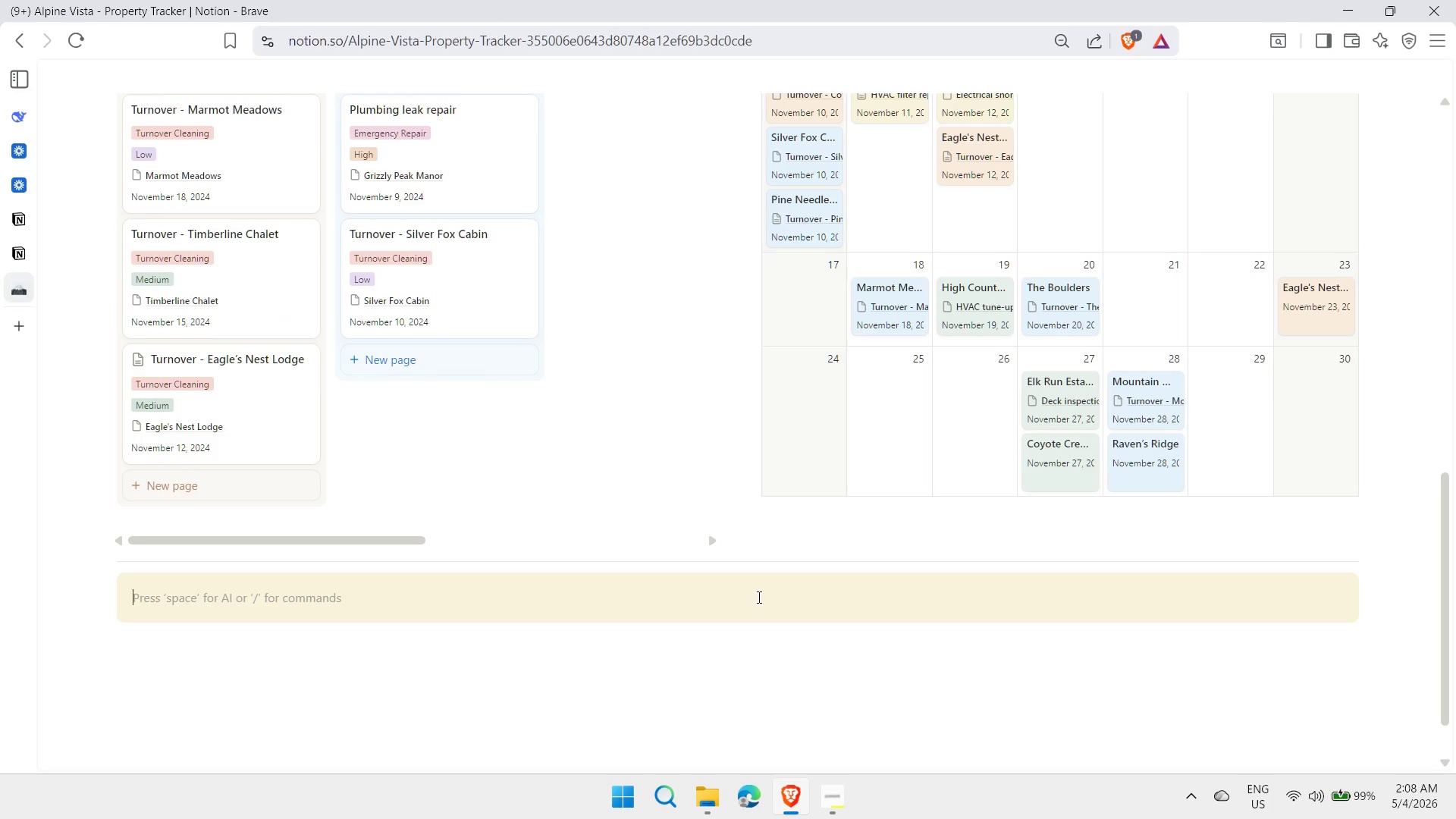 
left_click([673, 650])
 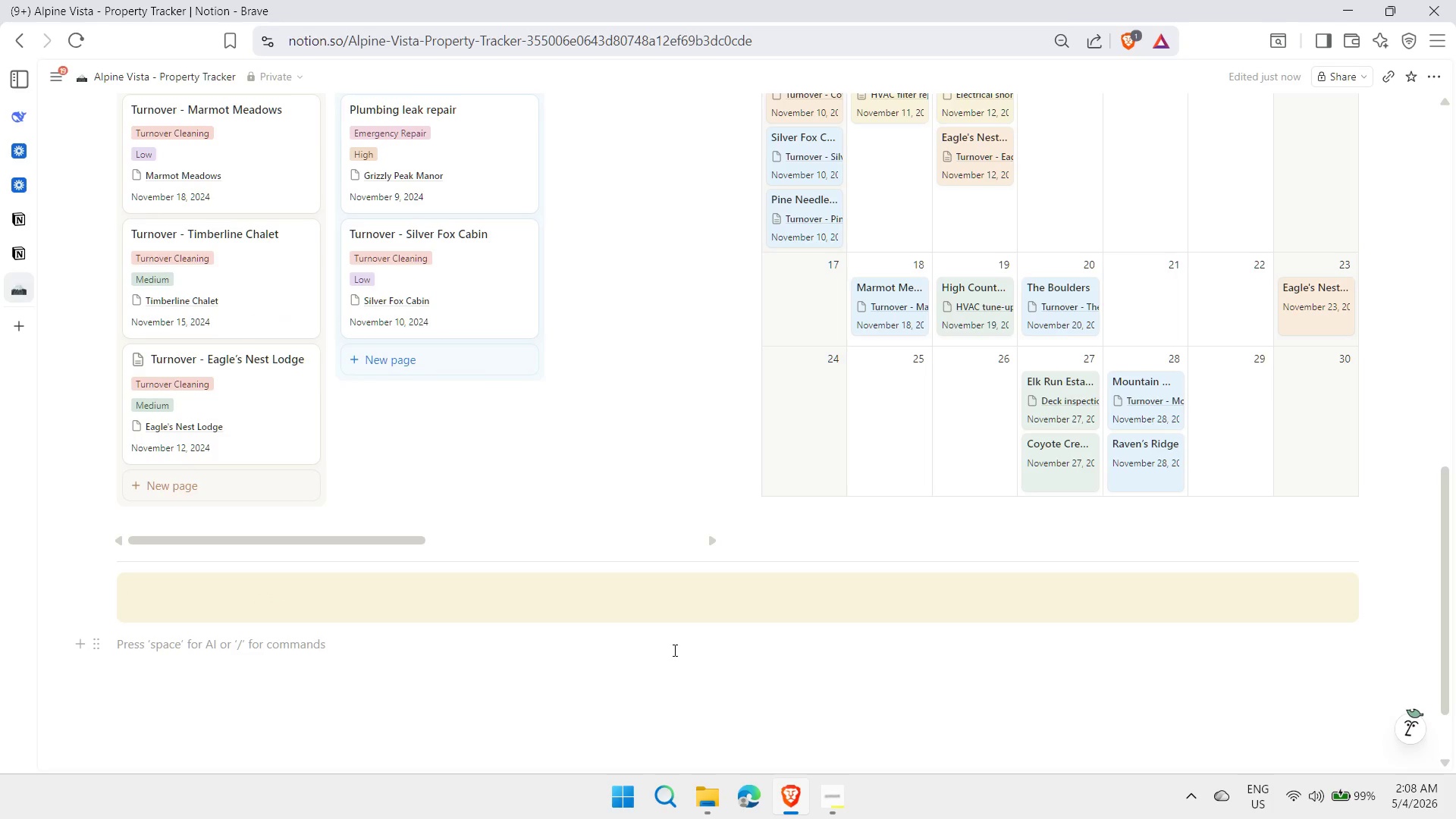 
type(/linked)
 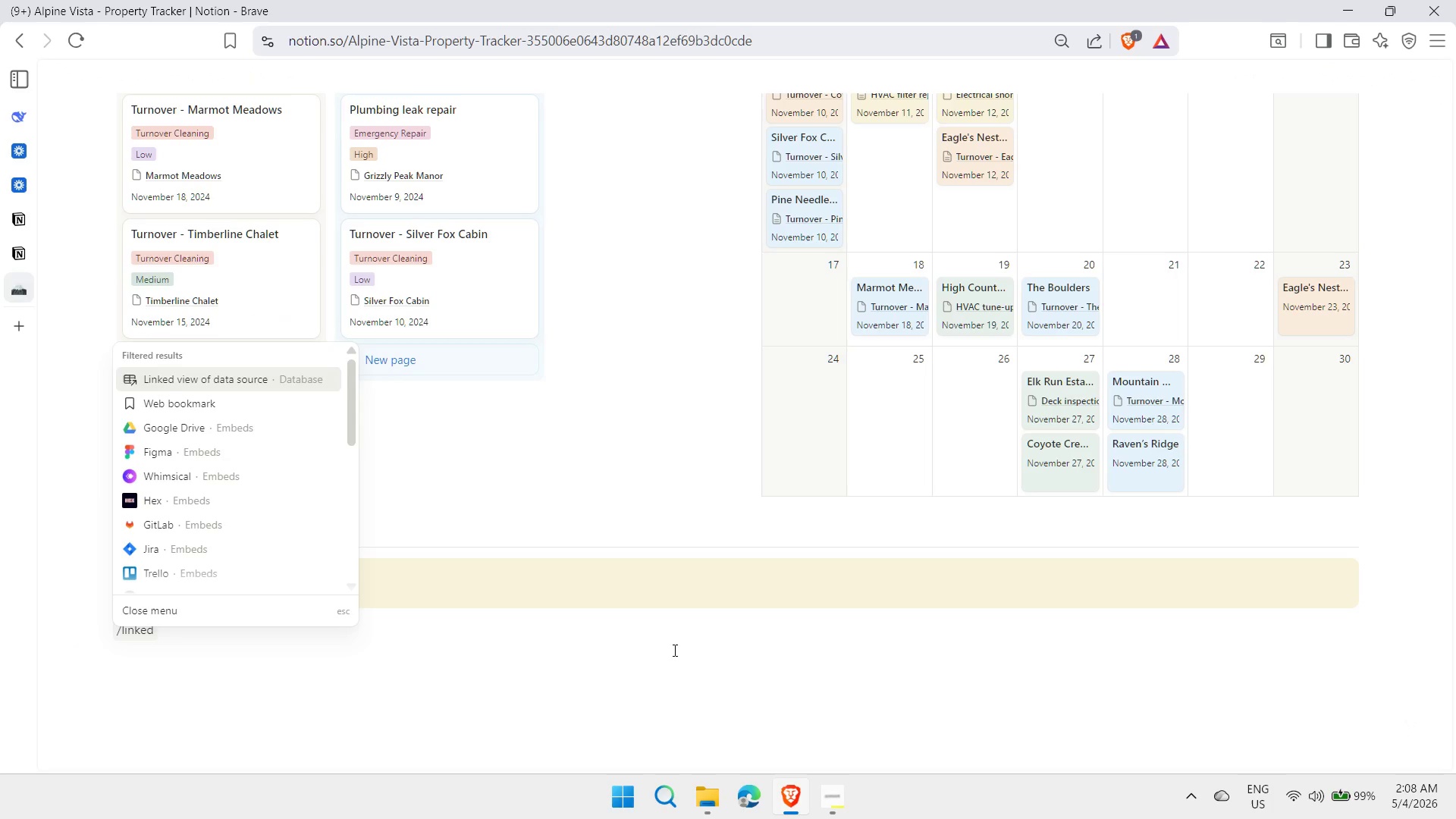 
key(Enter)
 